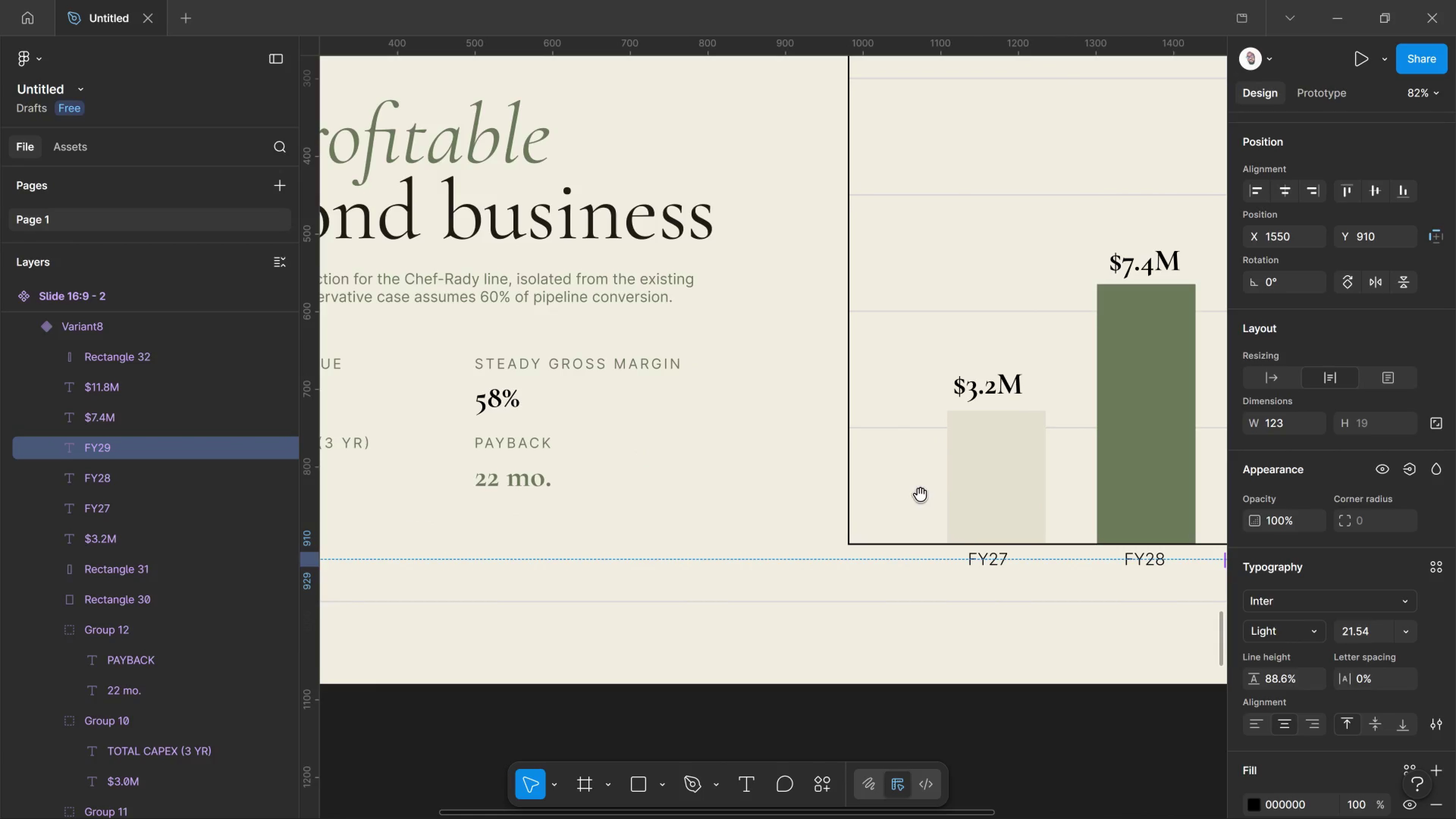 
key(Space)
 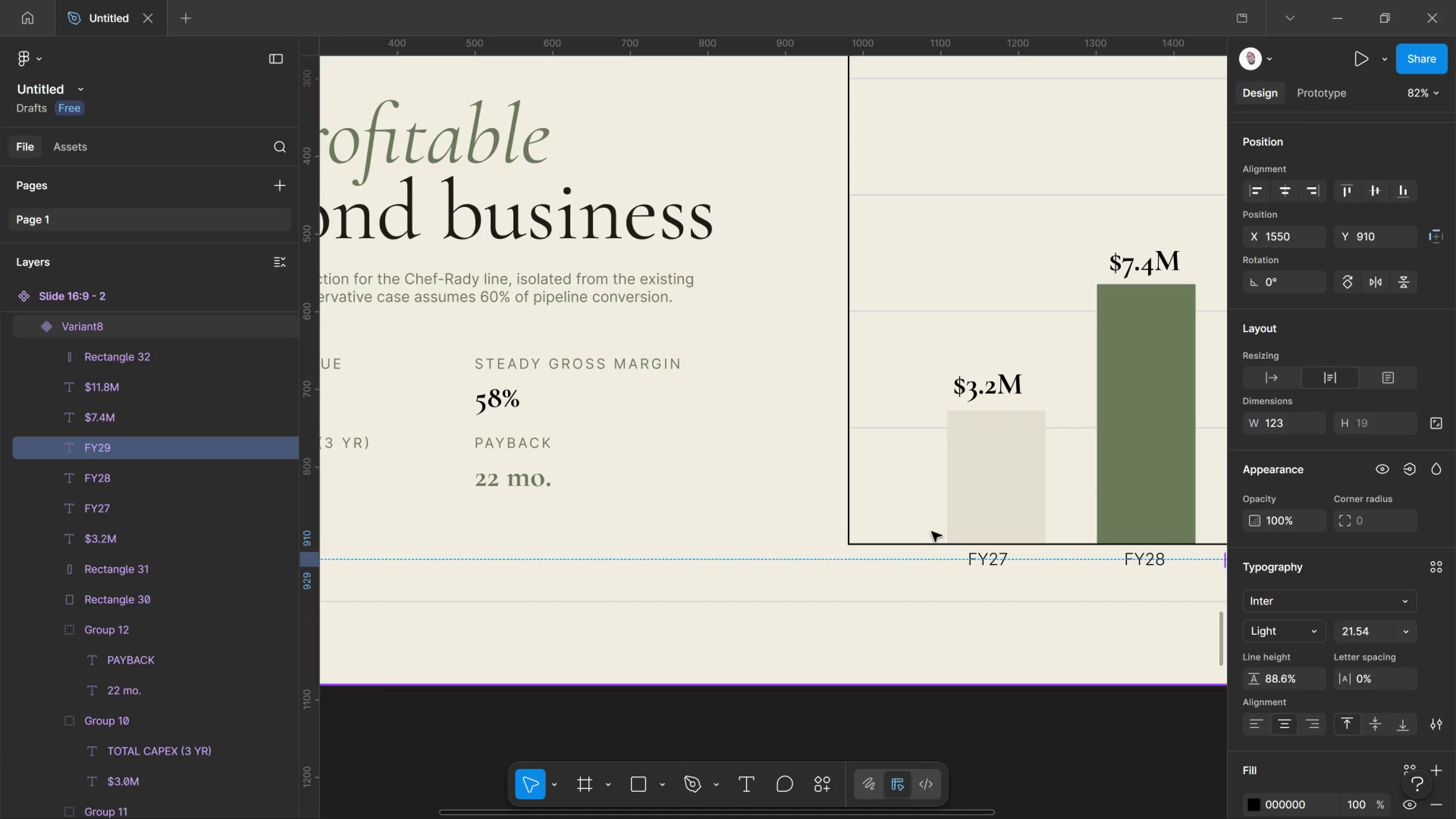 
left_click([964, 556])
 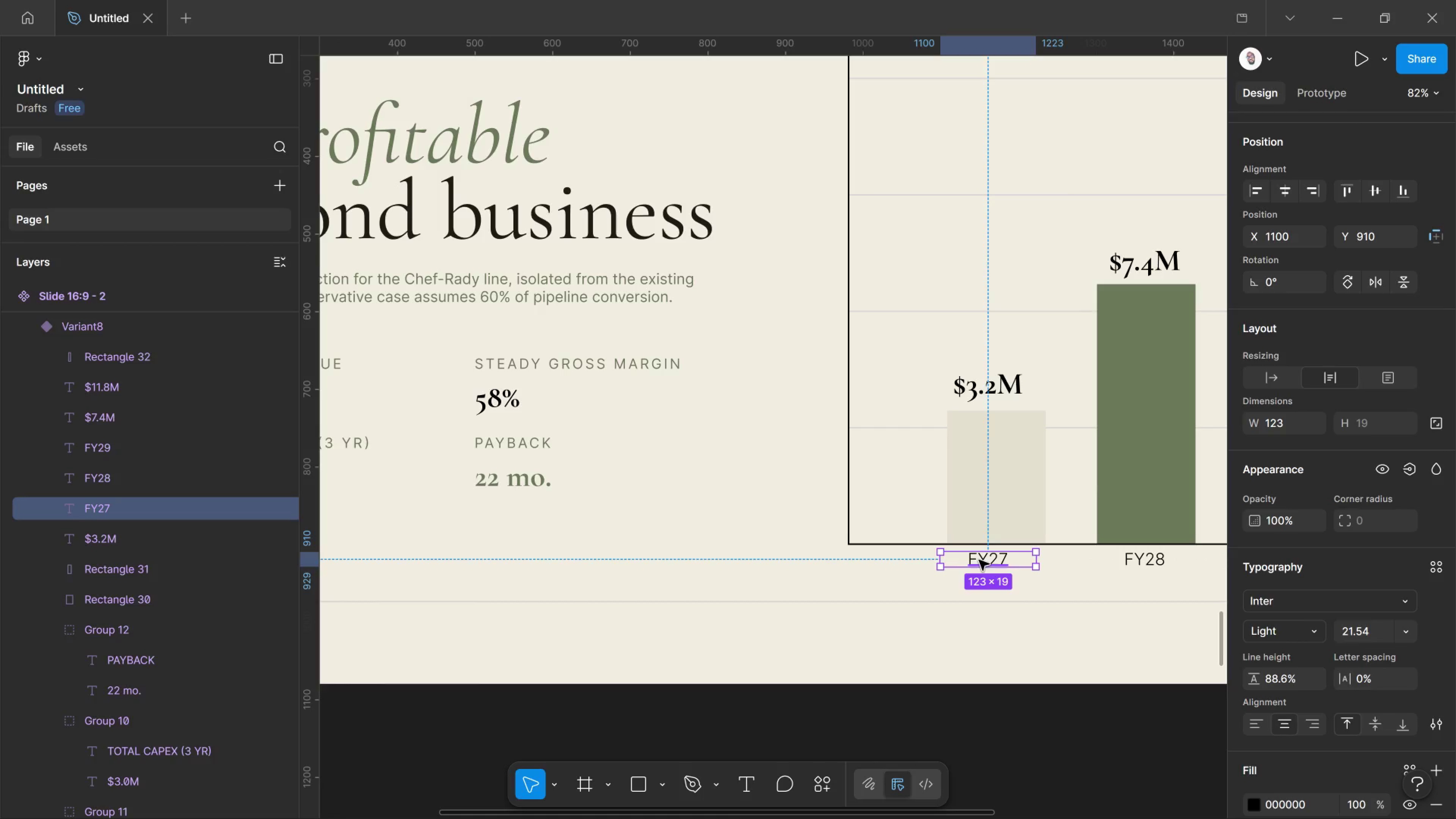 
hold_key(key=AltLeft, duration=3.56)
left_click_drag(start_coordinate=[979, 560], to_coordinate=[783, 530])
 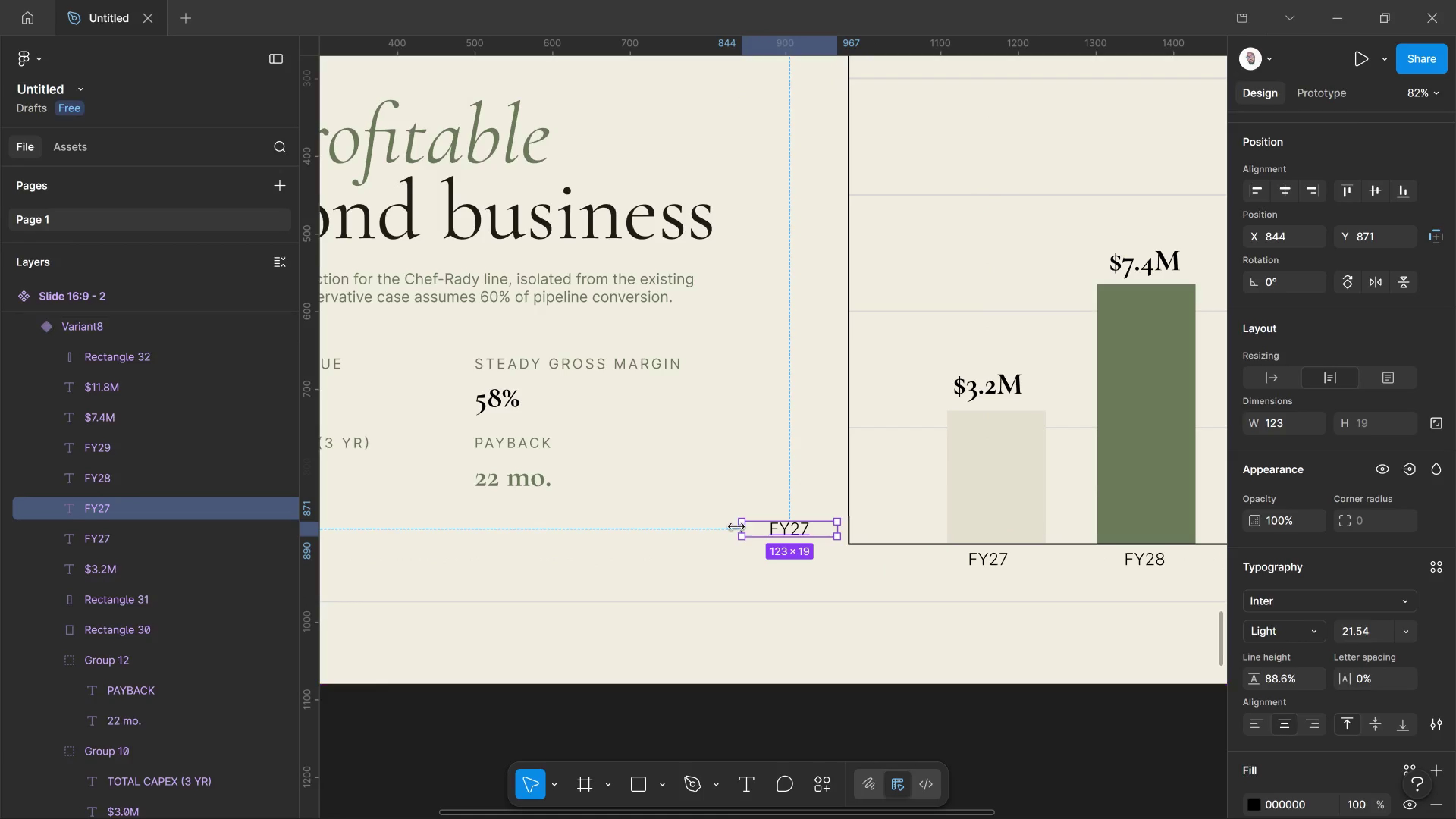 
left_click_drag(start_coordinate=[734, 526], to_coordinate=[775, 535])
 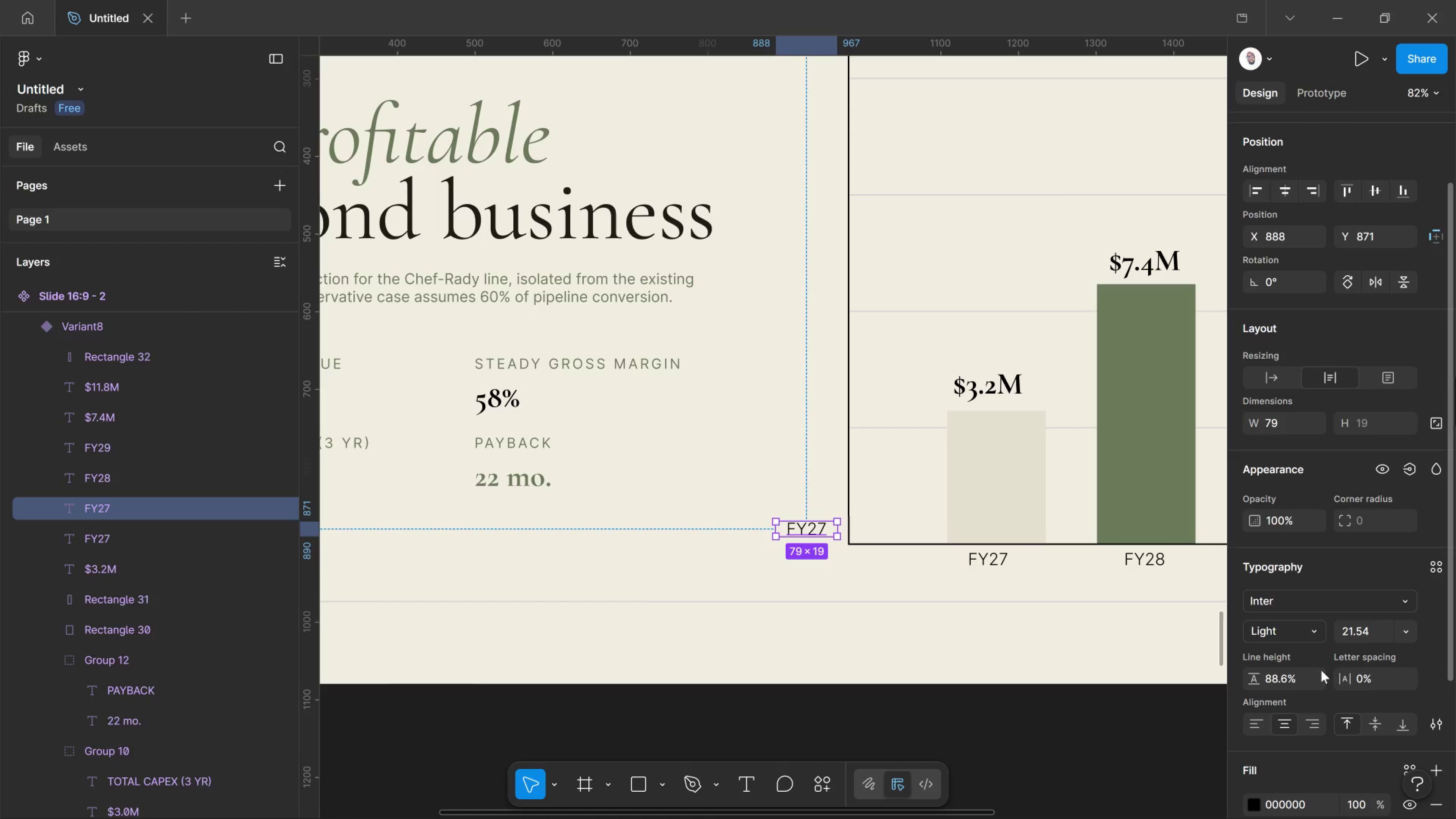 
scroll: coordinate [1312, 723], scroll_direction: down, amount: 2.0
 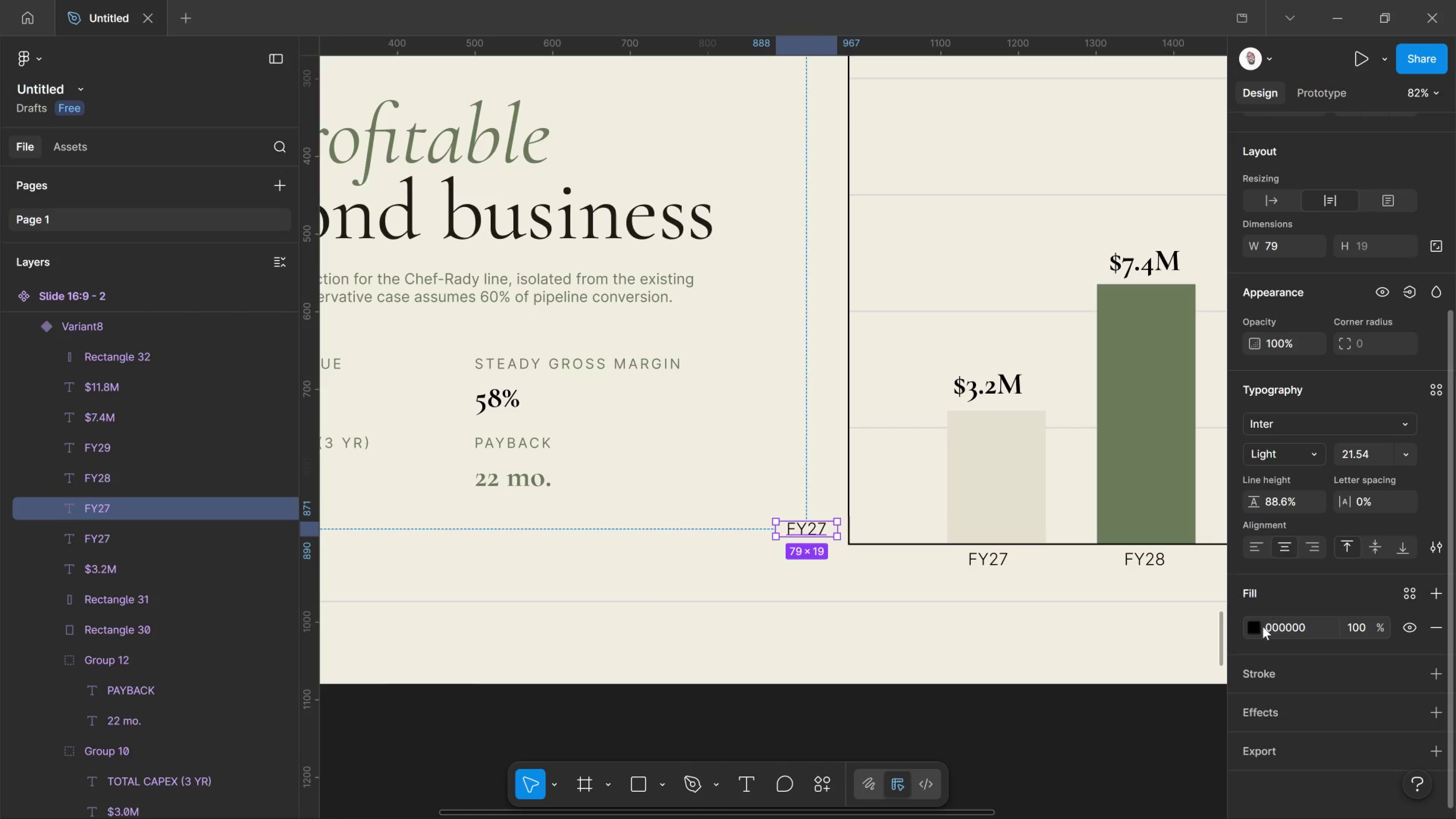 
left_click([1261, 624])
 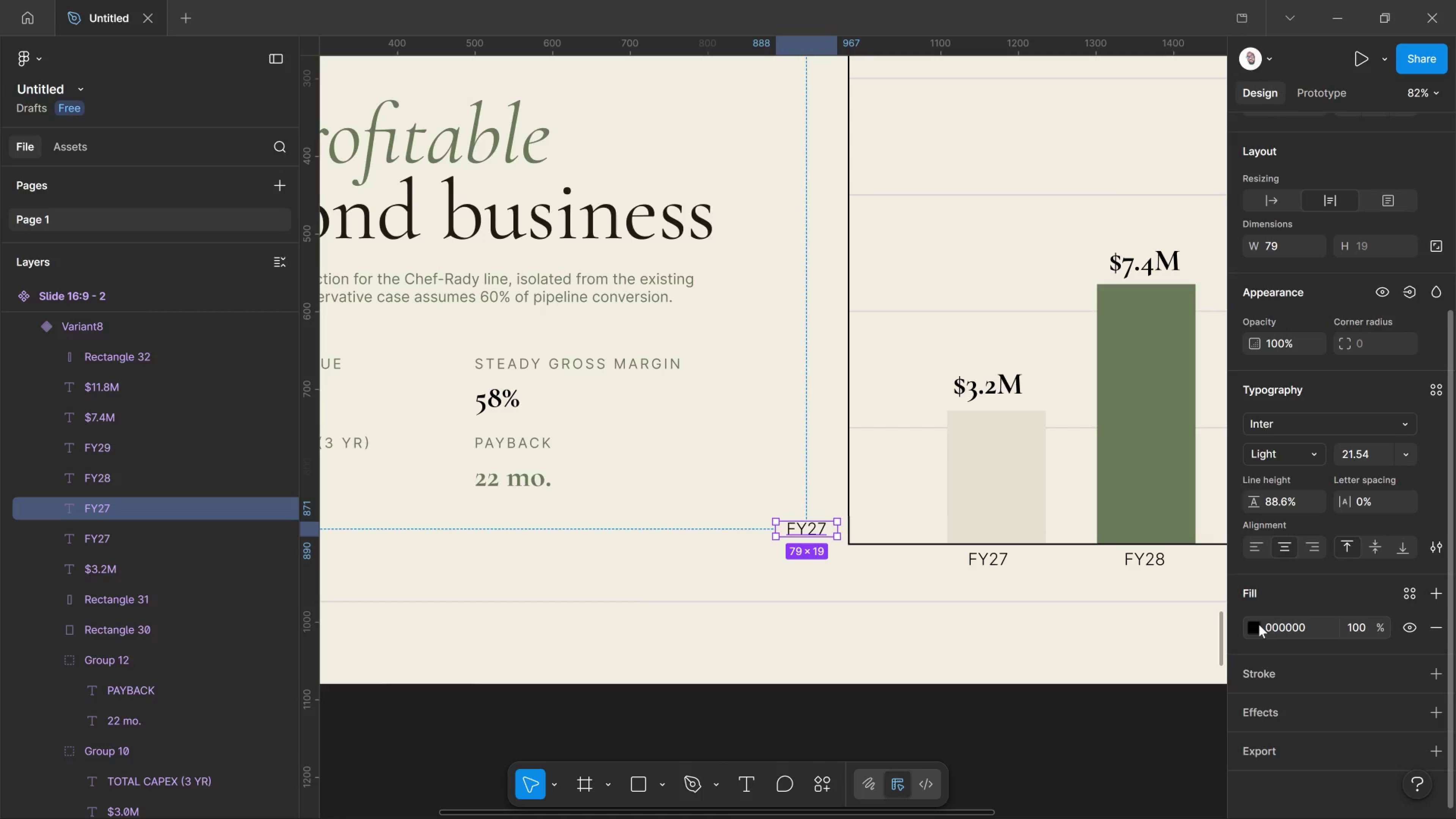 
left_click([1256, 621])
 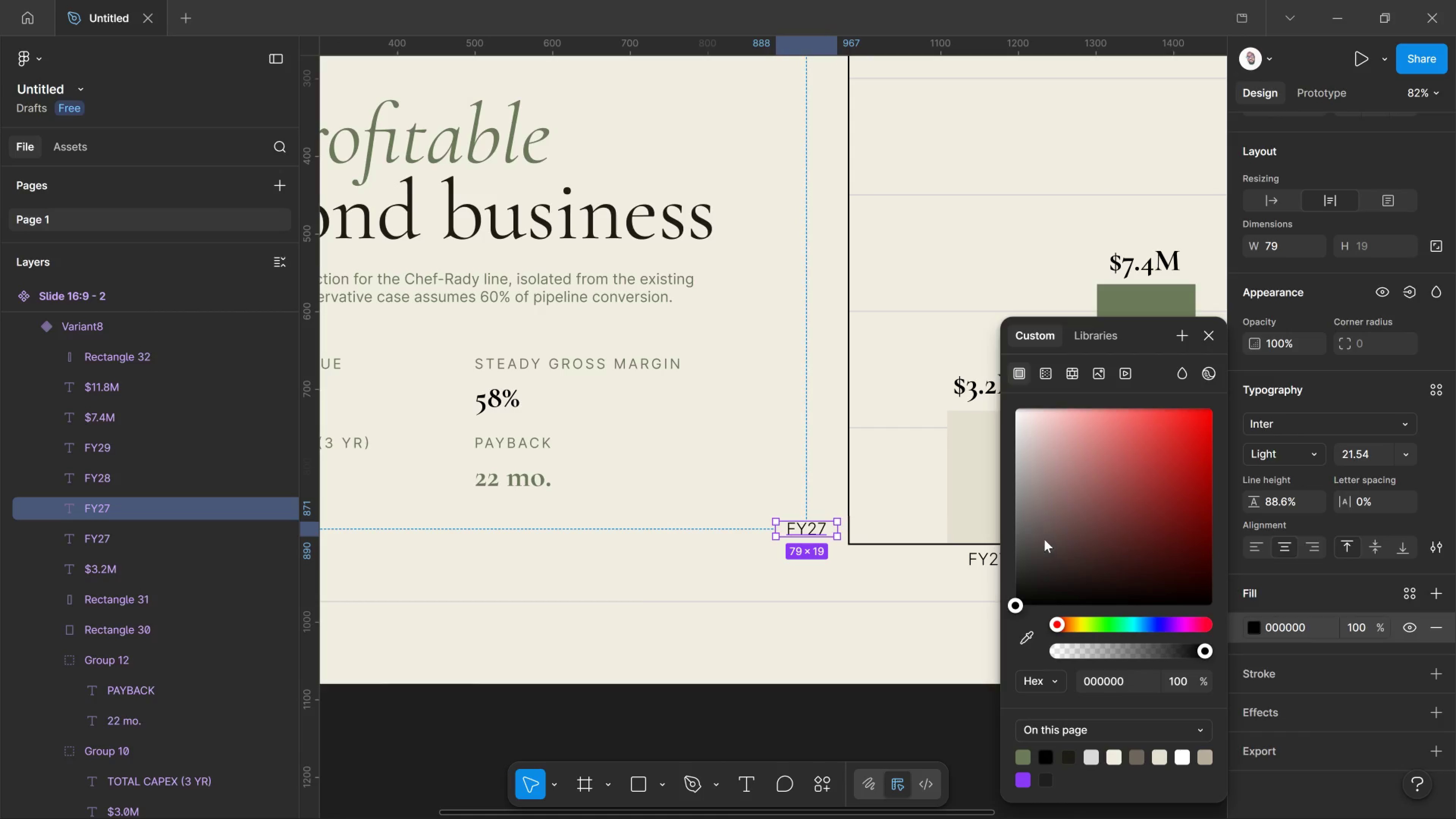 
left_click_drag(start_coordinate=[1045, 530], to_coordinate=[993, 521])
 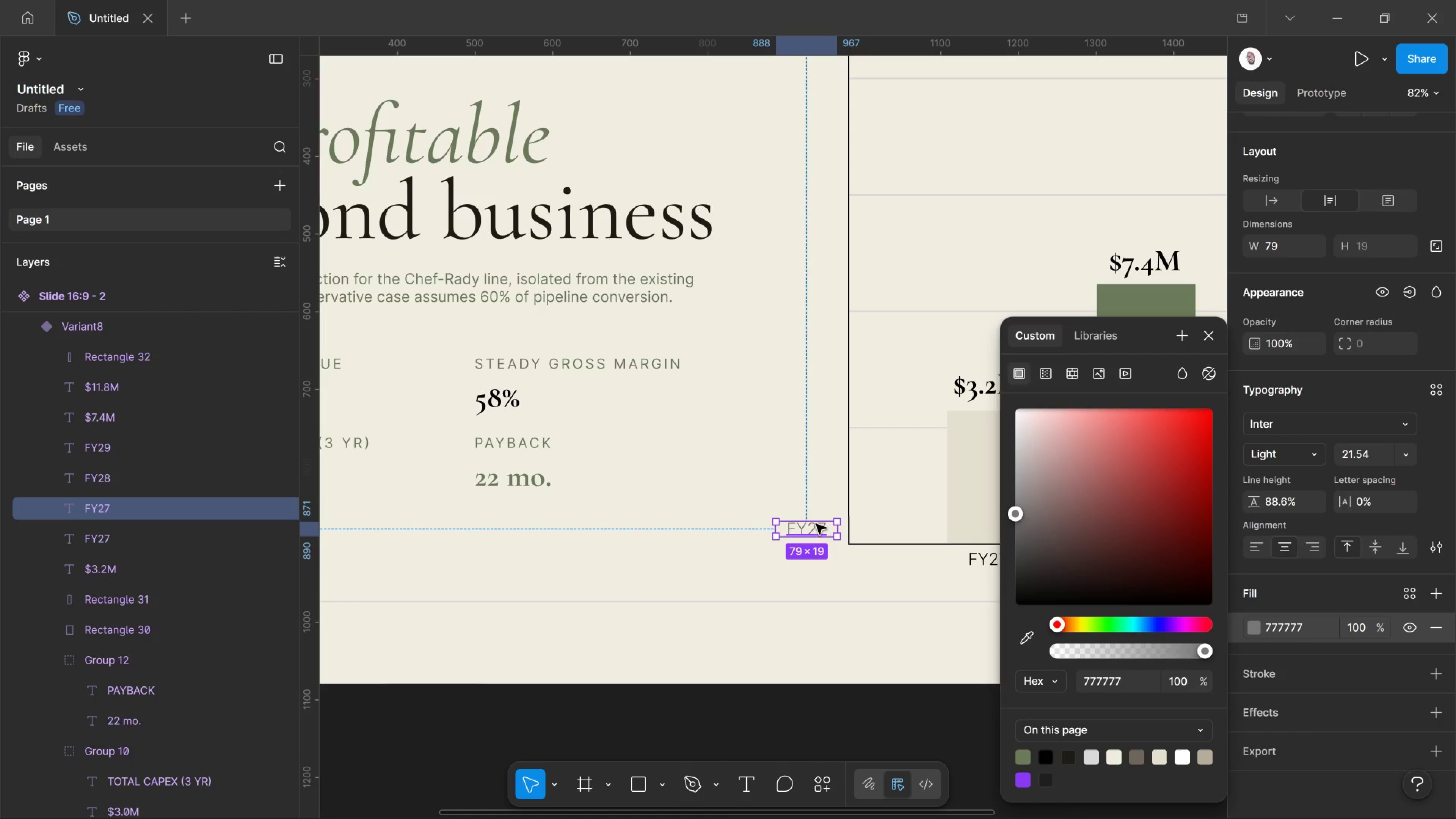 
double_click([816, 526])
 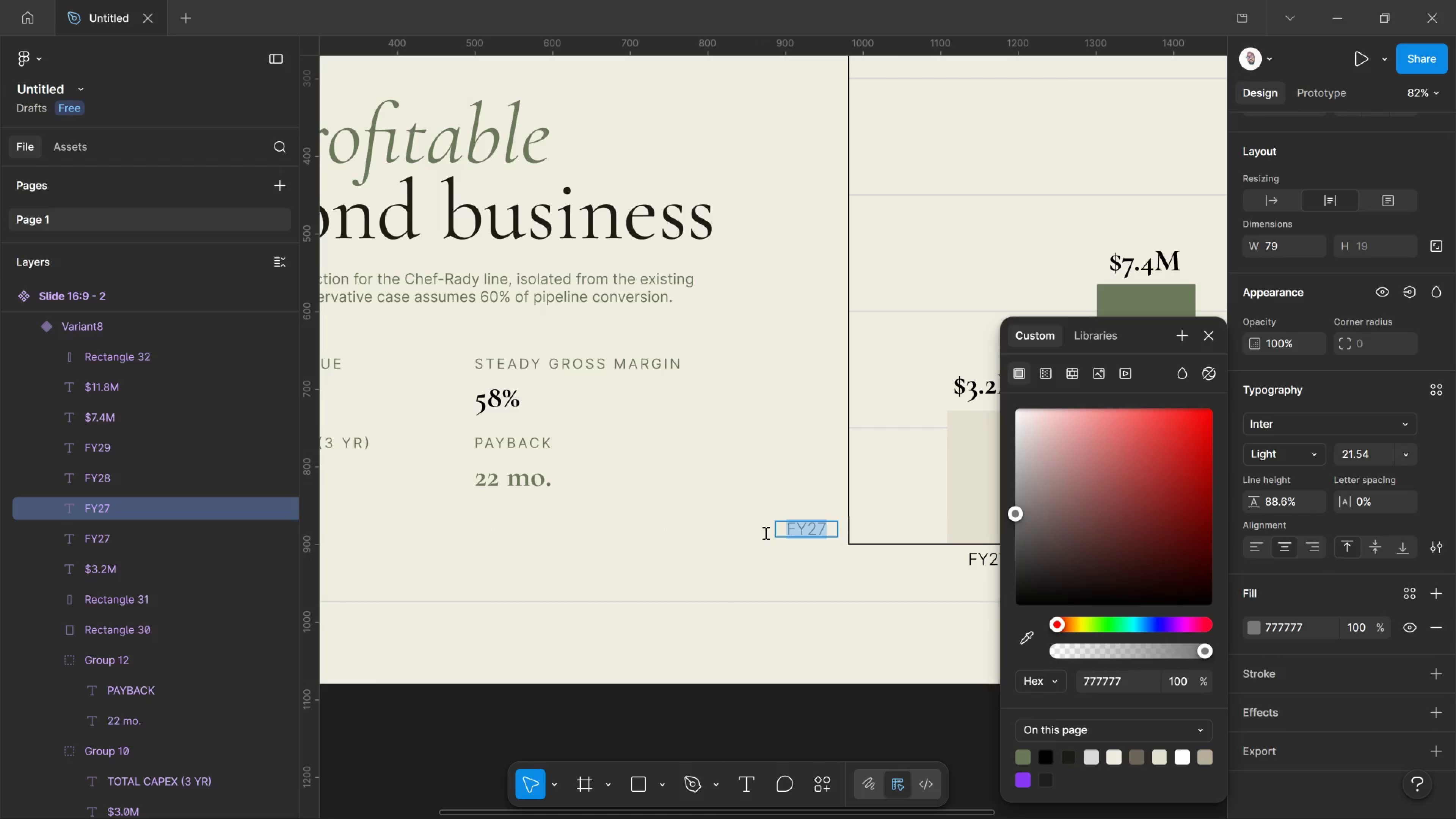 
wait(6.86)
 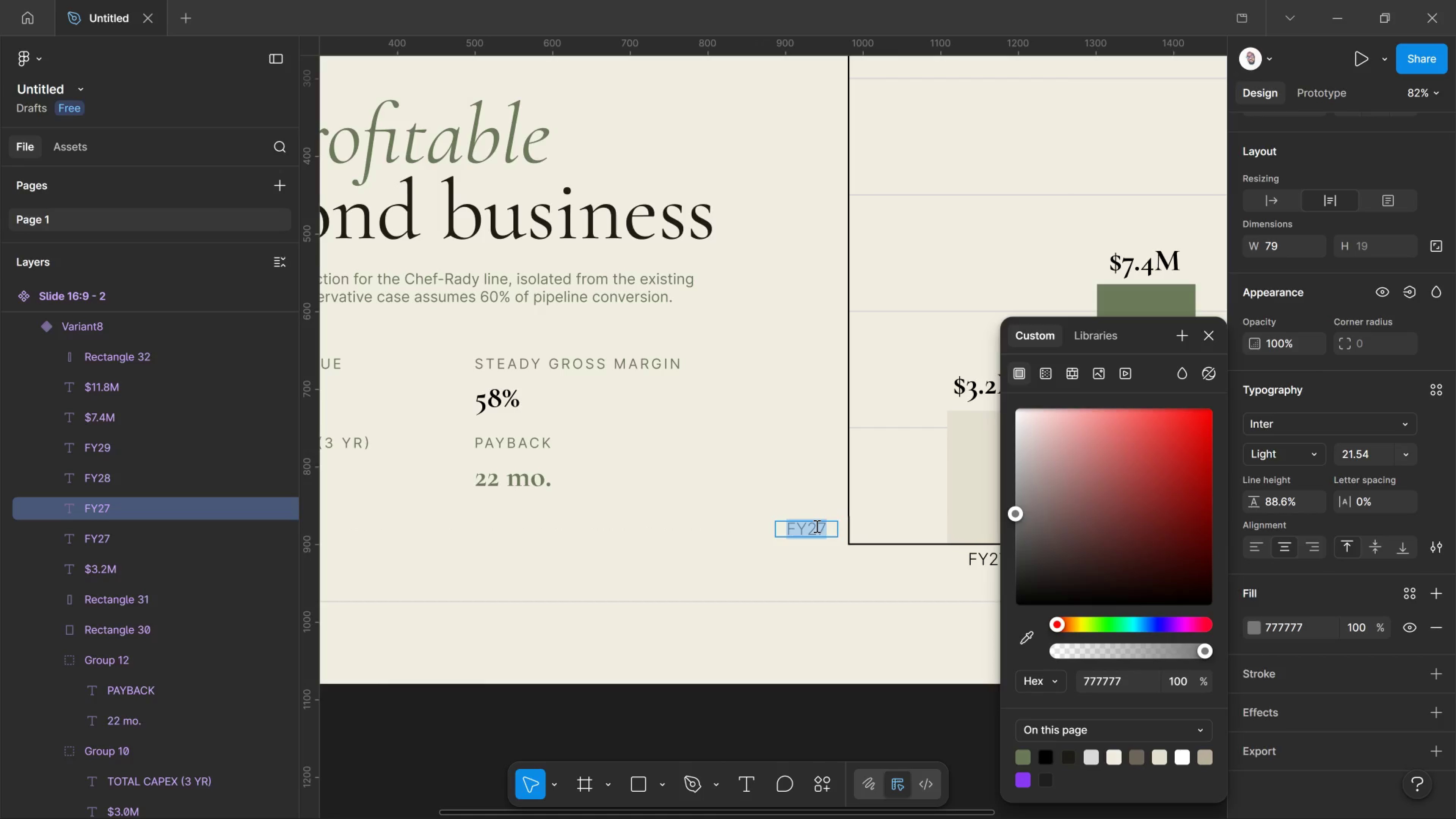 
left_click([1259, 553])
 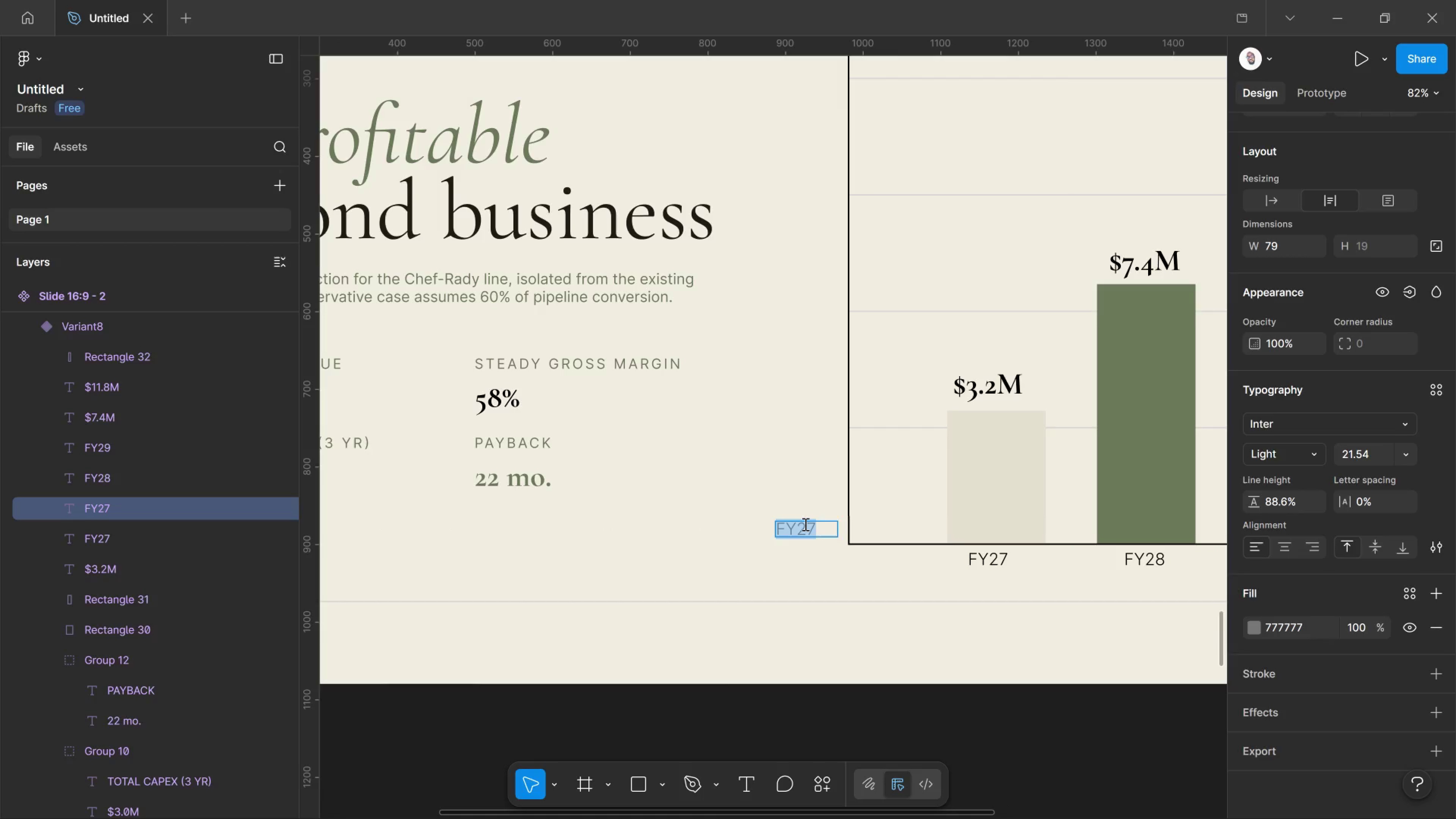 
type($0)
 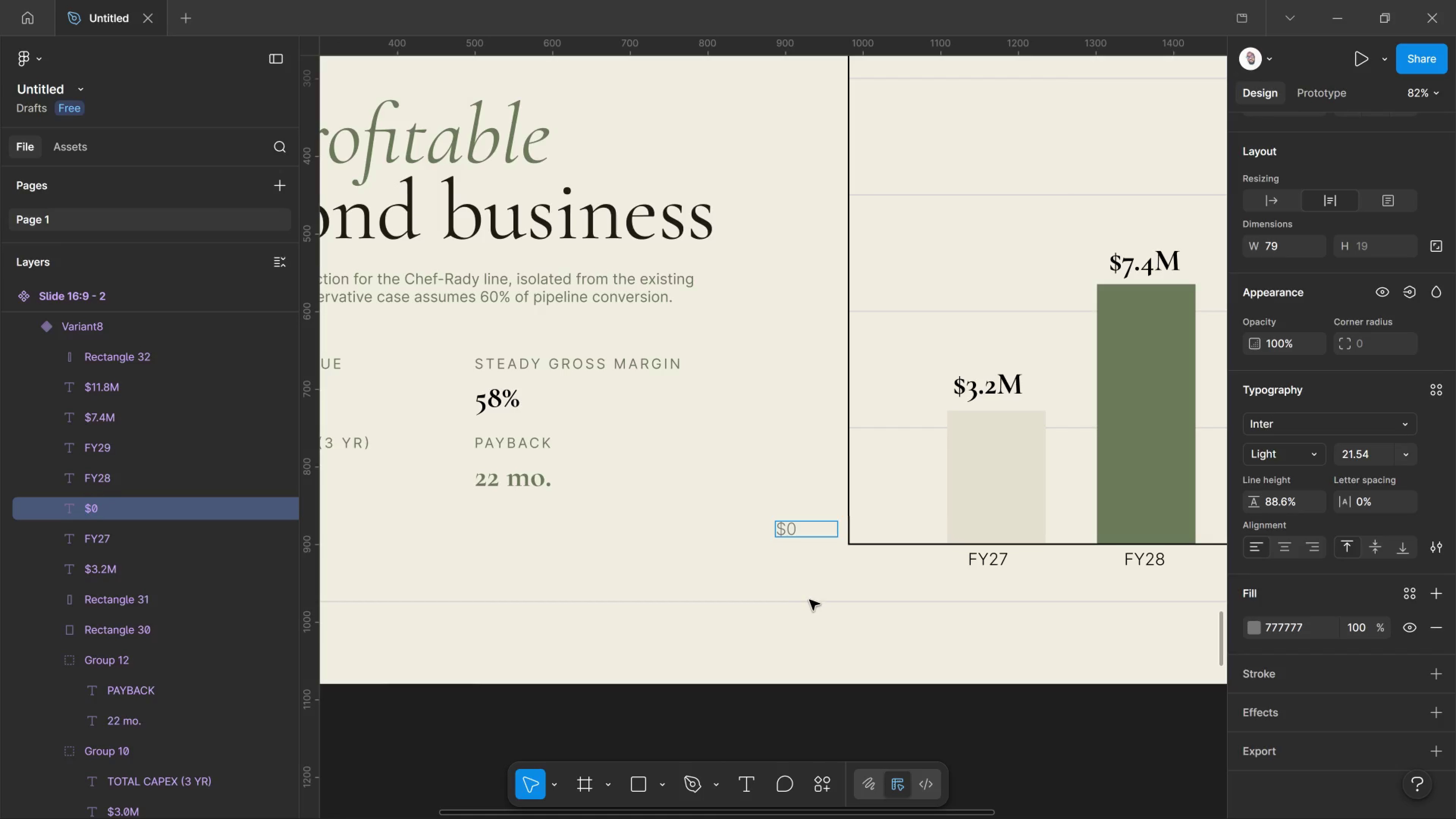 
left_click([822, 571])
 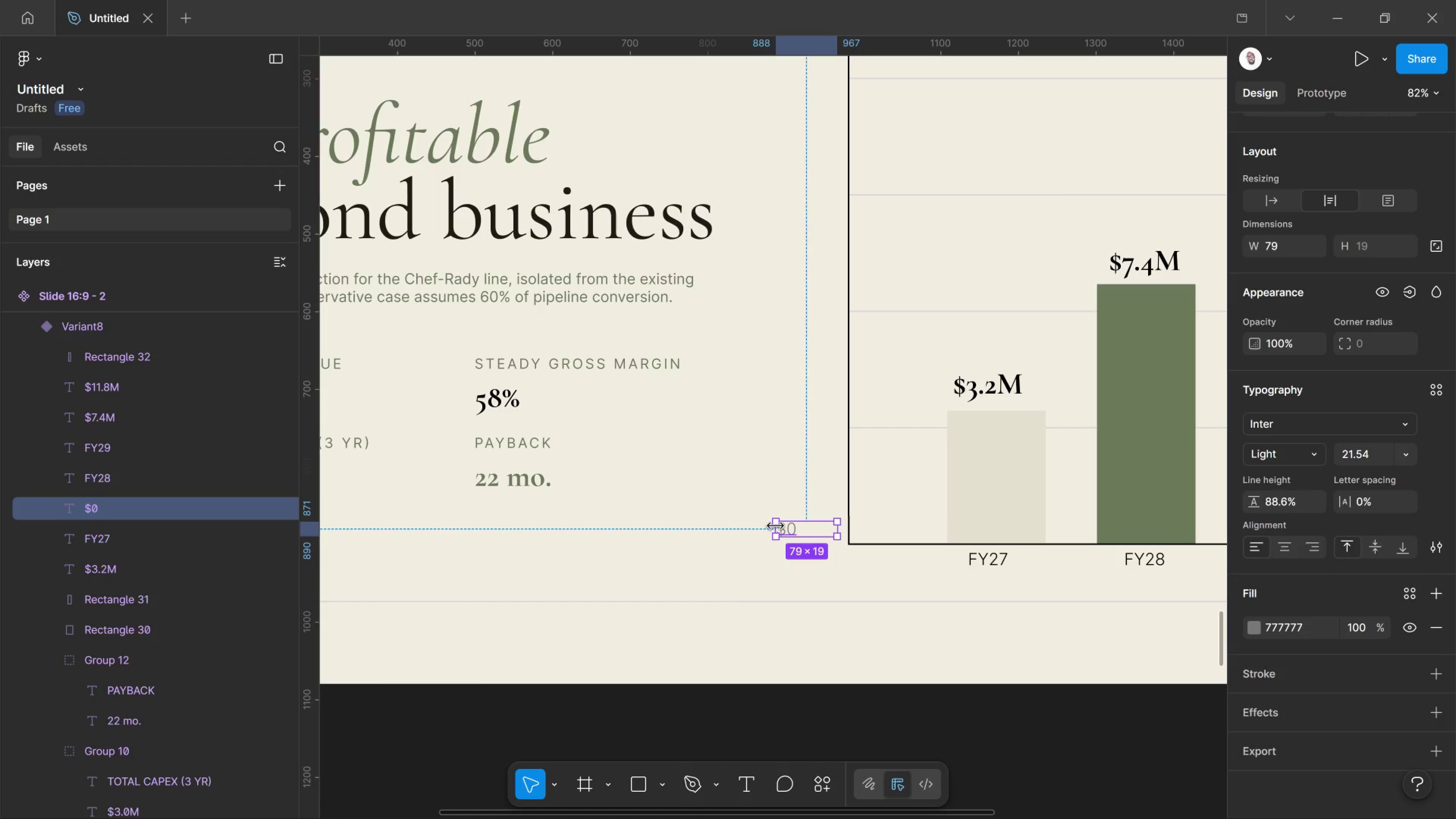 
left_click_drag(start_coordinate=[775, 525], to_coordinate=[798, 530])
 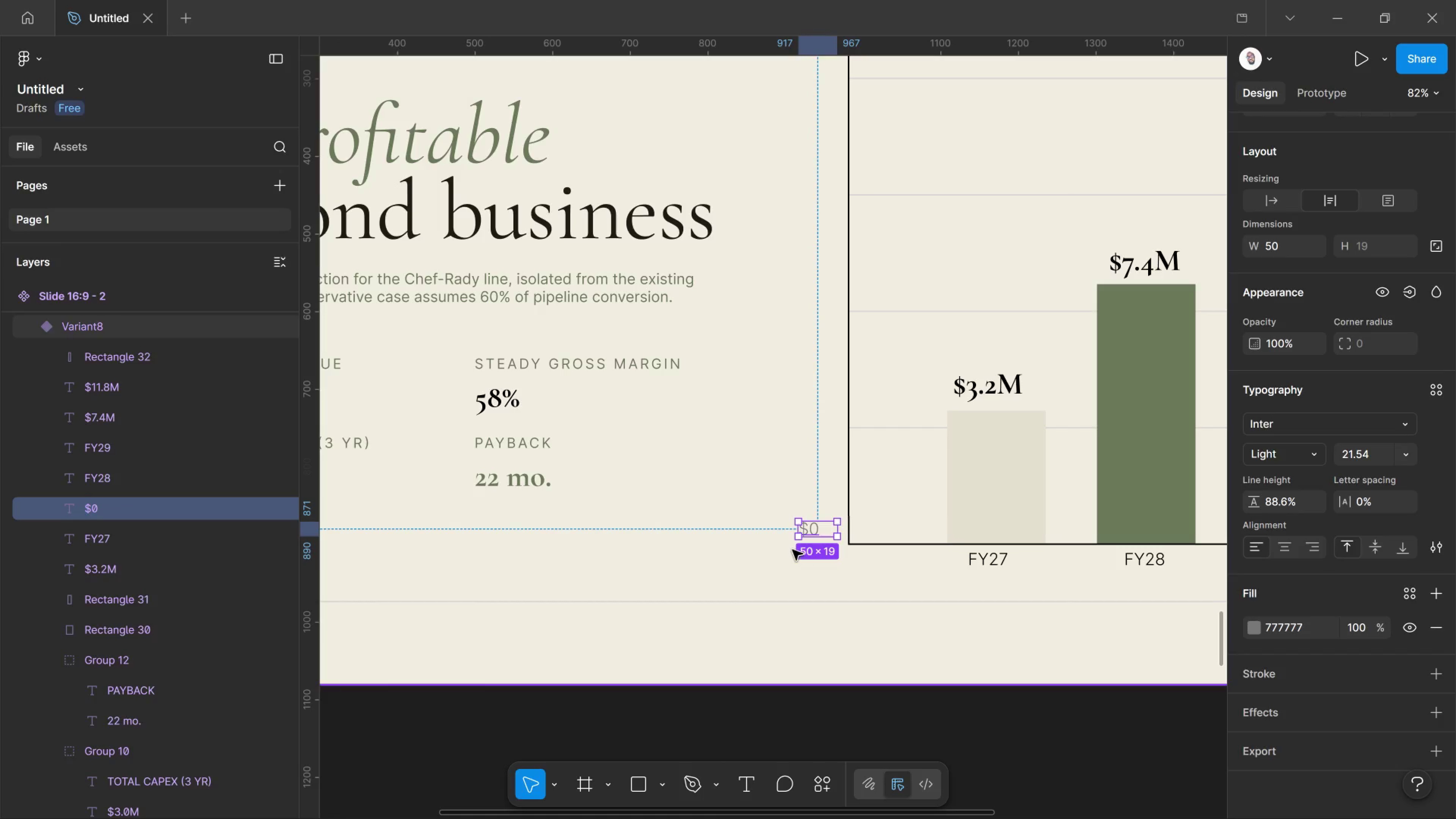 
left_click([792, 550])
 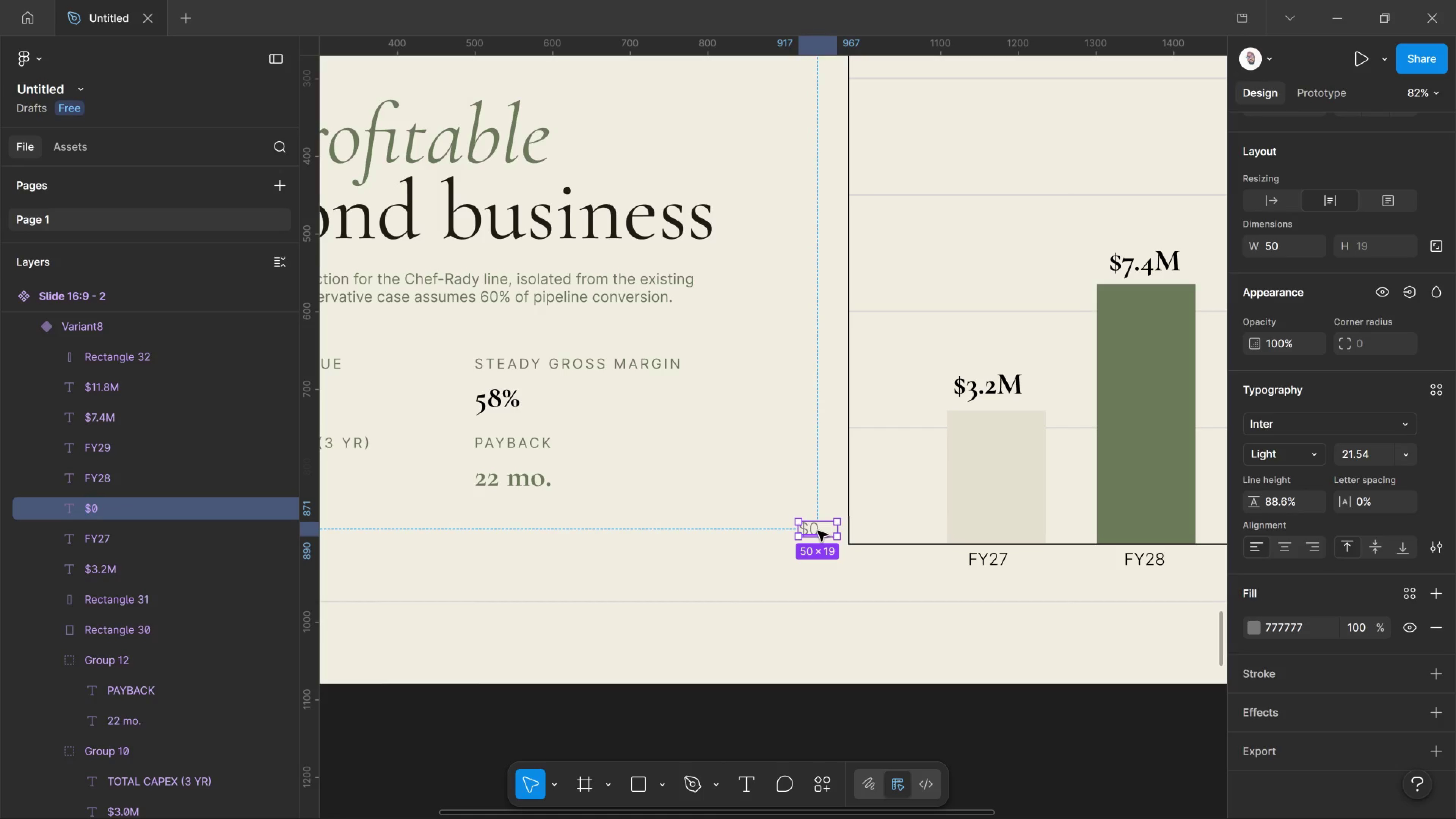 
hold_key(key=AltLeft, duration=3.04)
left_click_drag(start_coordinate=[818, 532], to_coordinate=[818, 431])
 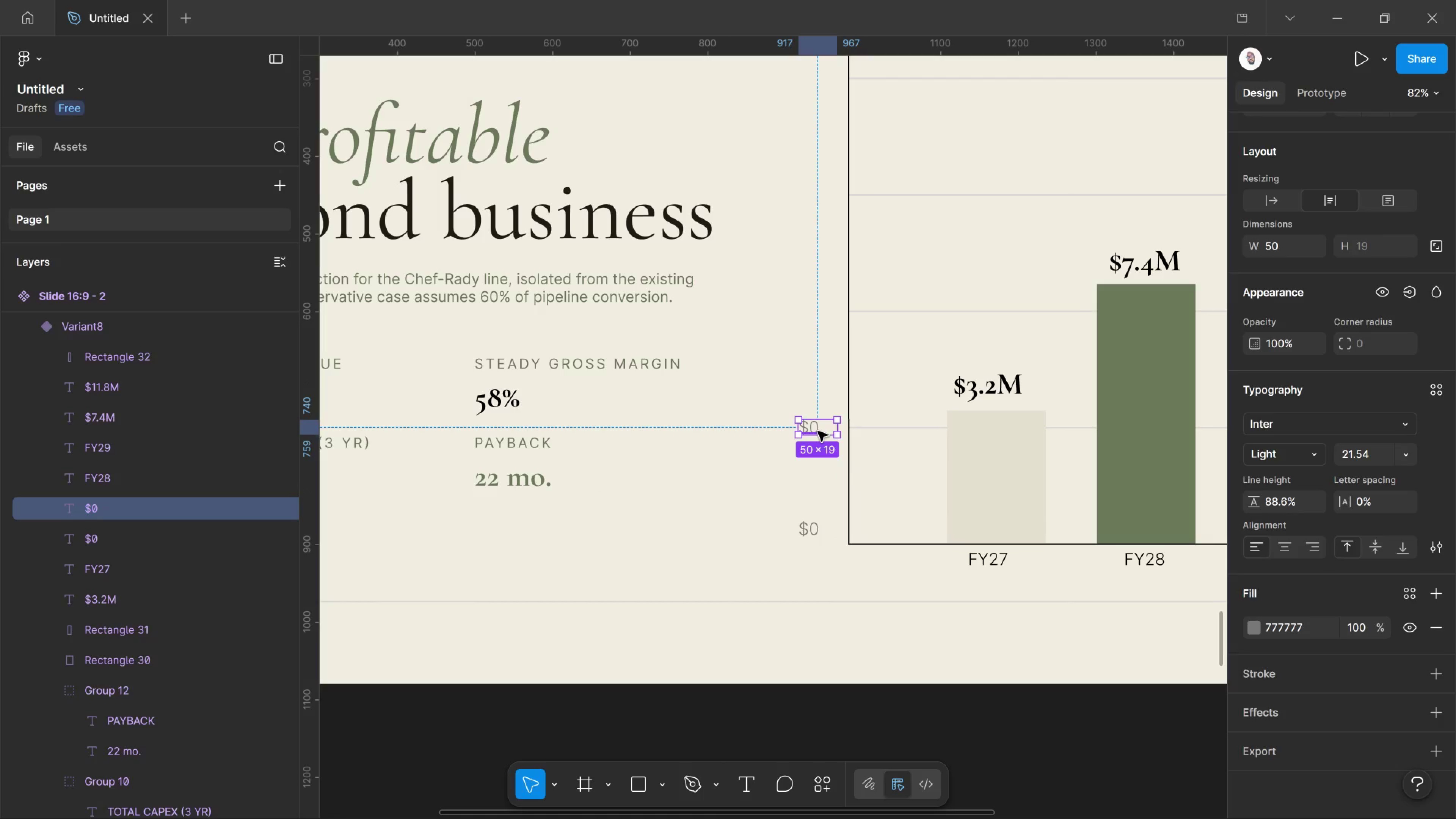 
hold_key(key=ShiftLeft, duration=1.54)
 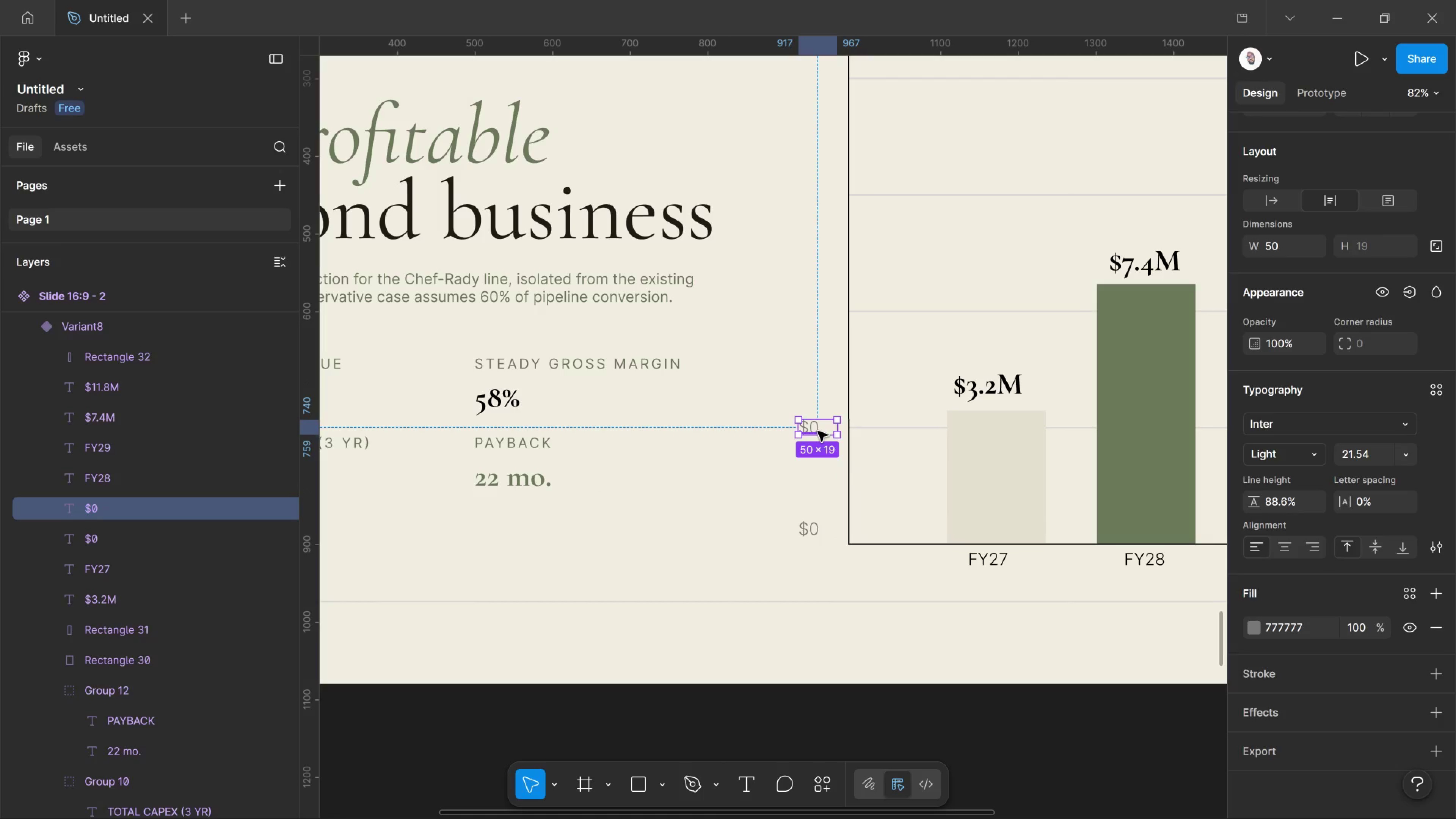 
double_click([818, 431])
 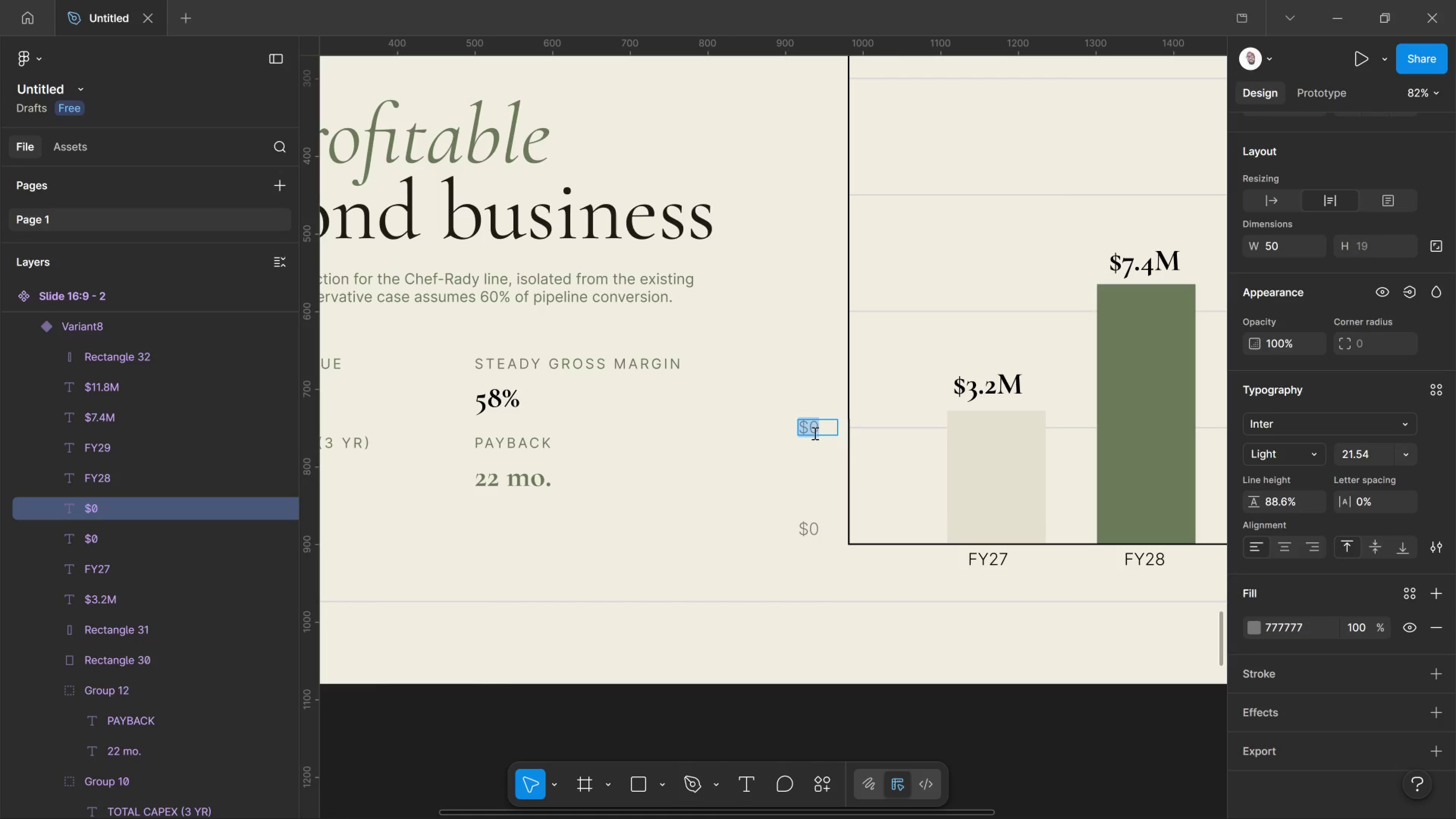 
wait(5.39)
 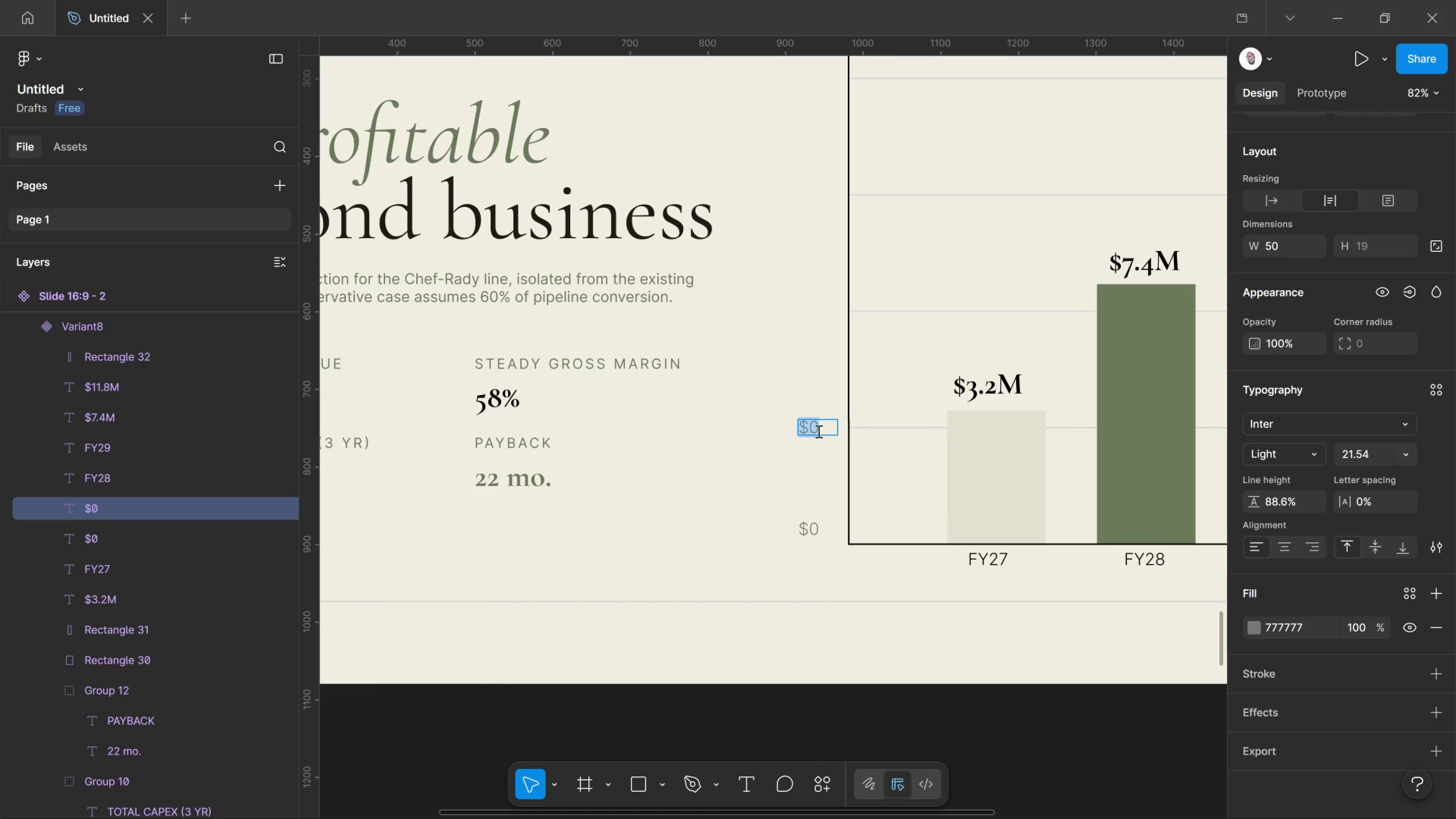 
type($6M)
 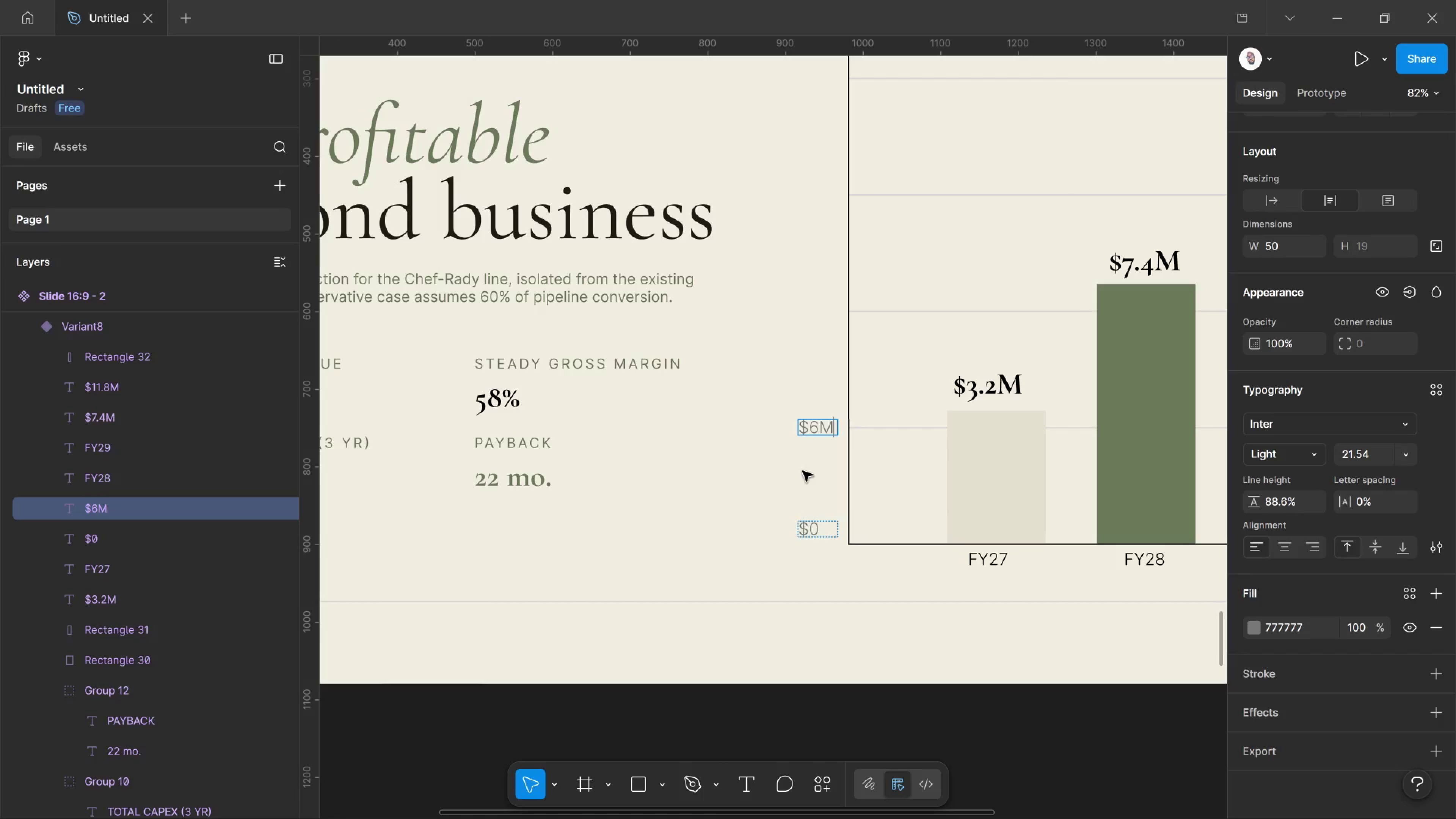 
left_click([793, 475])
 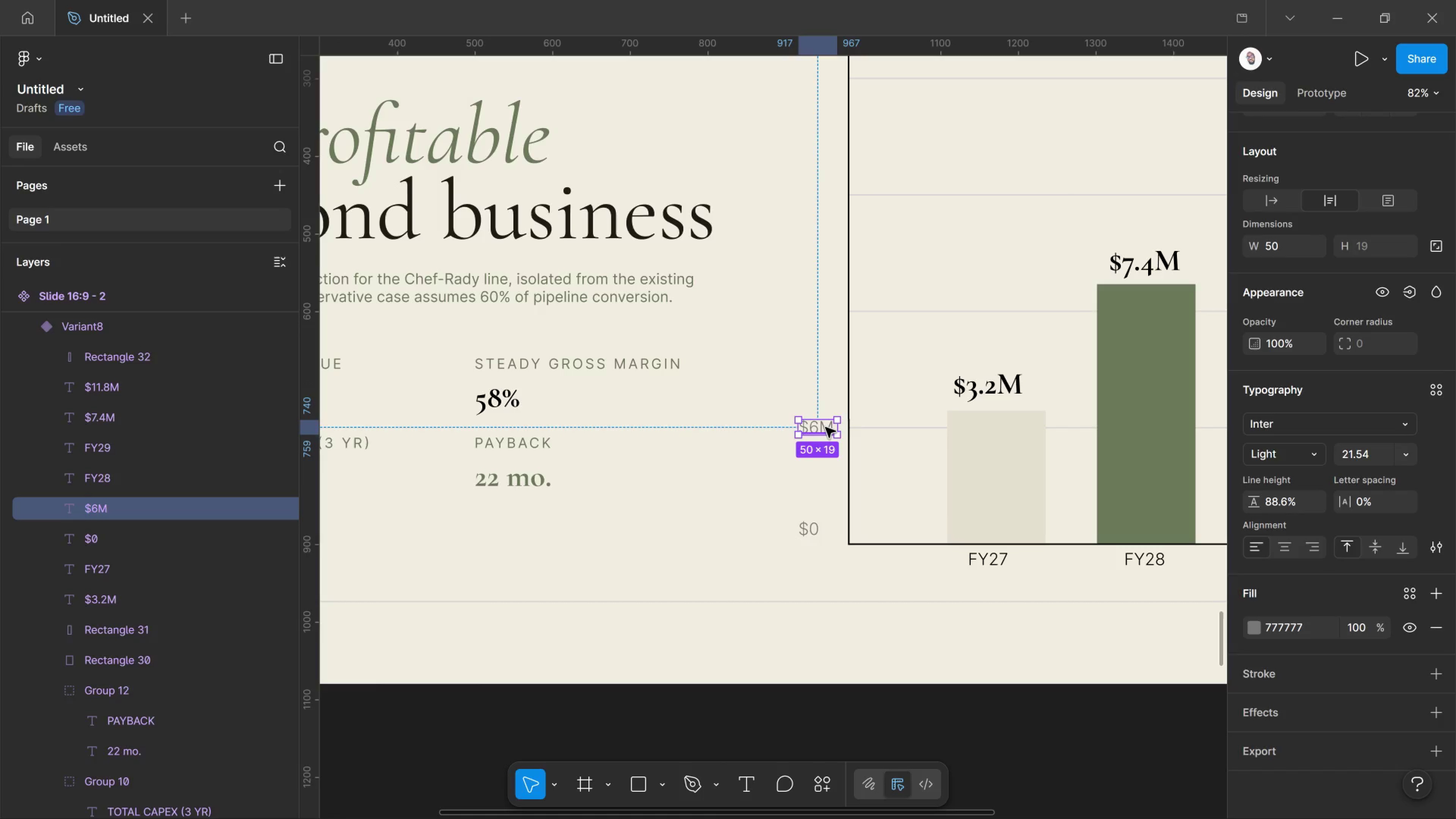 
left_click_drag(start_coordinate=[825, 427], to_coordinate=[820, 311])
 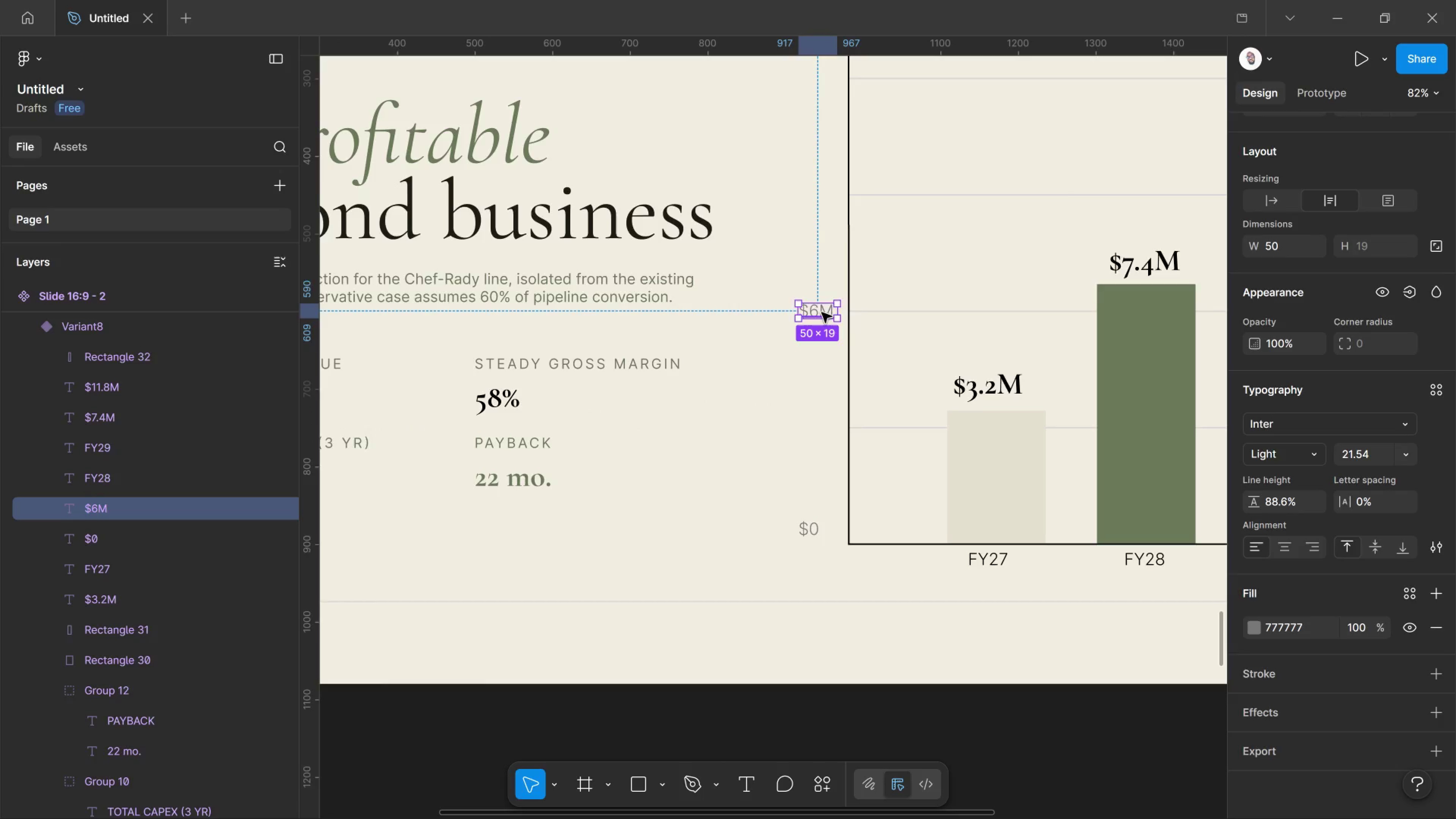 
hold_key(key=ShiftLeft, duration=2.33)
 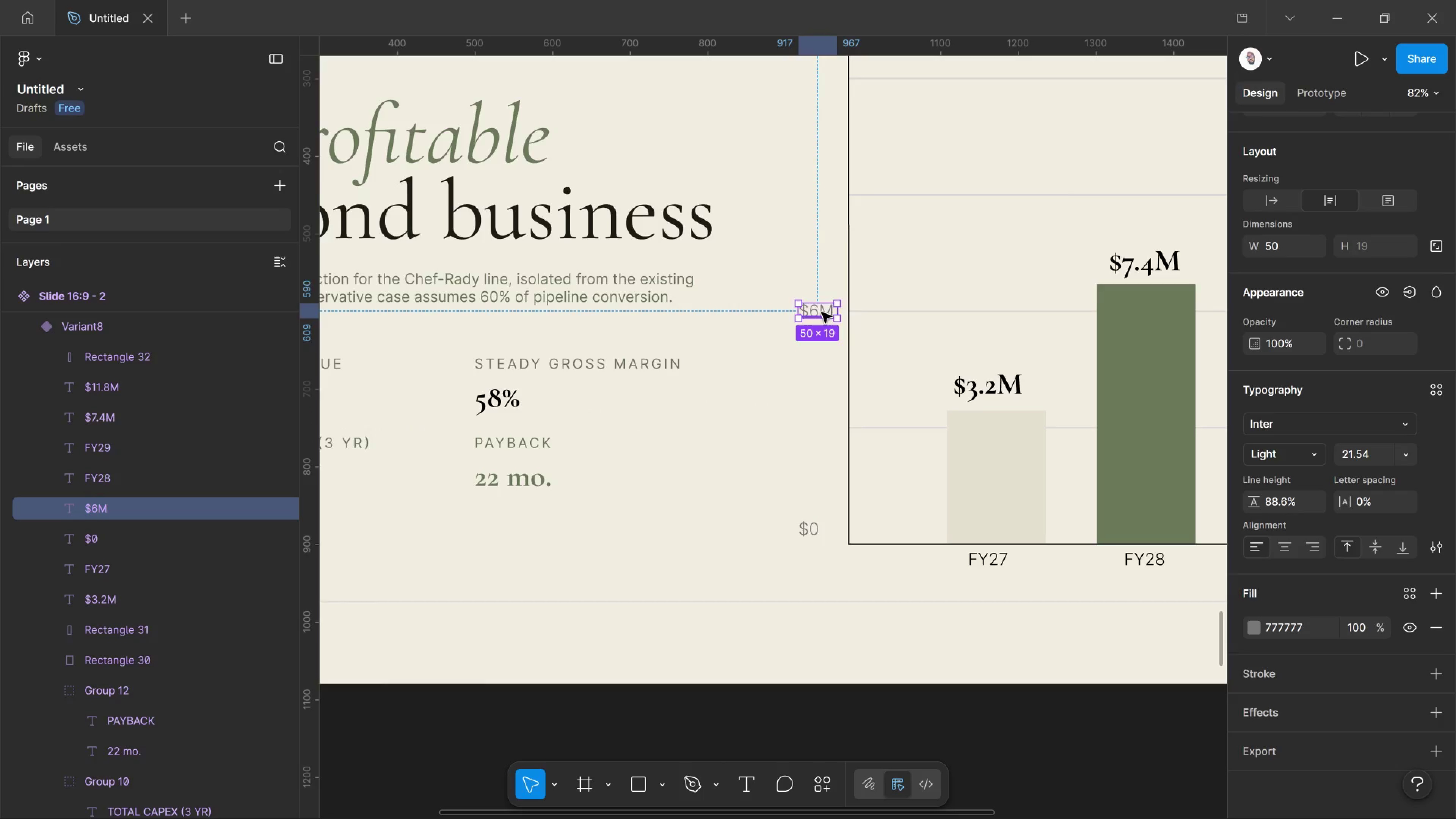 
scroll: coordinate [828, 320], scroll_direction: up, amount: 6.0
 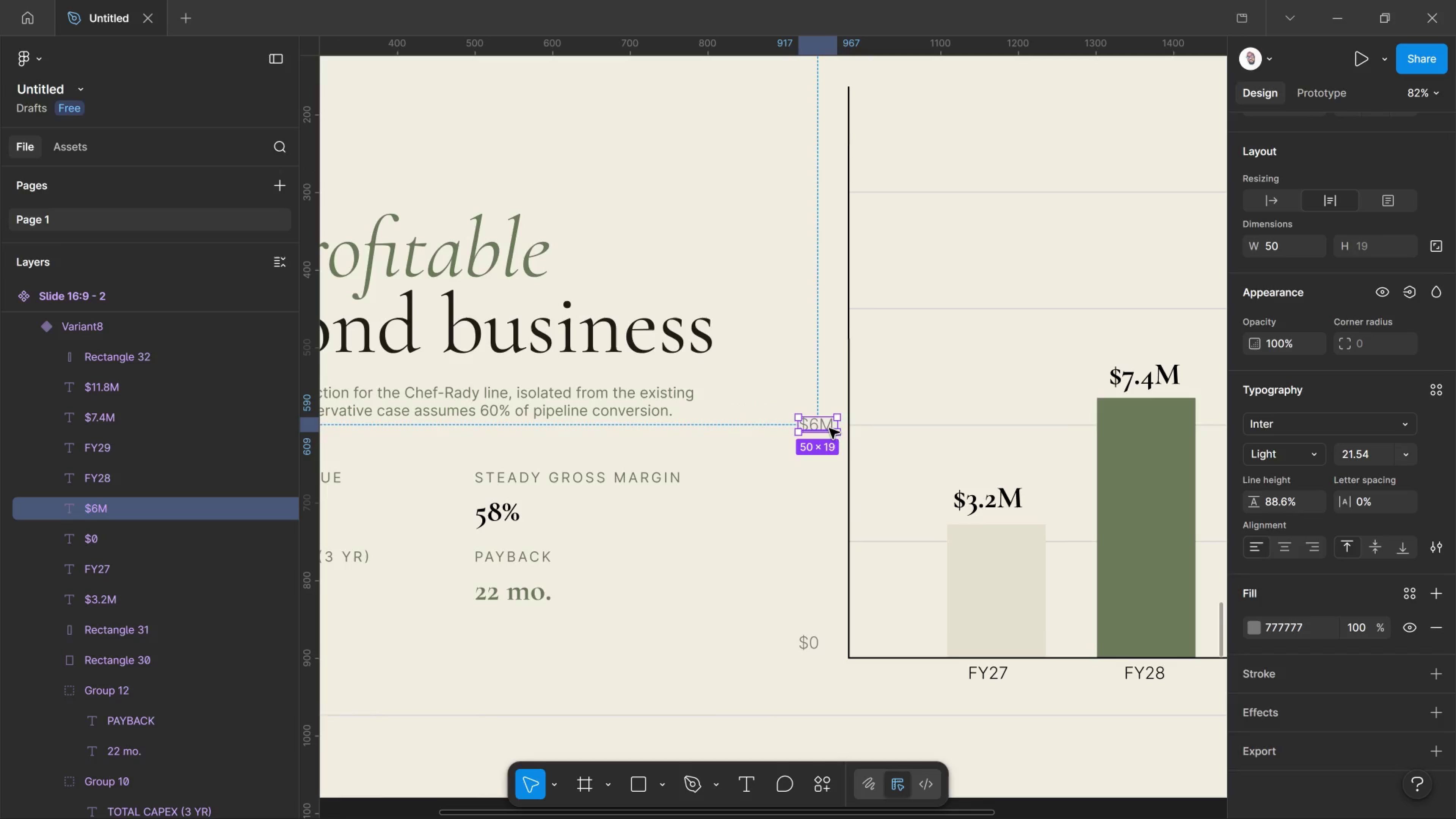 
hold_key(key=AltLeft, duration=3.45)
left_click_drag(start_coordinate=[824, 423], to_coordinate=[819, 193])
 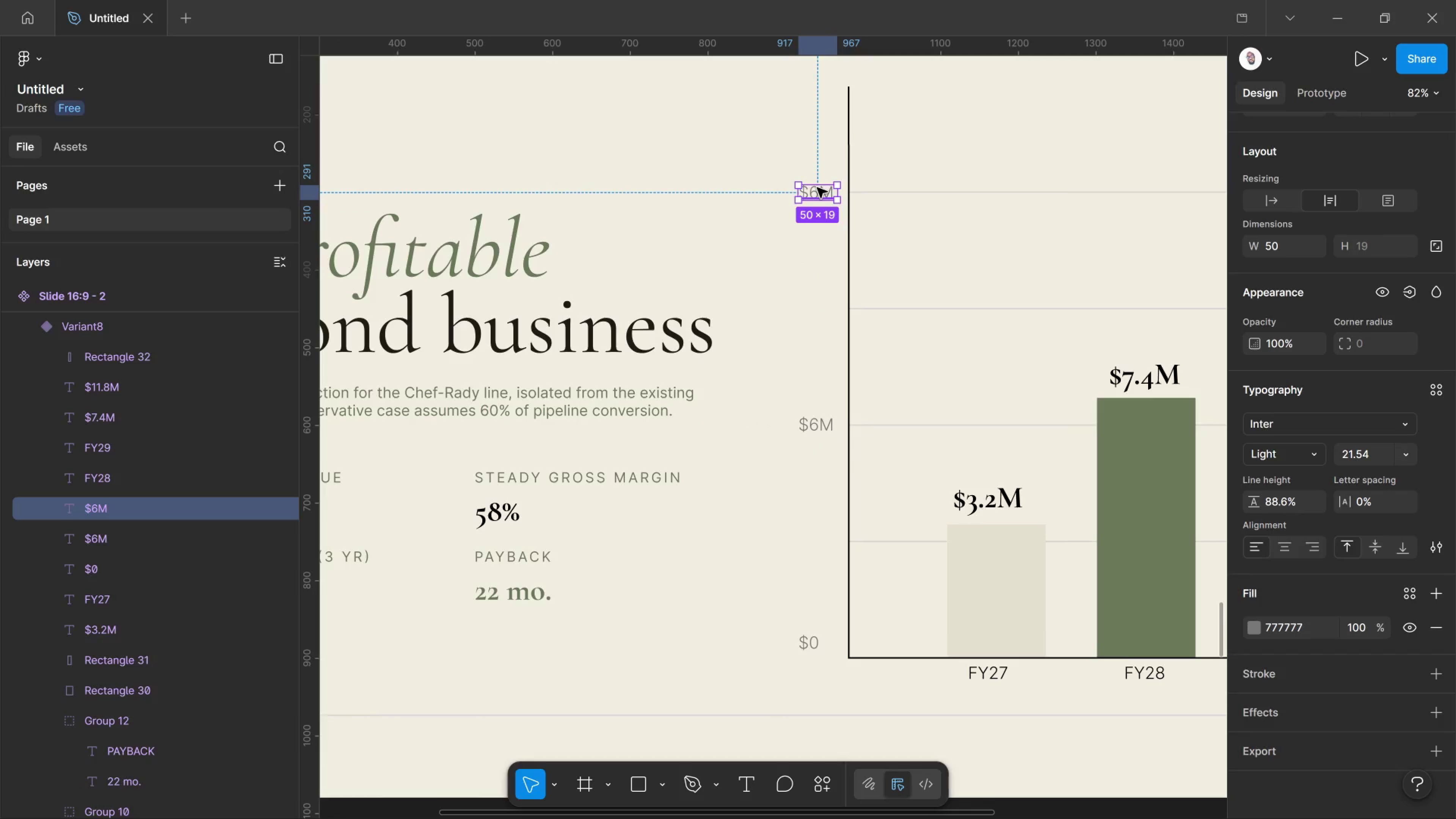 
hold_key(key=ShiftLeft, duration=2.59)
left_click([817, 188])
 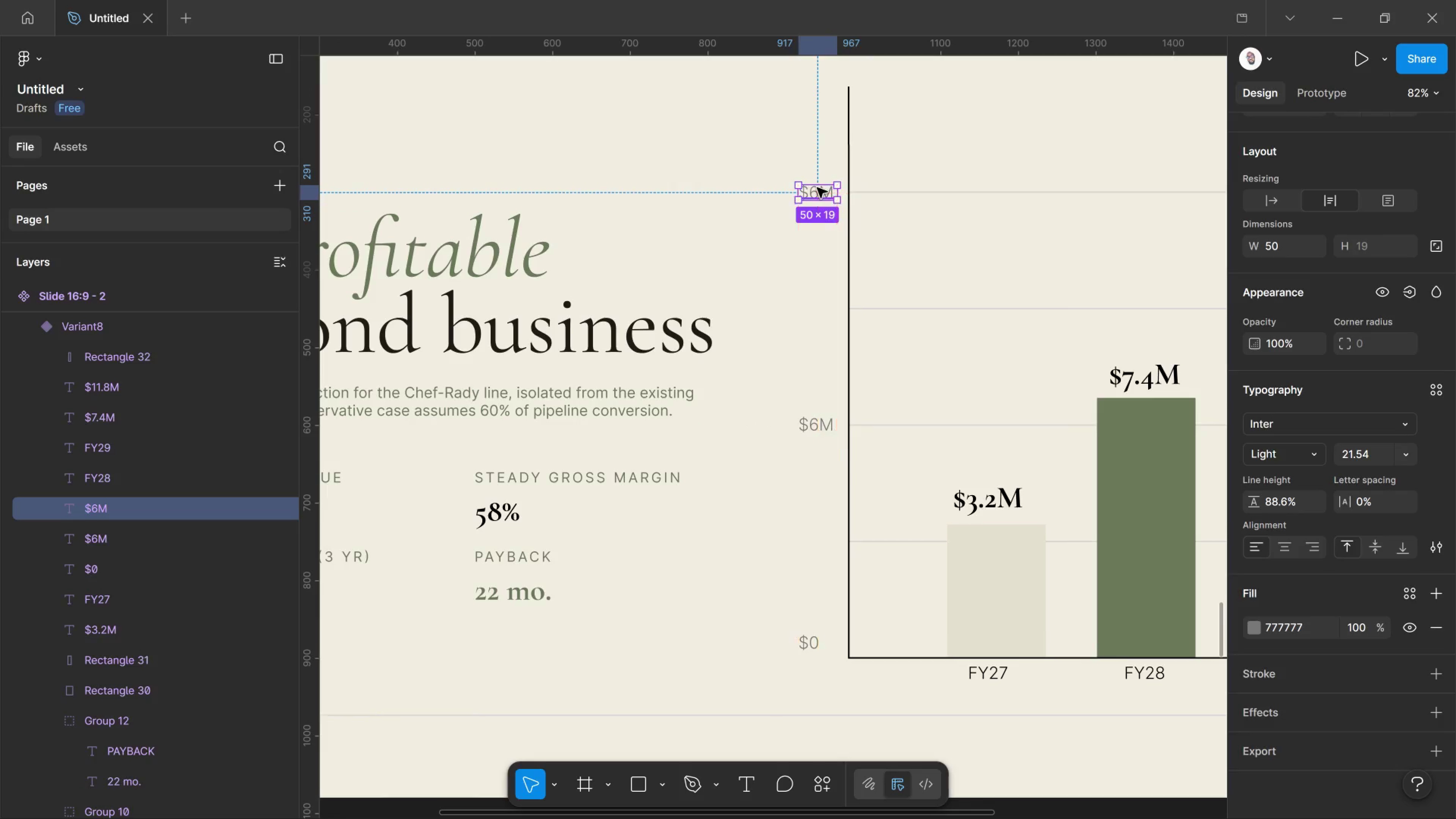 
double_click([817, 188])
 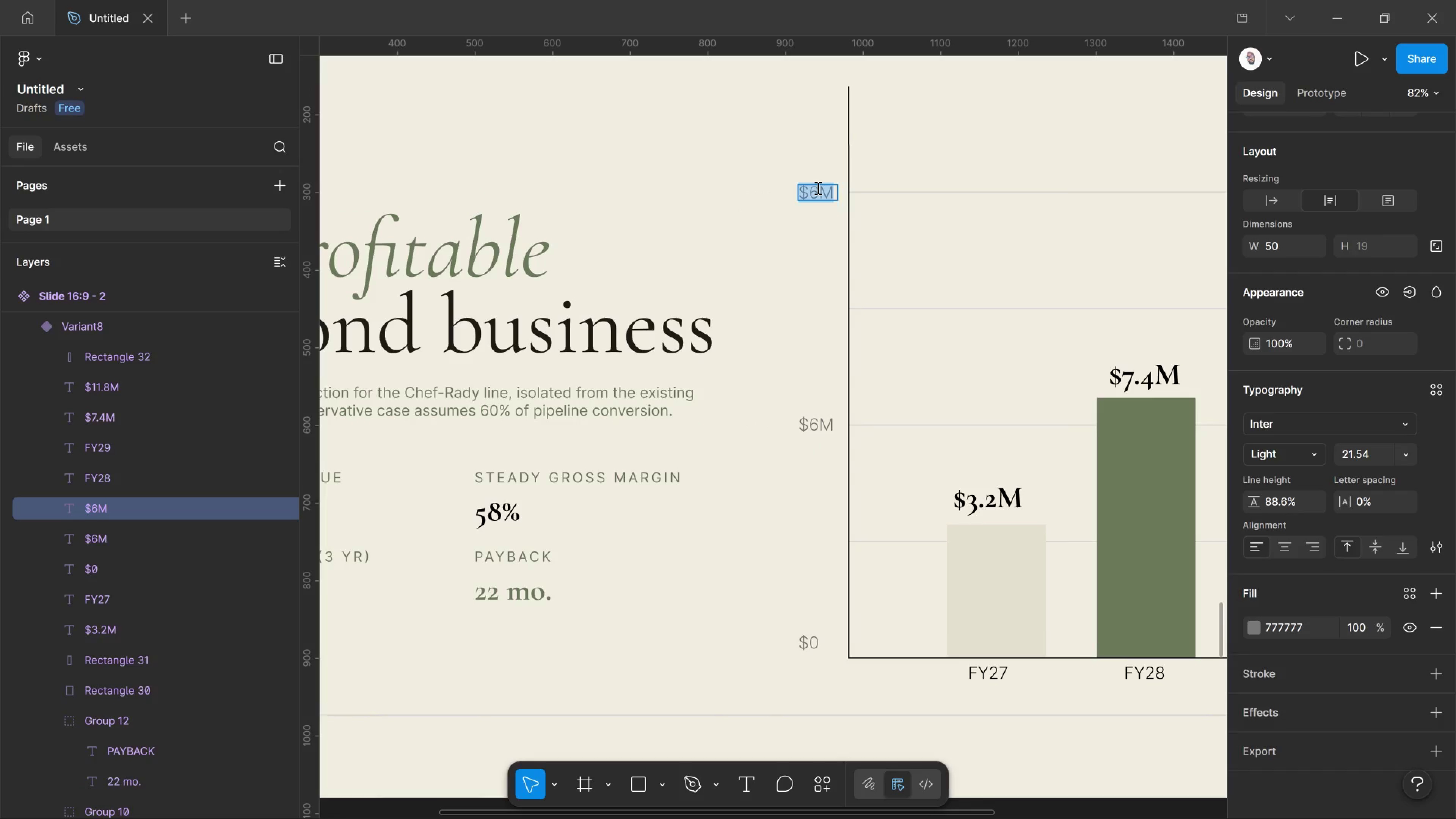 
wait(5.38)
 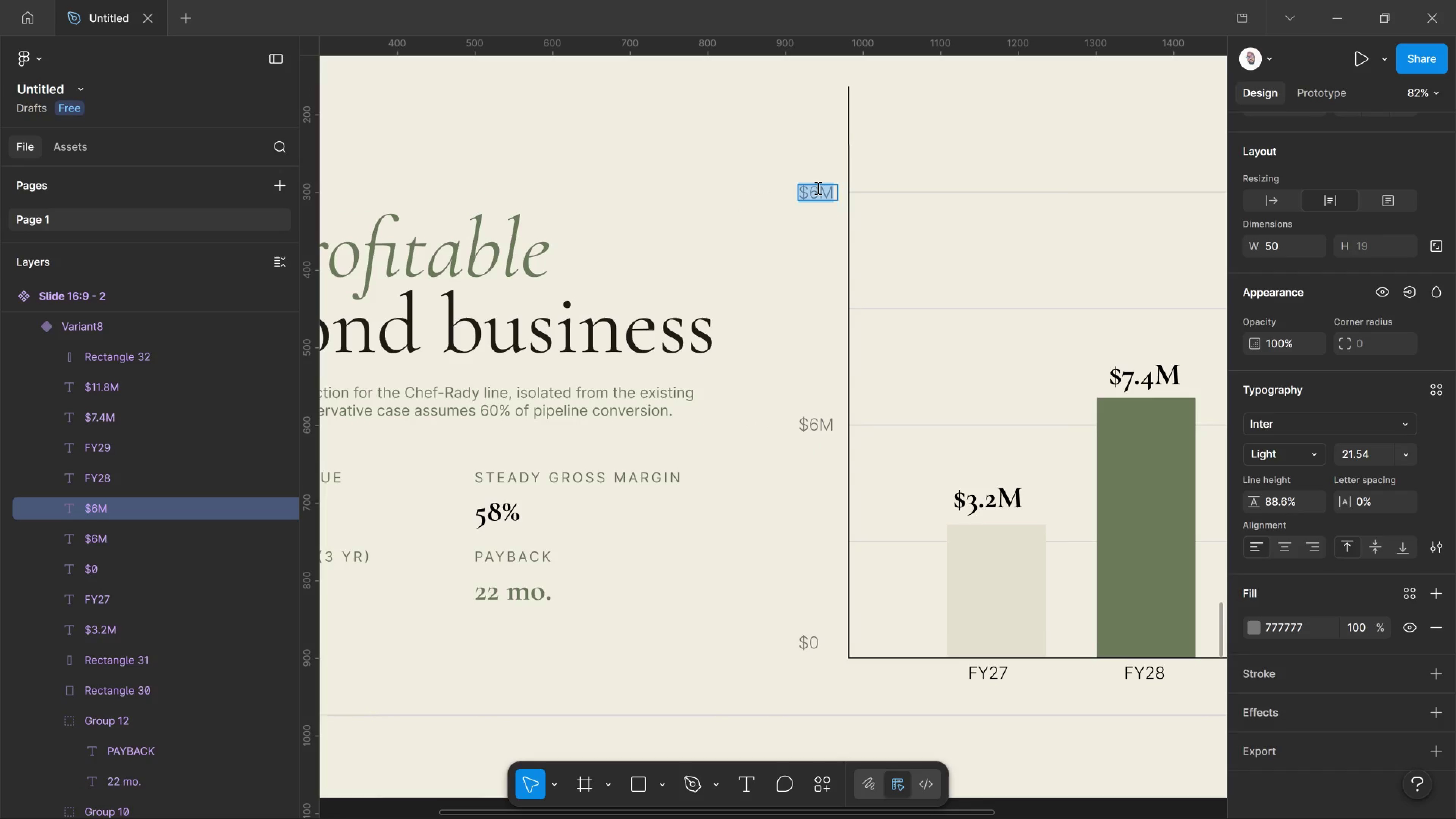 
type($12M)
 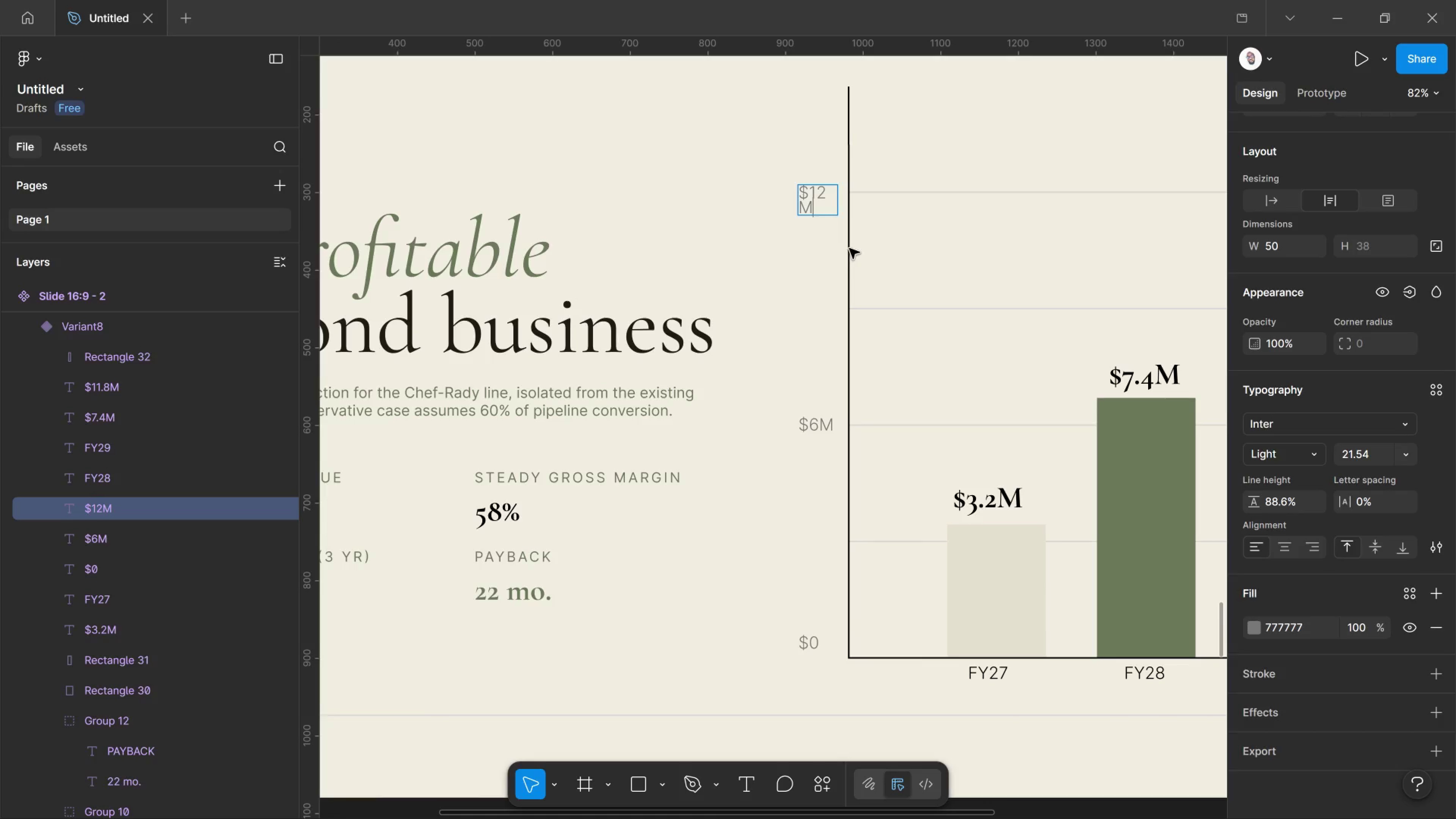 
left_click([832, 259])
 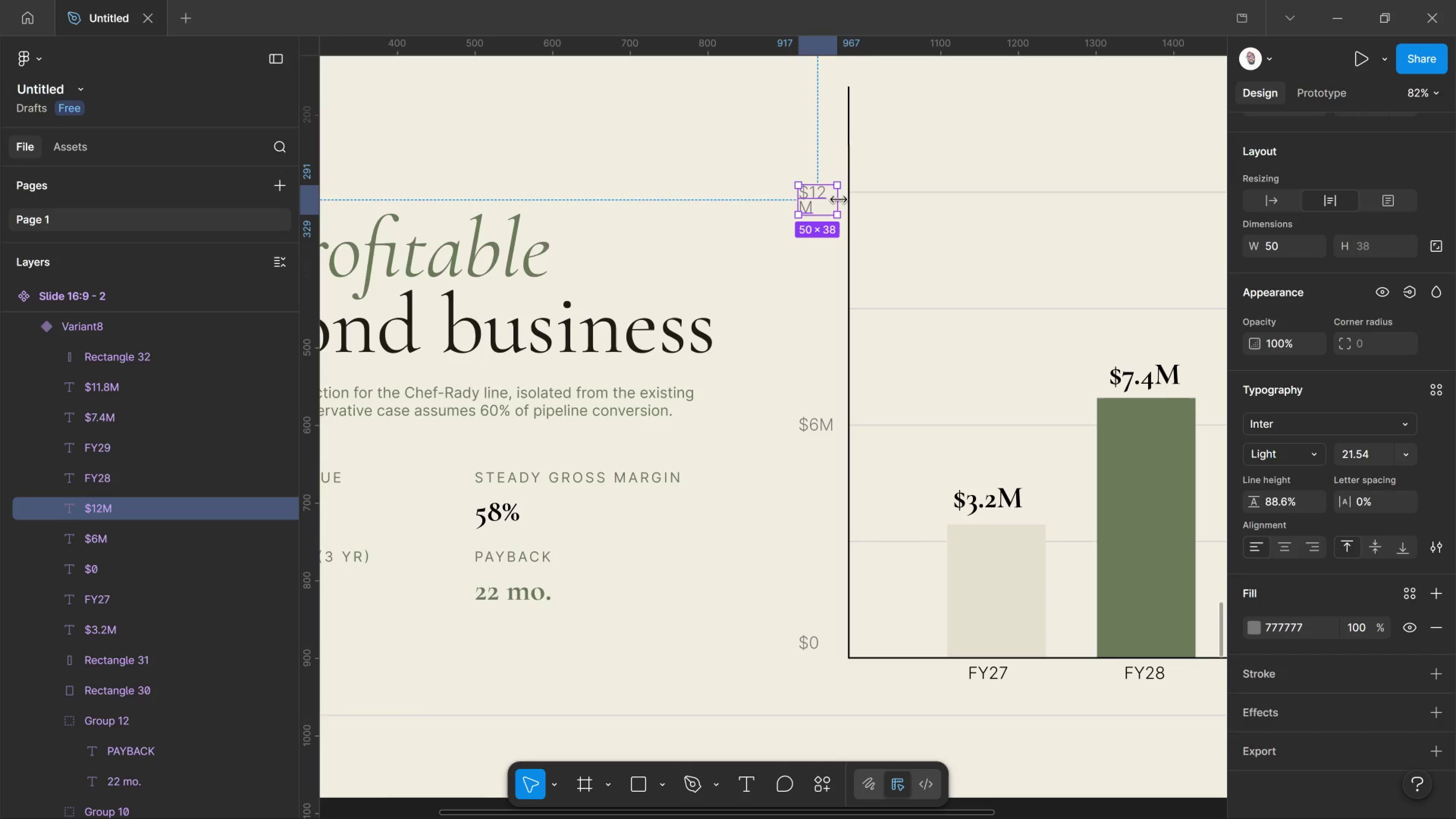 
left_click_drag(start_coordinate=[839, 202], to_coordinate=[856, 207])
 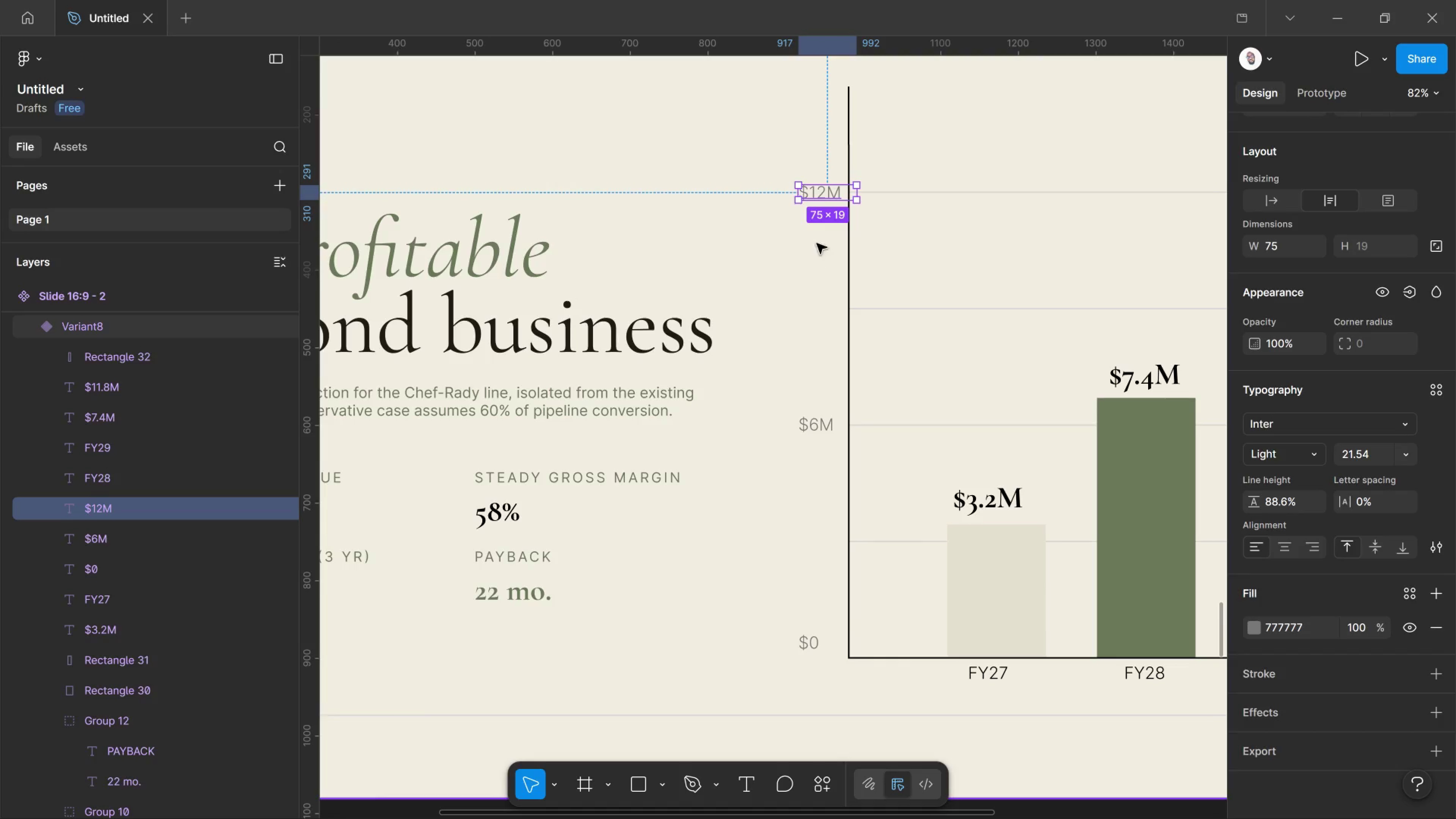 
left_click([822, 240])
 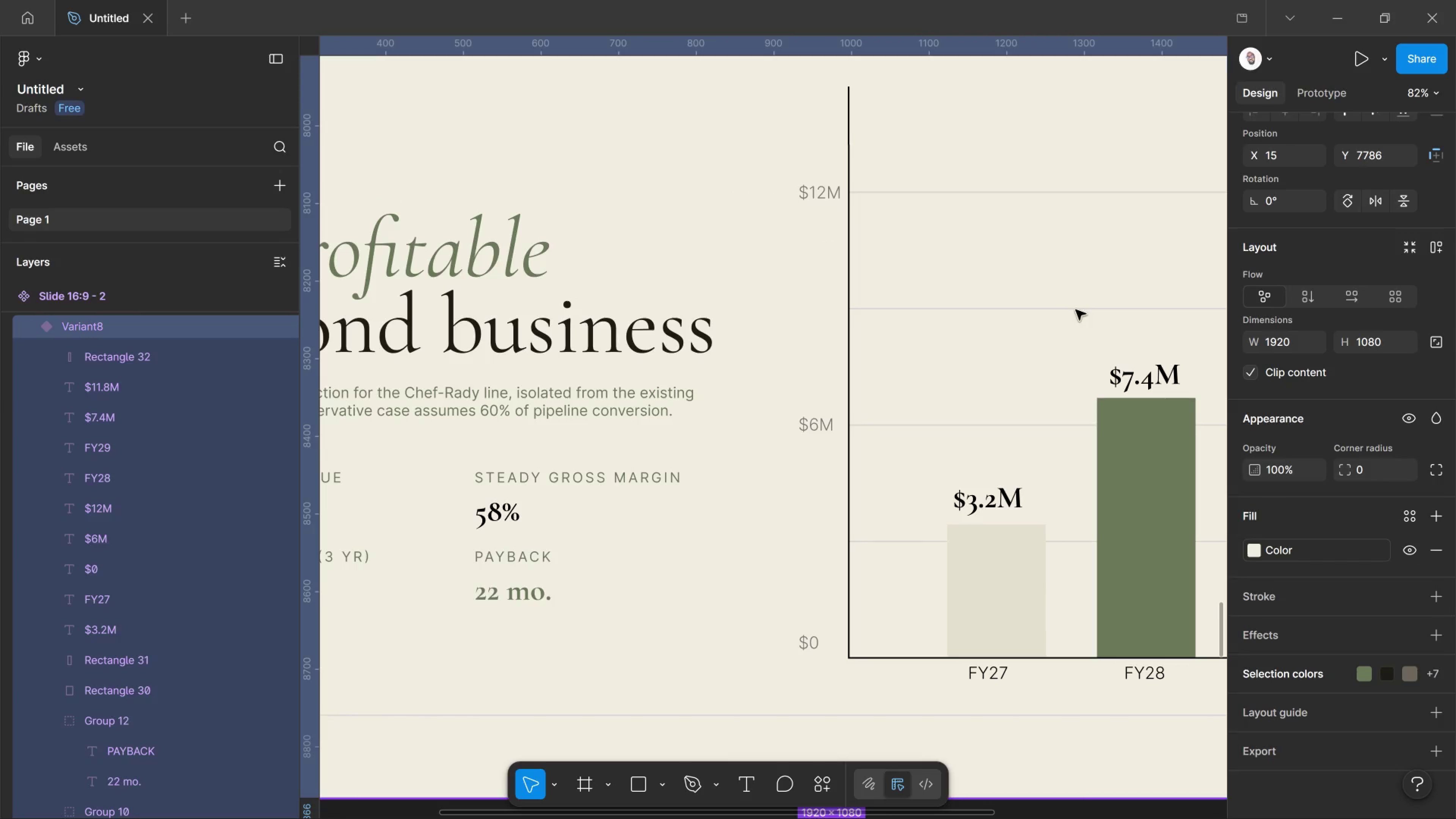 
hold_key(key=ControlLeft, duration=0.63)
scroll: coordinate [1099, 325], scroll_direction: down, amount: 5.0
 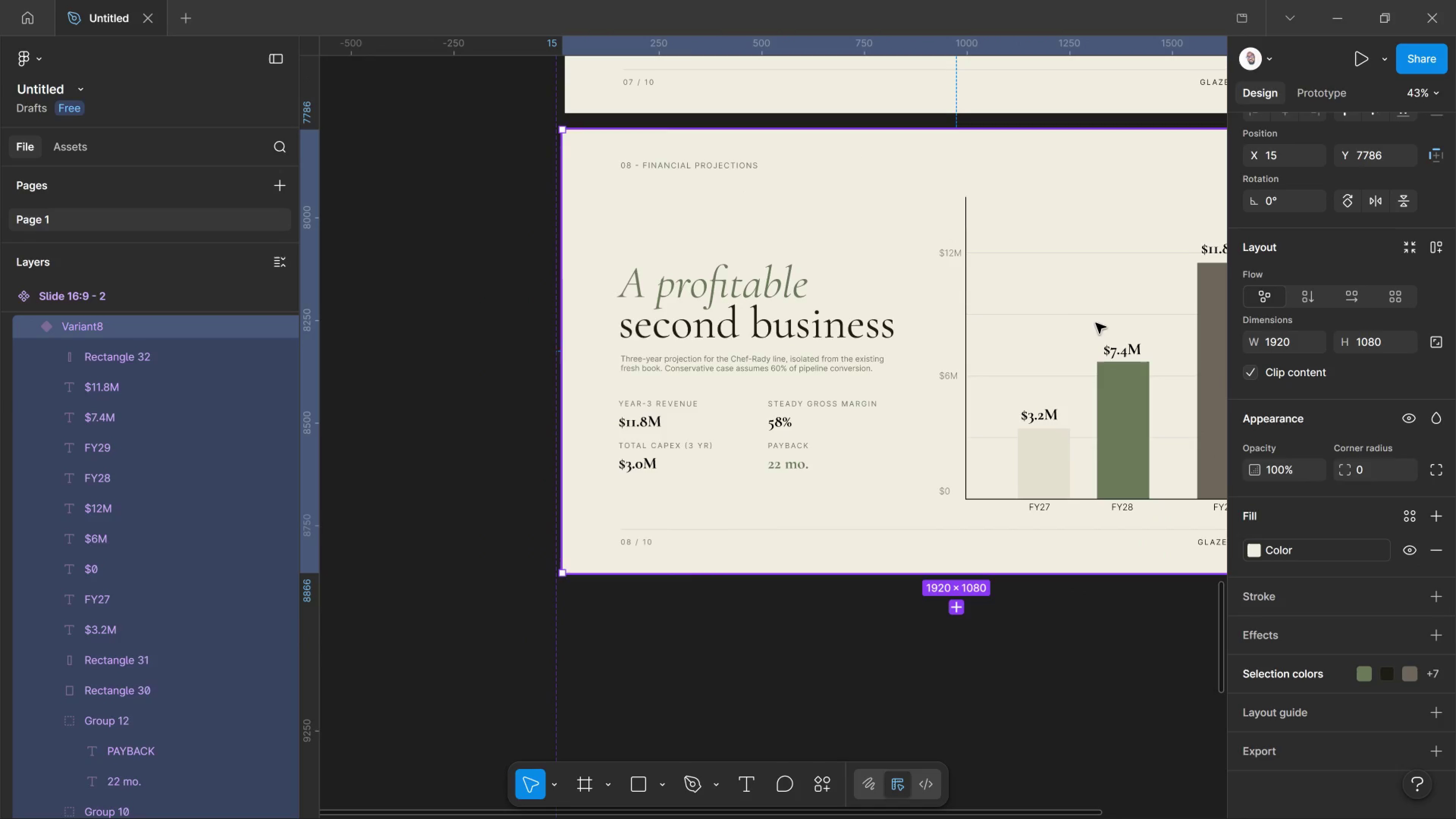 
hold_key(key=Space, duration=1.14)
 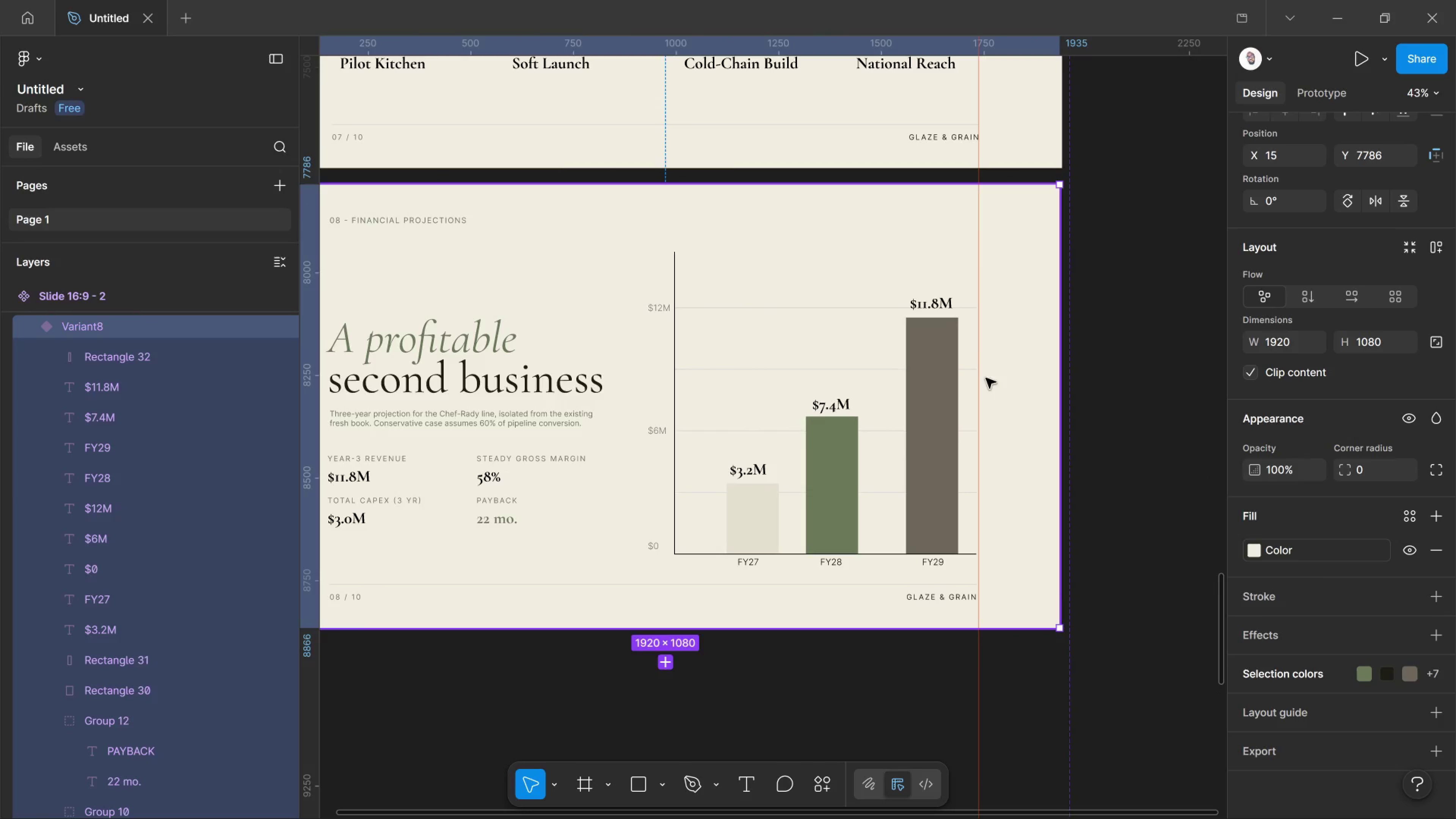 
left_click_drag(start_coordinate=[1090, 310], to_coordinate=[799, 365])
 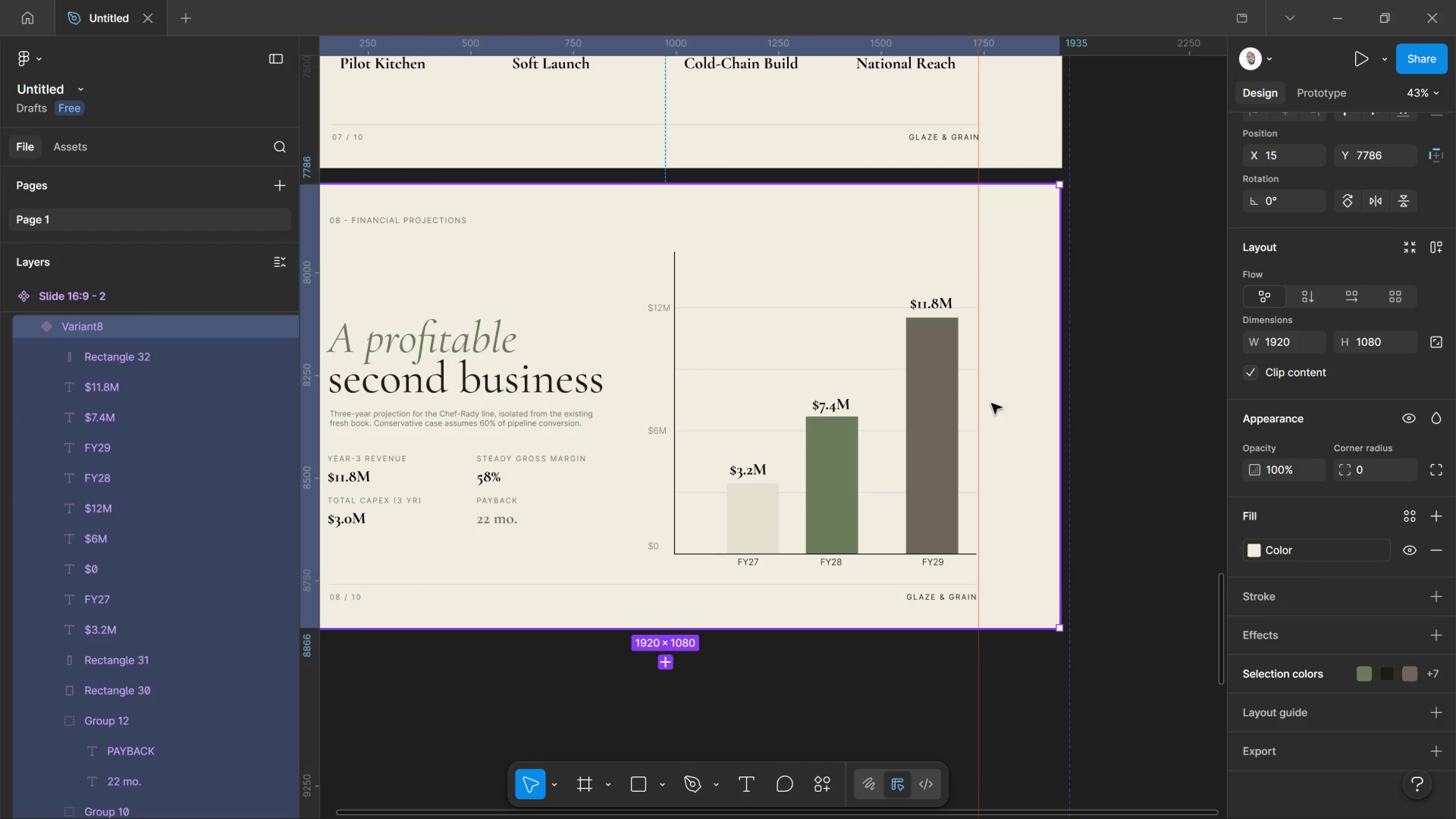 
scroll: coordinate [1021, 391], scroll_direction: up, amount: 2.0
 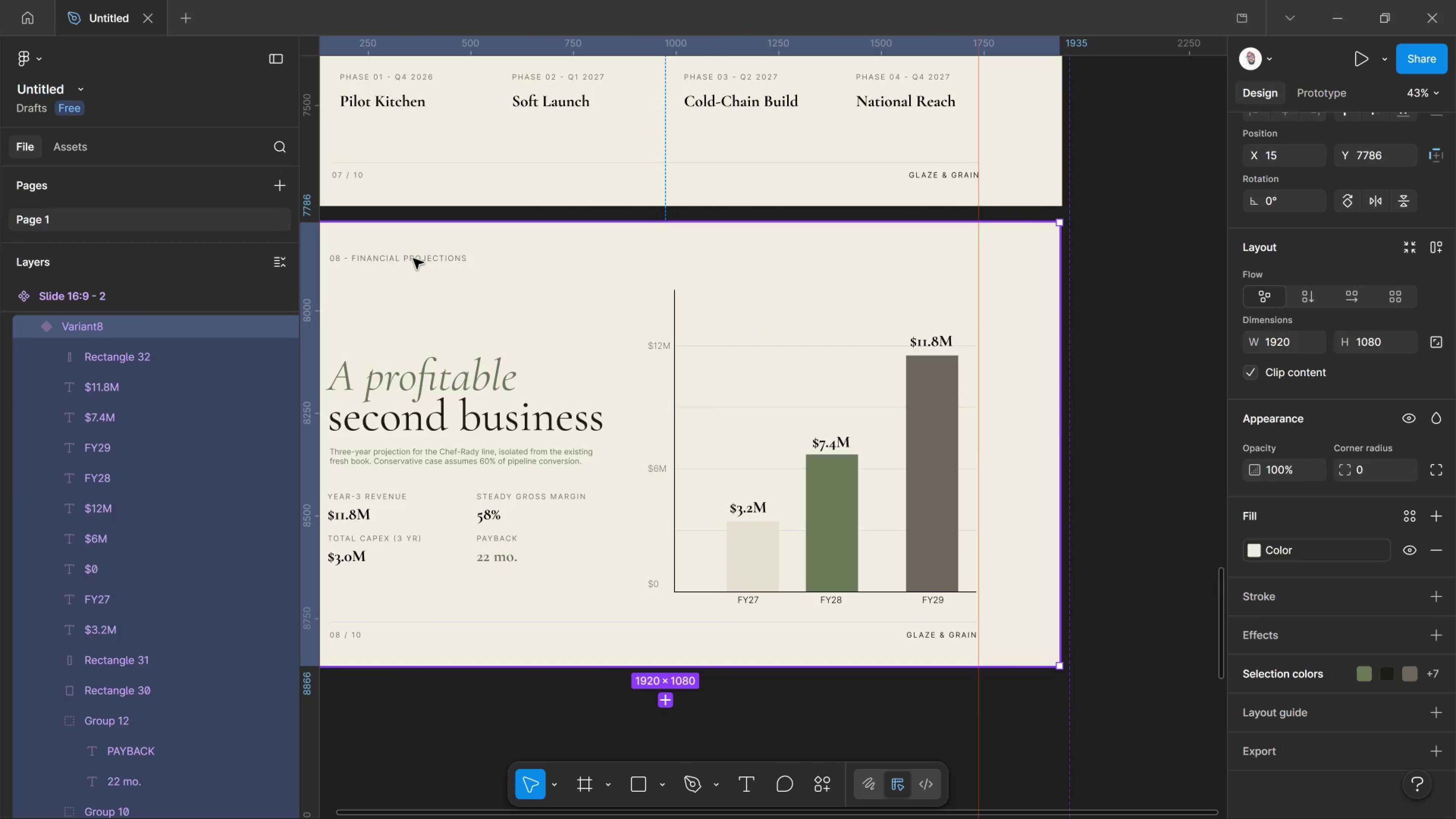 
left_click([411, 259])
 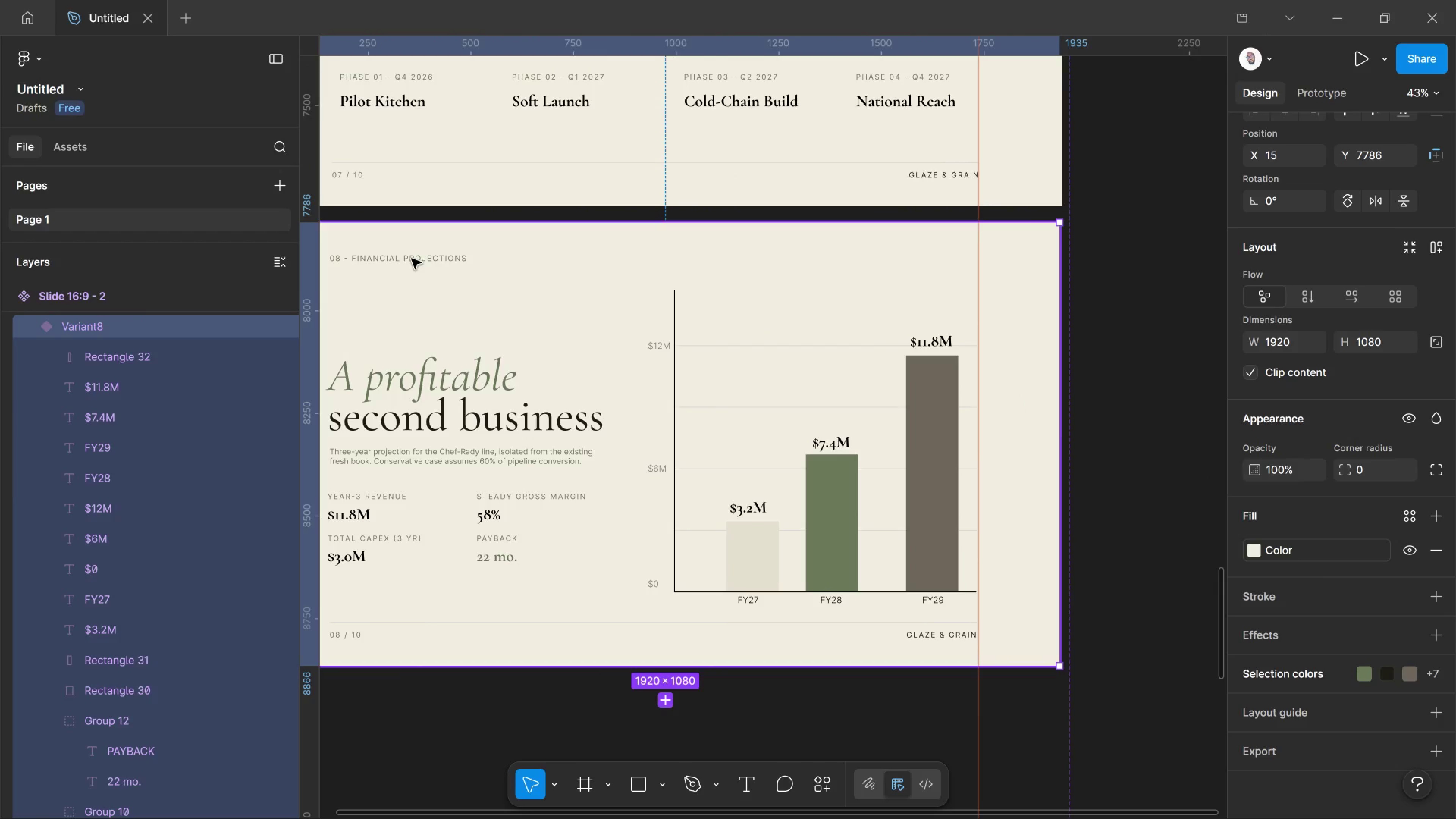 
hold_key(key=ControlLeft, duration=1.8)
left_click([411, 259])
 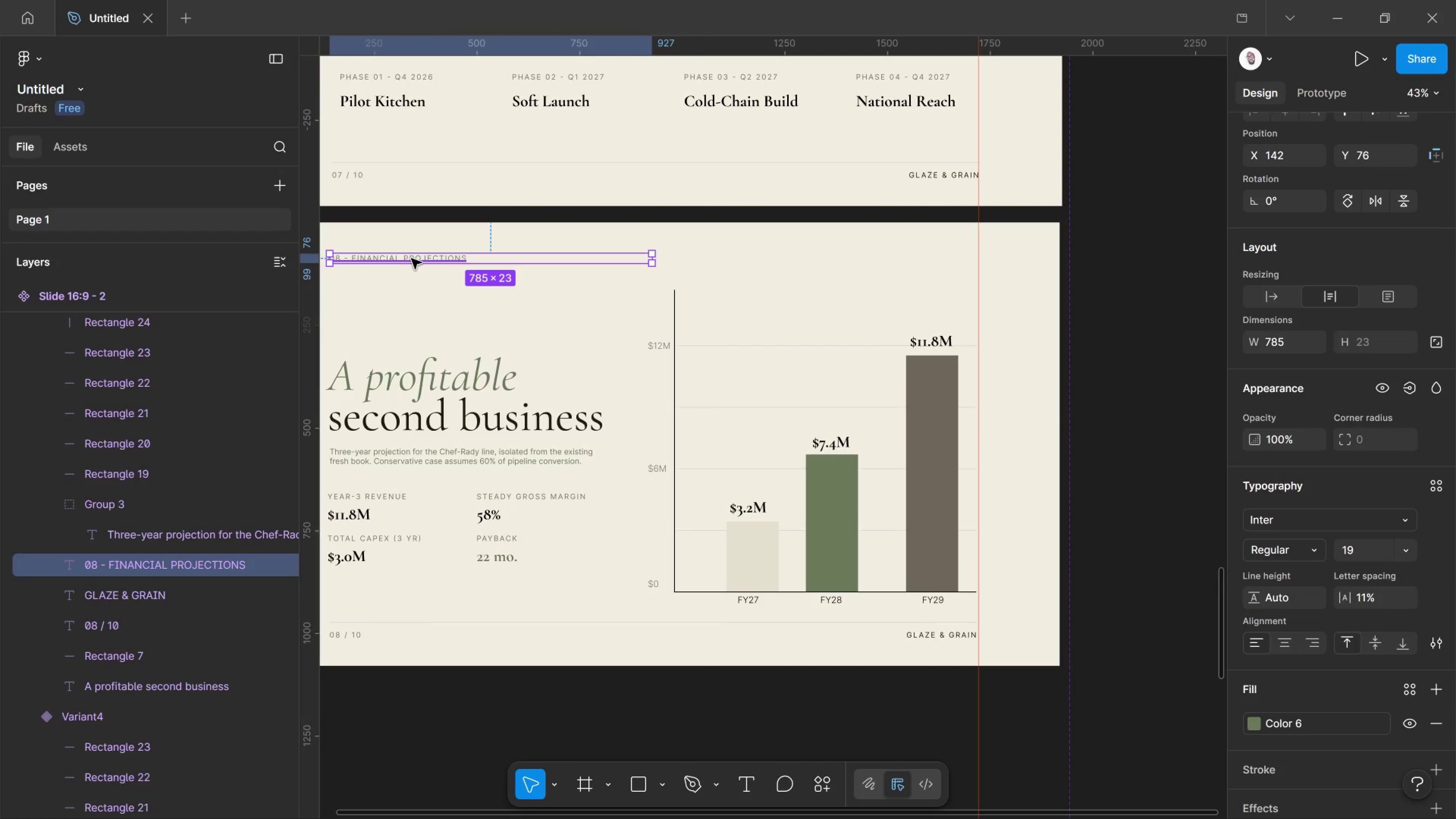 
hold_key(key=AltLeft, duration=5.72)
left_click_drag(start_coordinate=[411, 259], to_coordinate=[755, 279])
 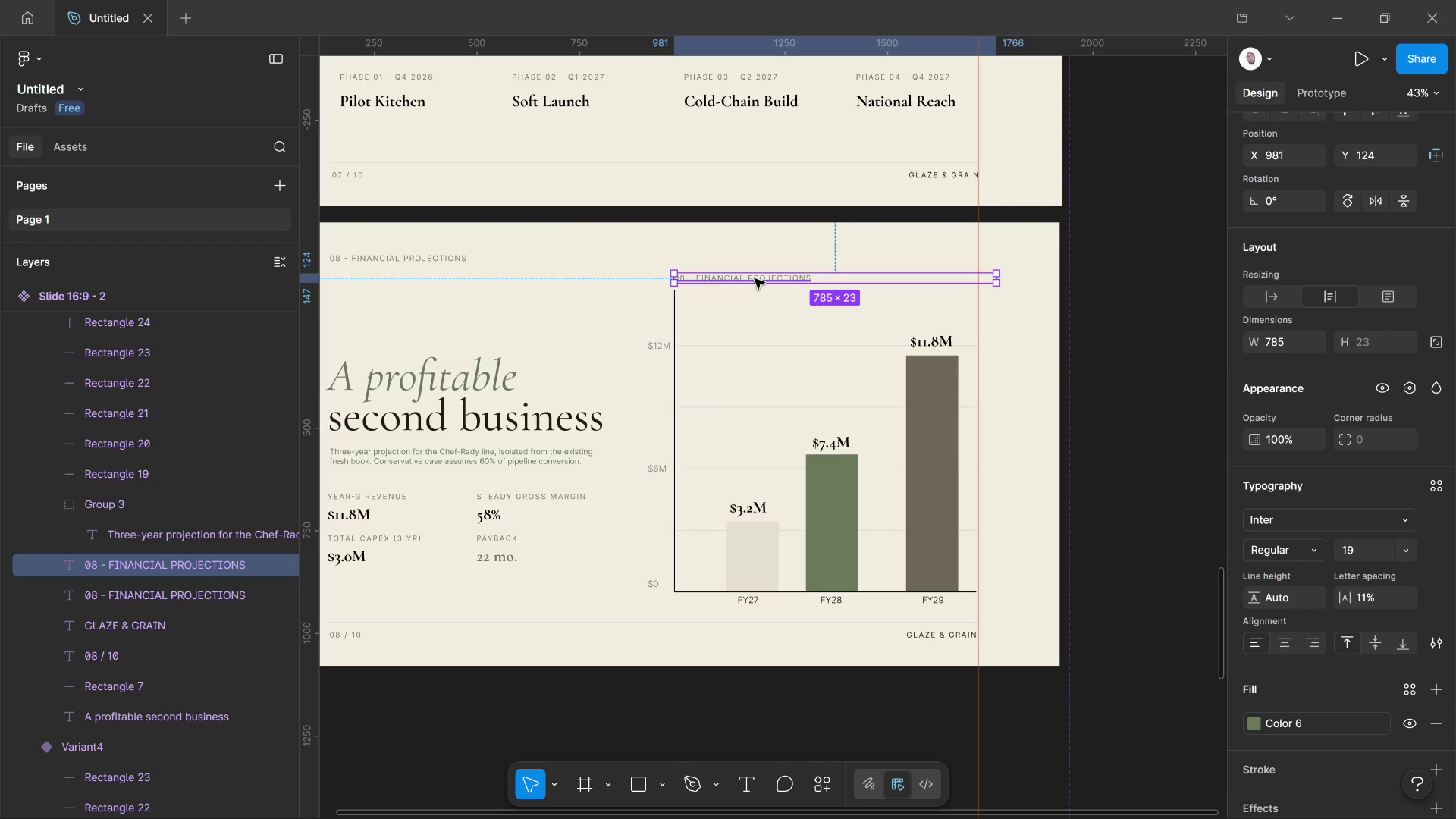 
double_click([753, 279])
 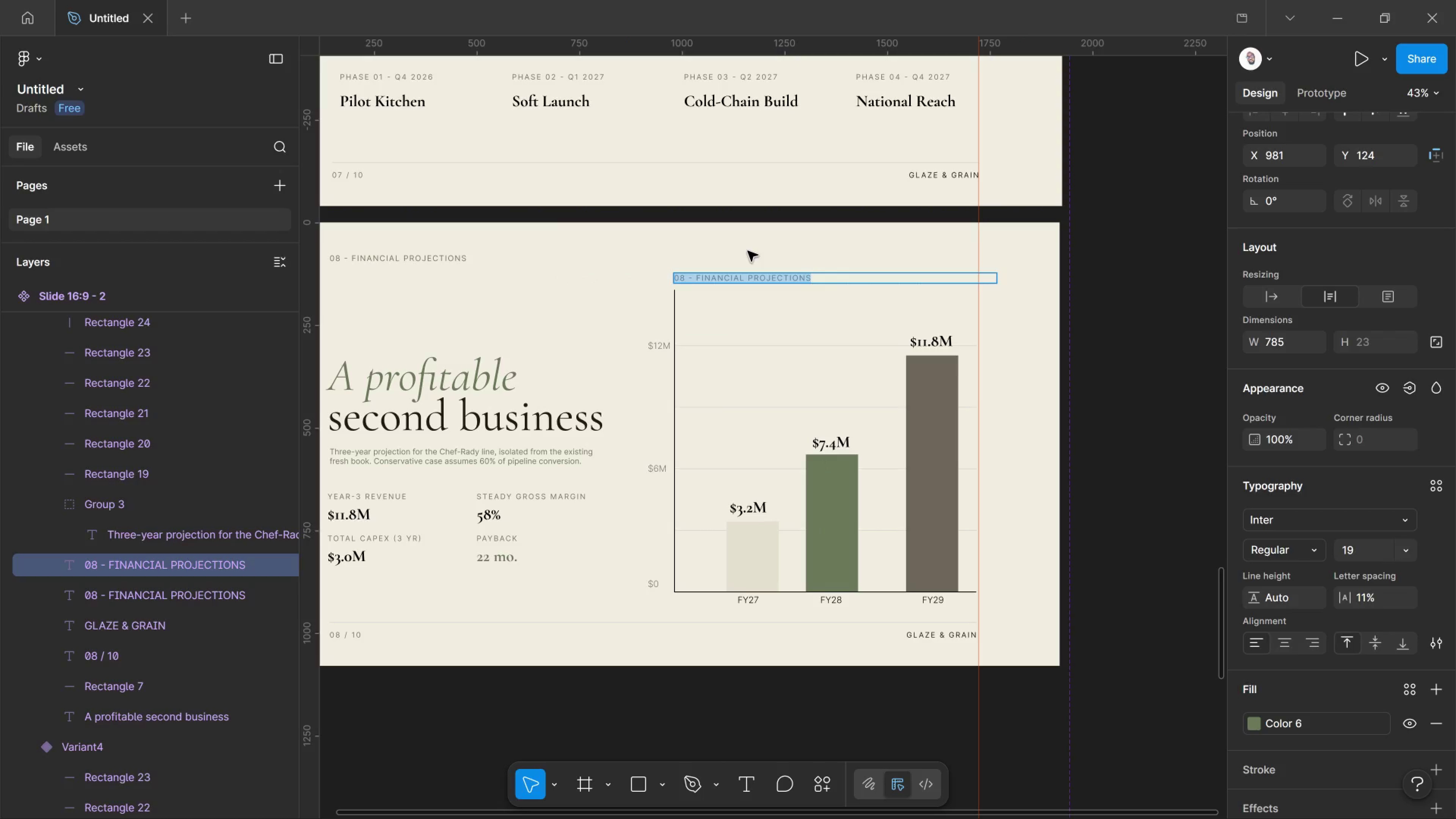 
type(CHEF READY E)
key(Backspace)
type(REVENUE )
 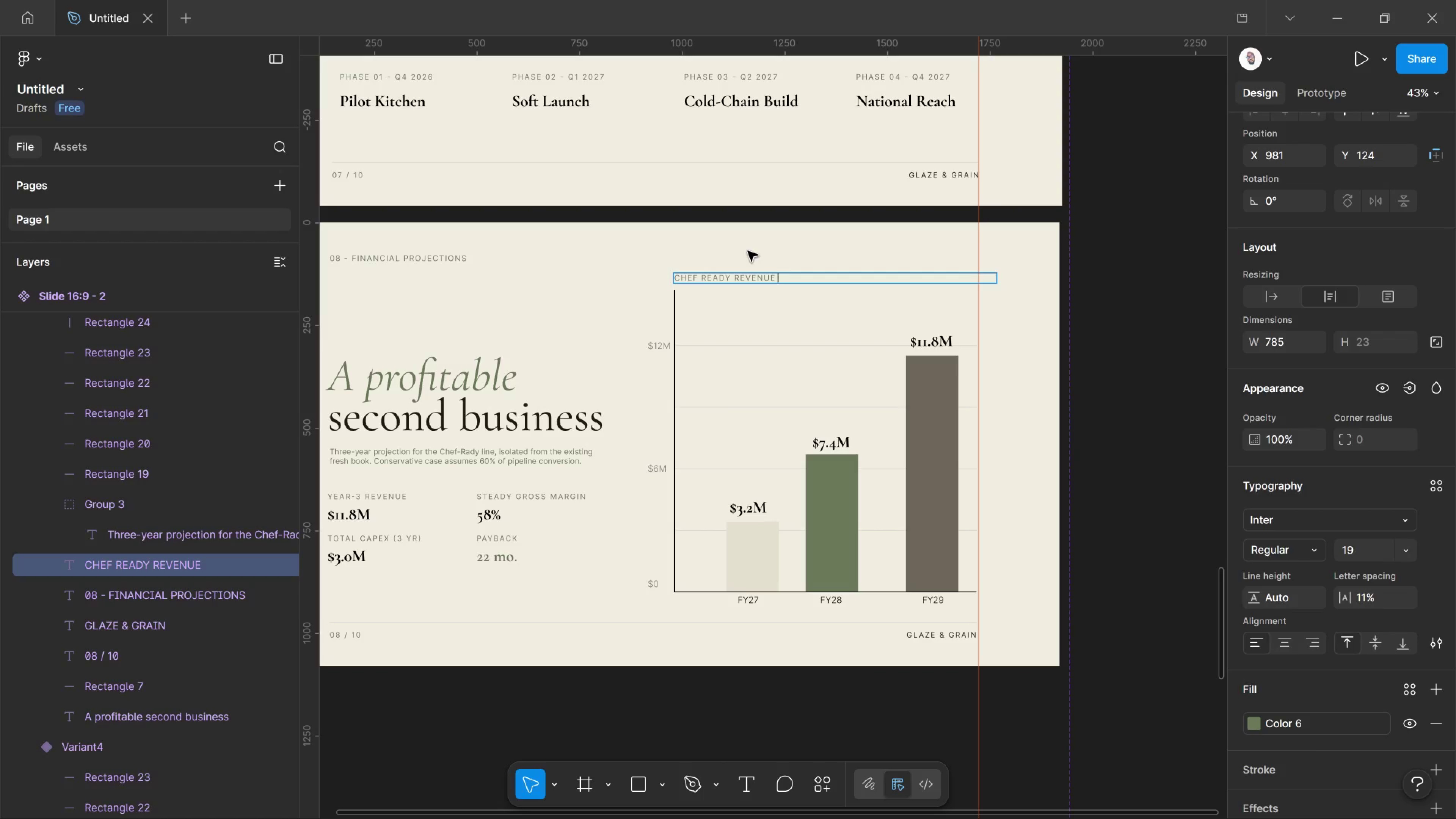 
key(Meta+V)
 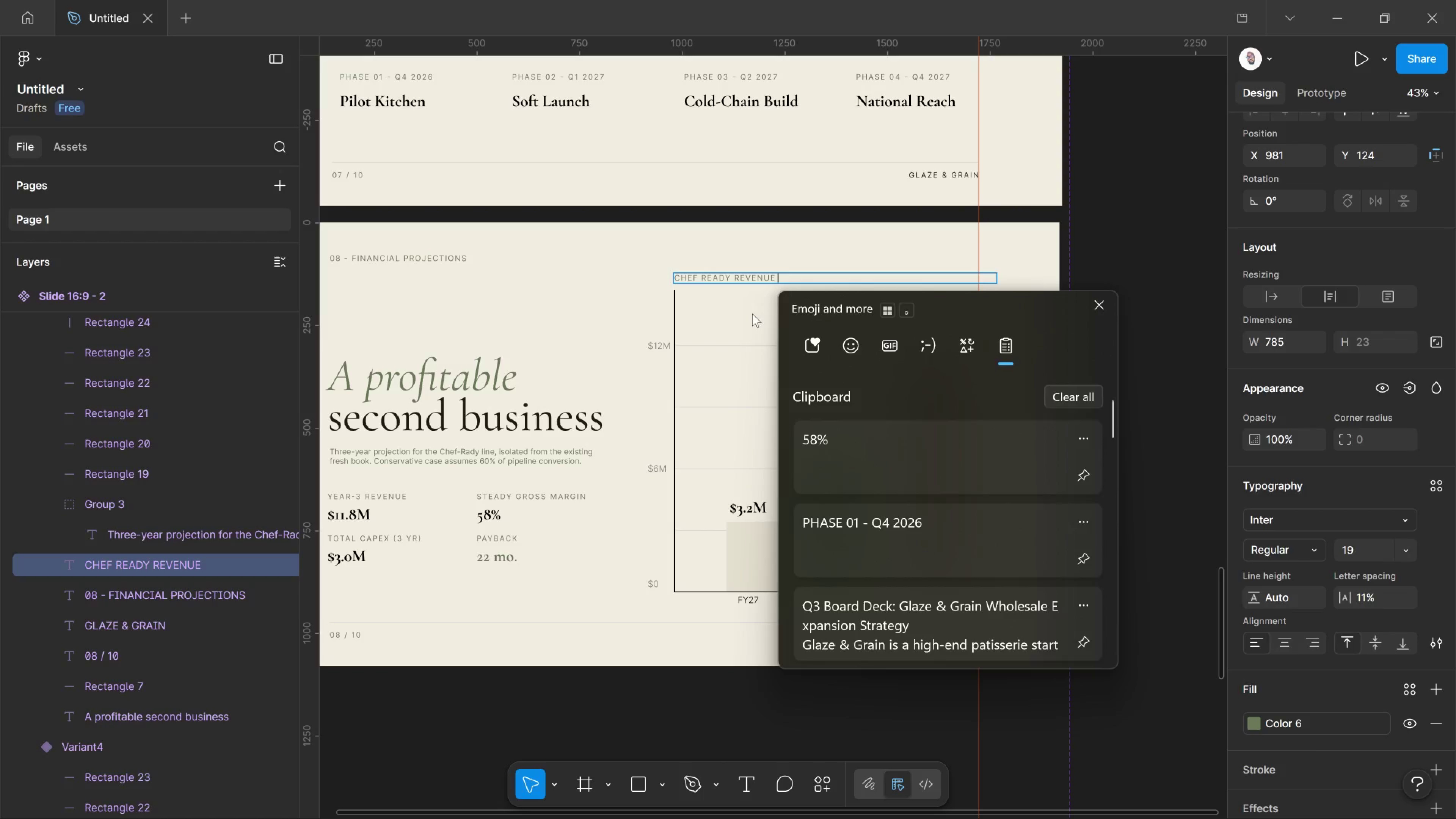 
left_click([891, 607])
 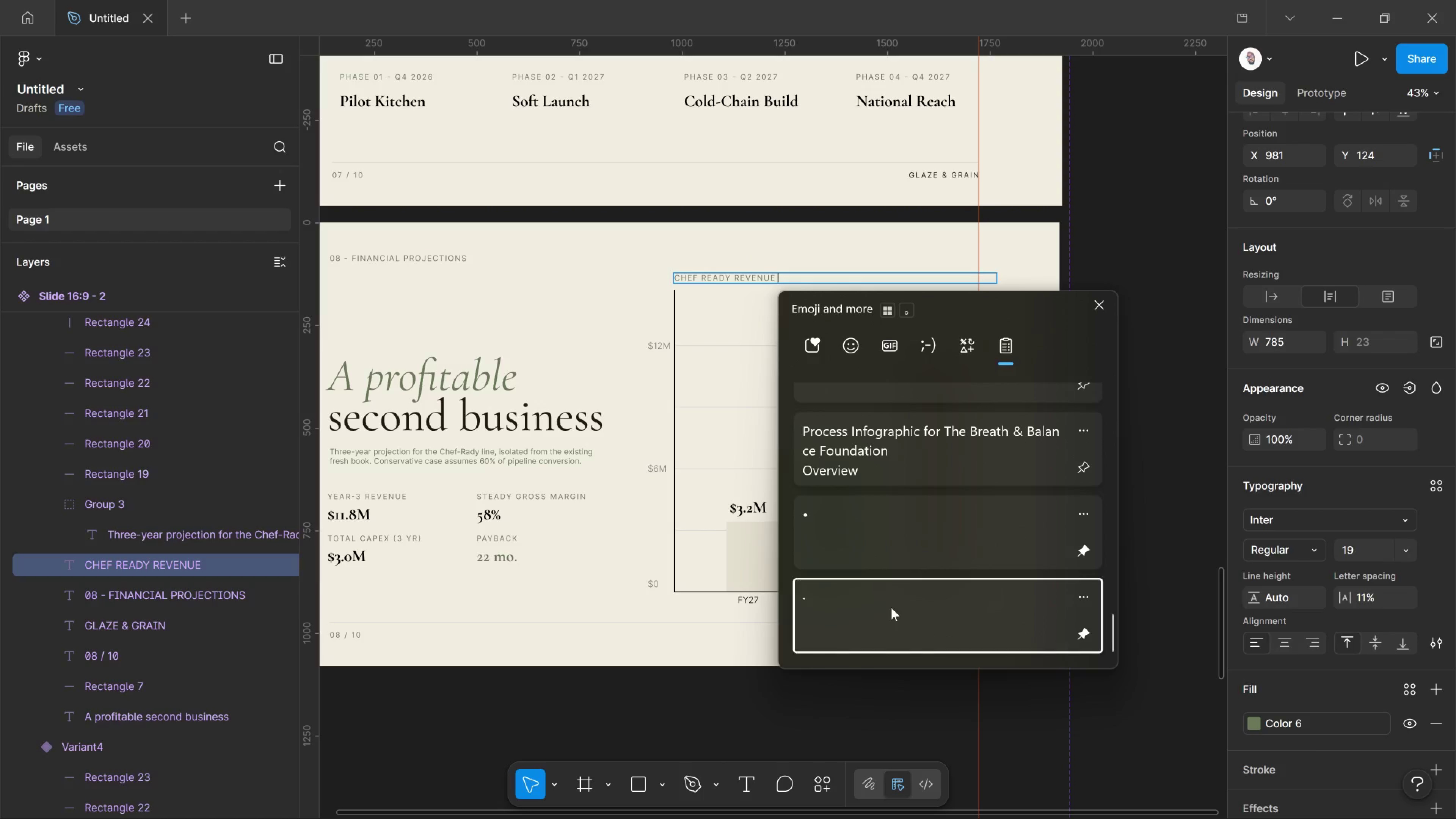 
scroll: coordinate [910, 511], scroll_direction: down, amount: 56.0
 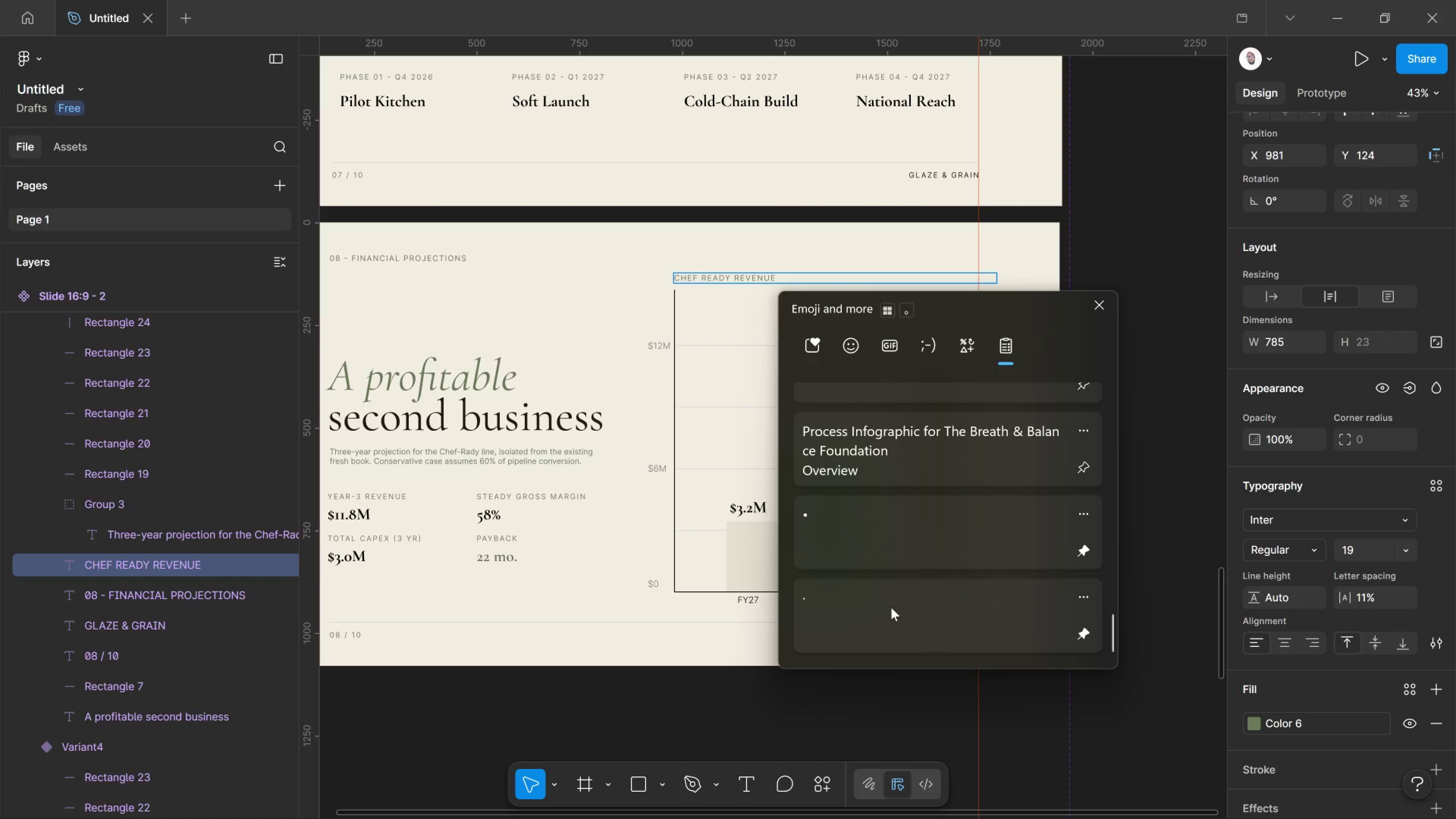 
key(Control+ControlLeft)
 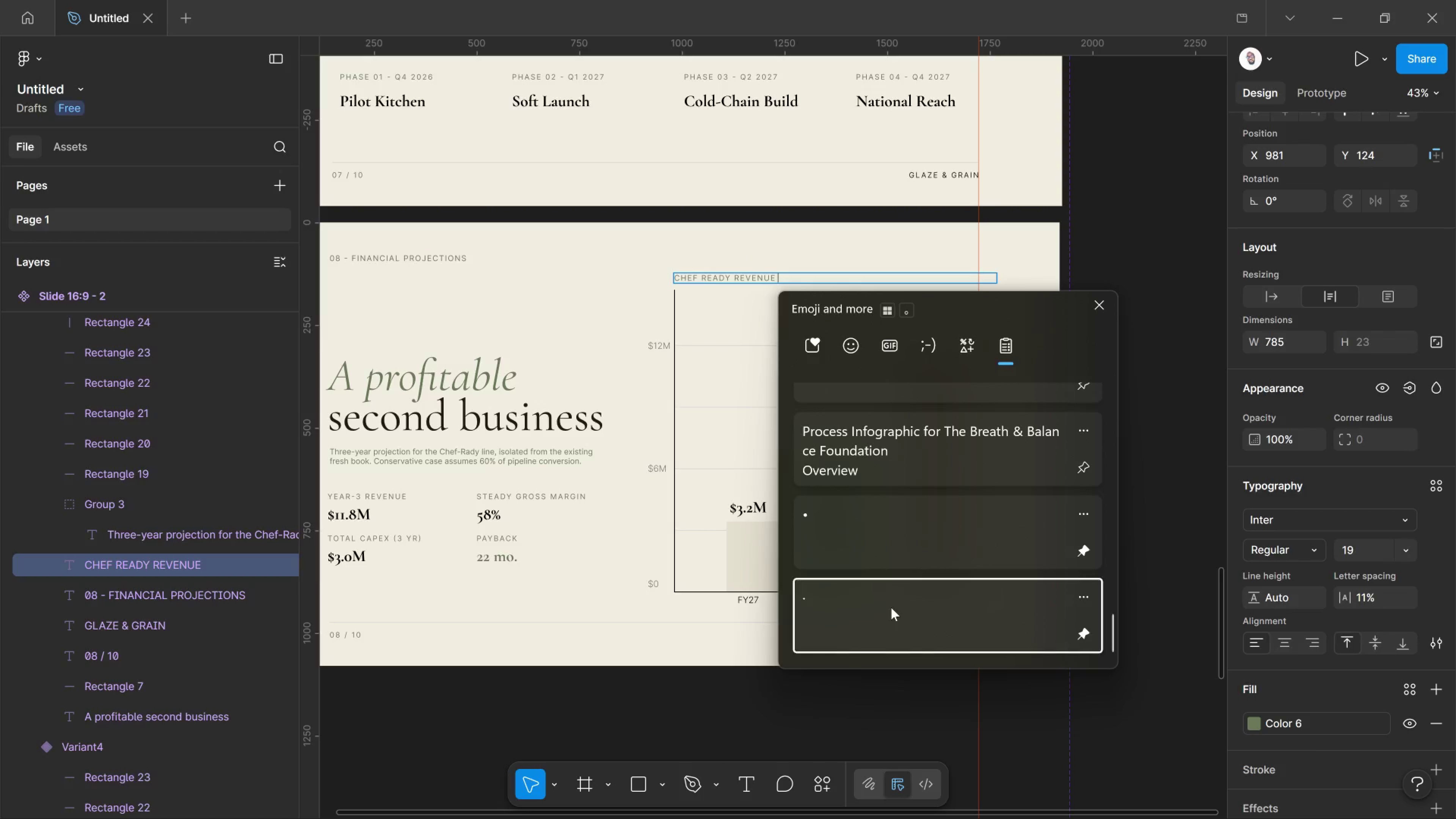 
key(Control+V)
 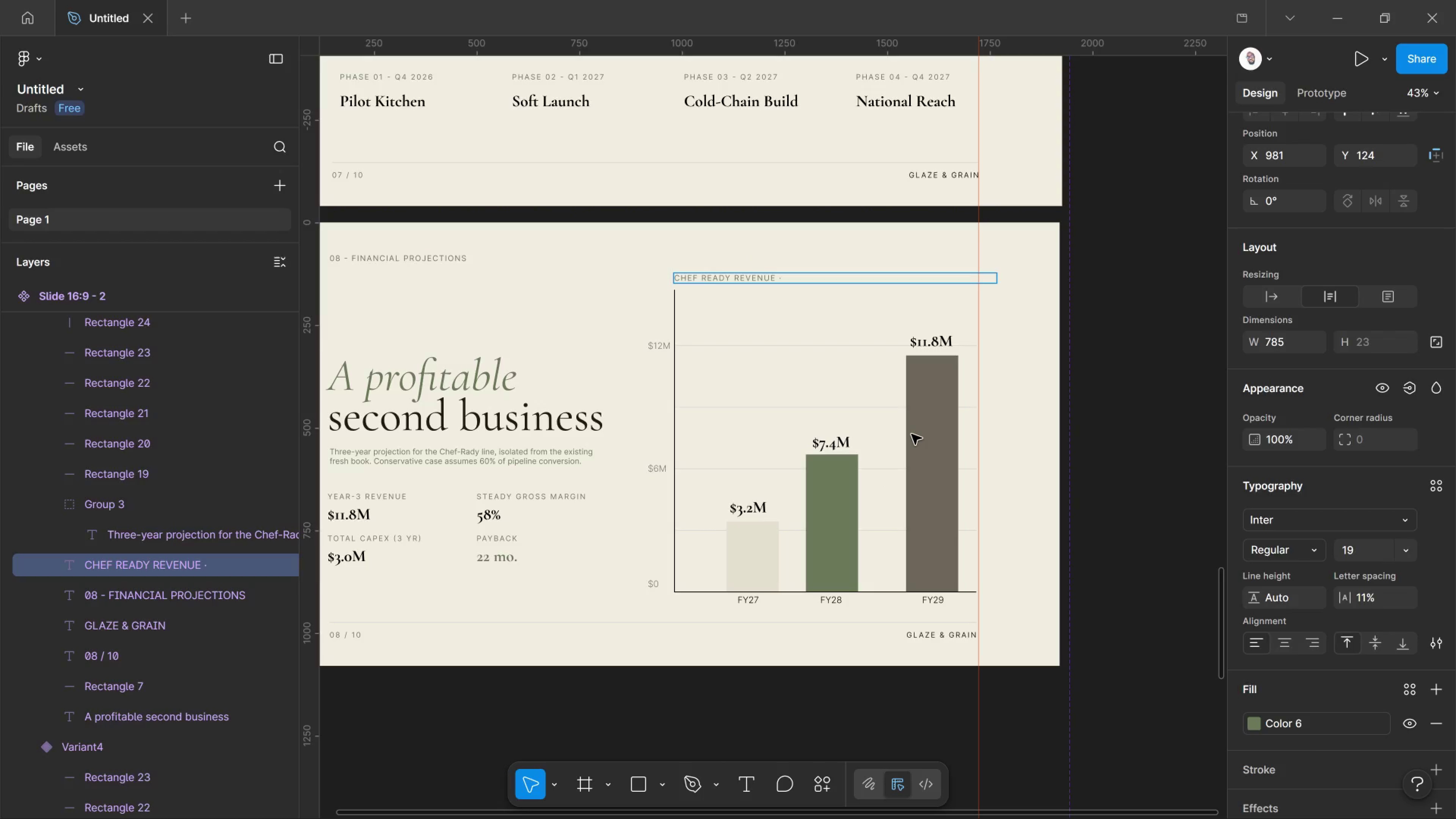 
key(Space)
 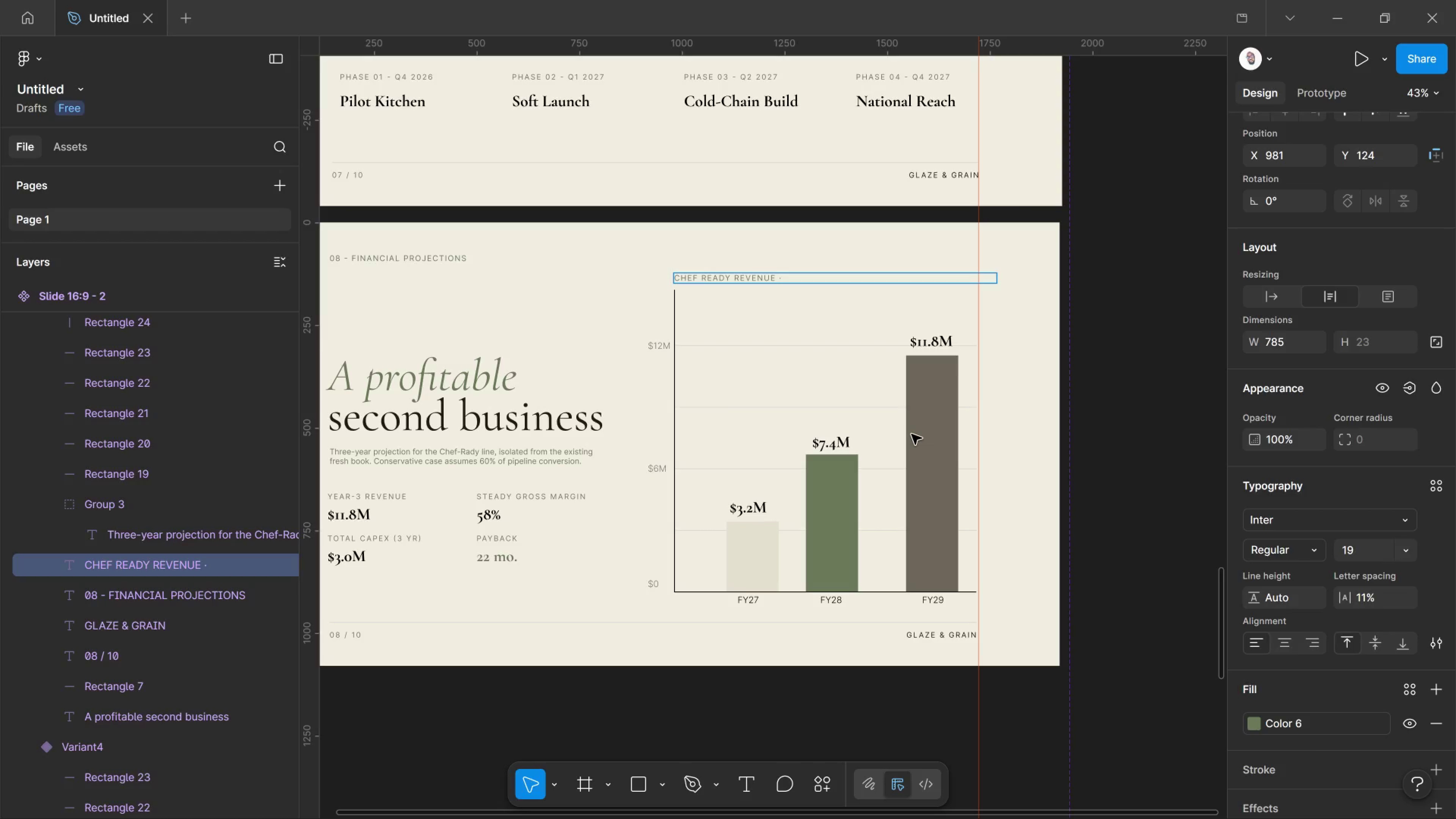 
type(USD MILLIONS)
 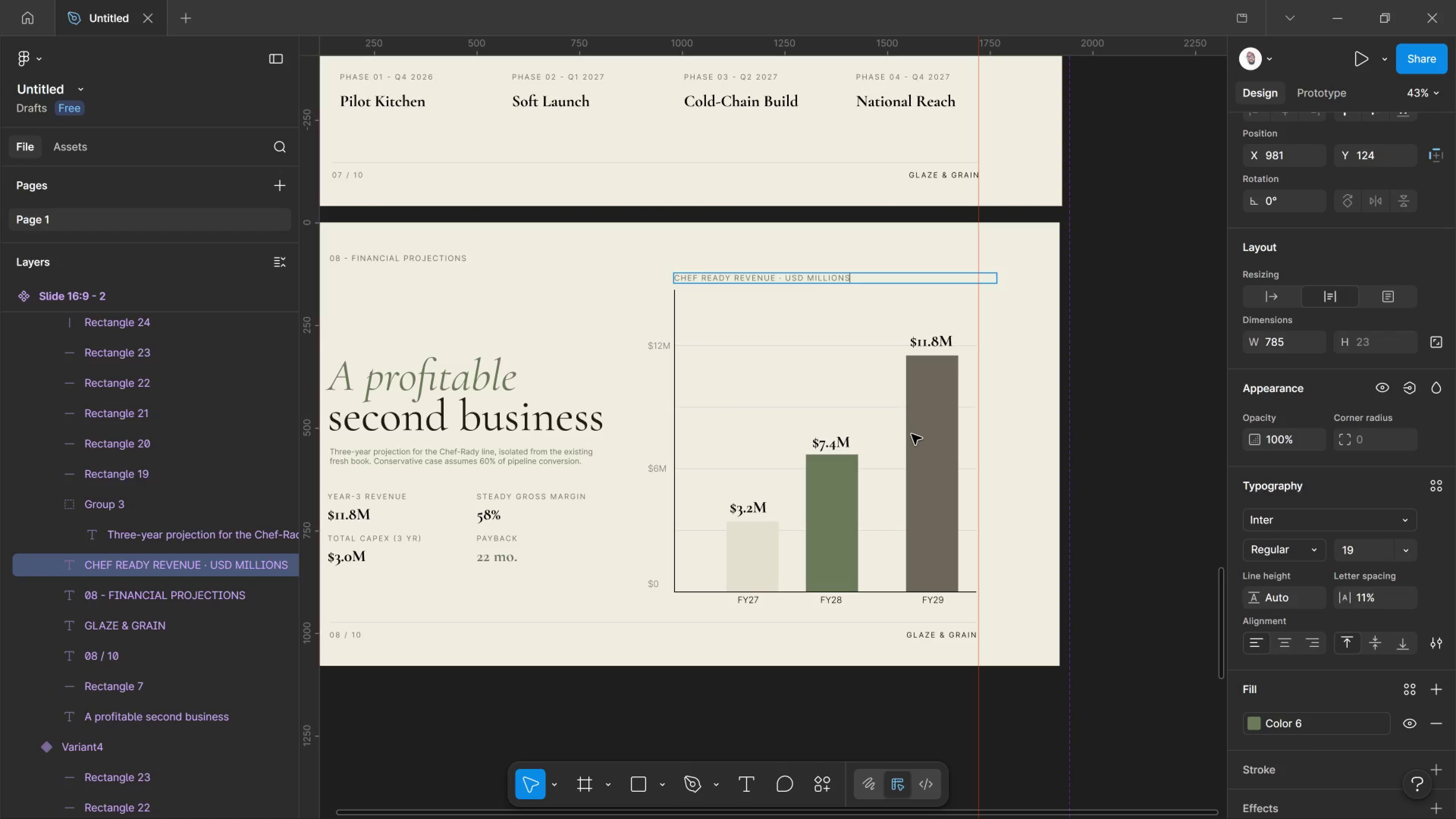 
wait(8.31)
 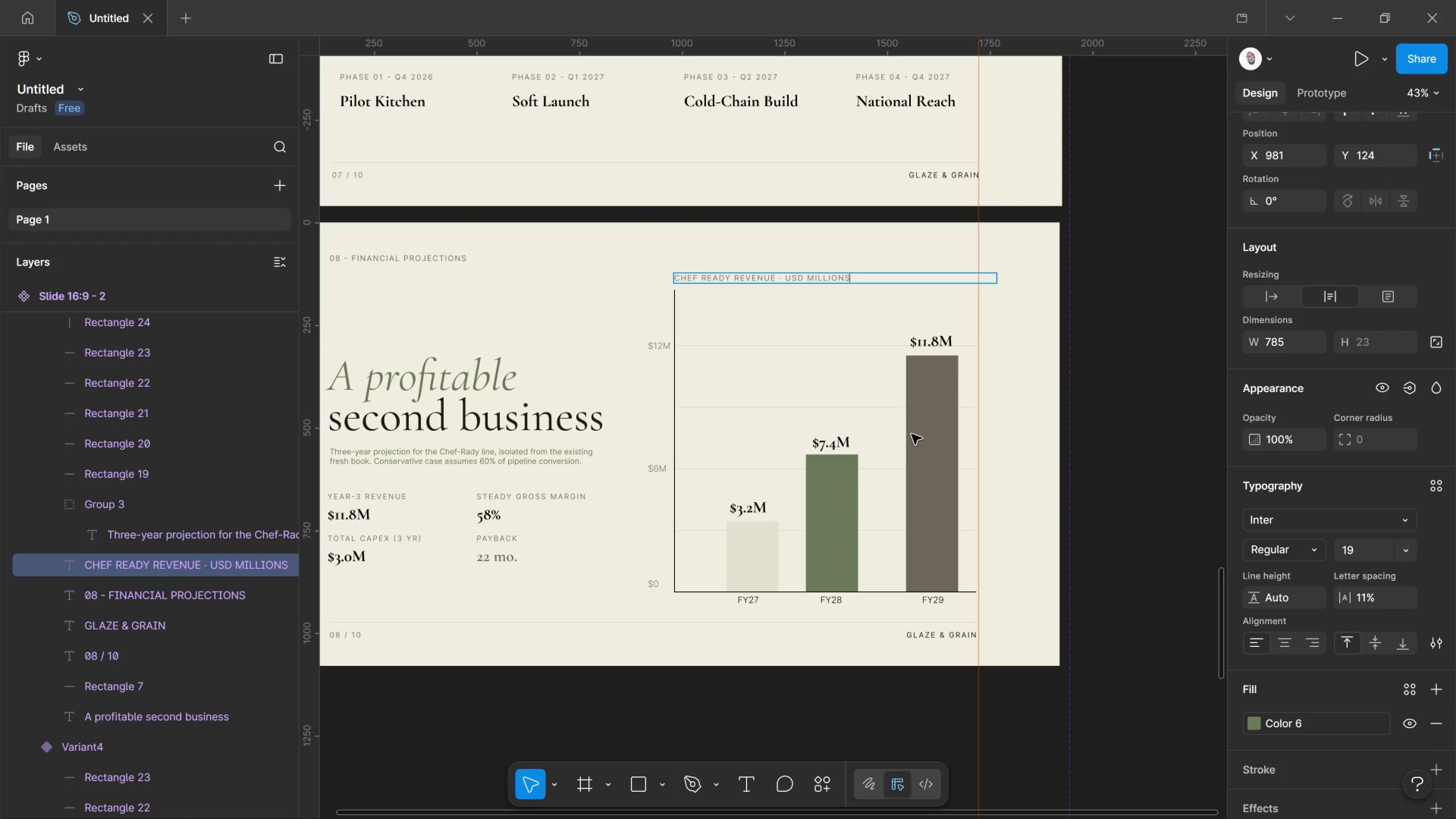 
left_click([1091, 295])
 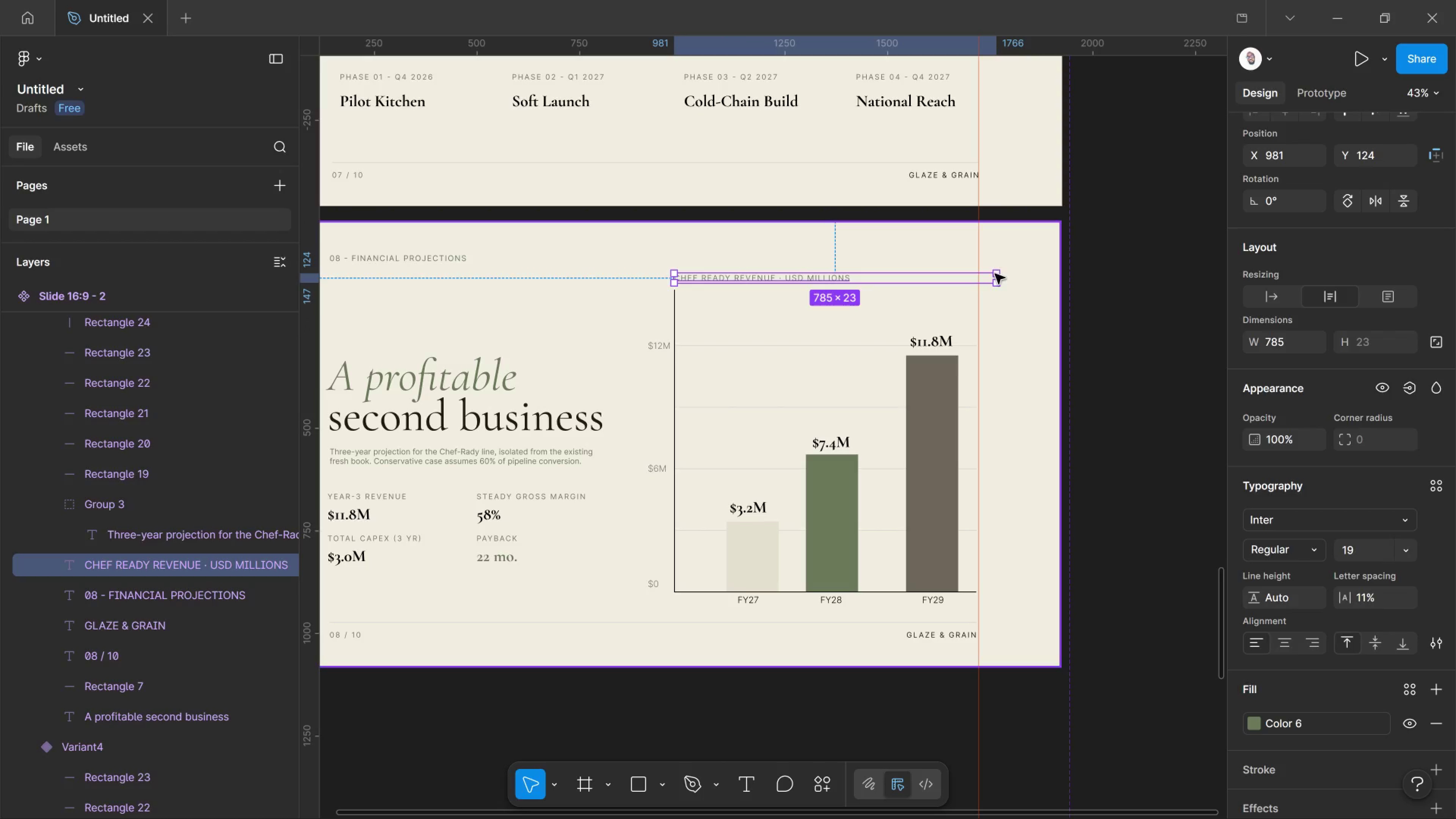 
left_click_drag(start_coordinate=[997, 278], to_coordinate=[858, 278])
 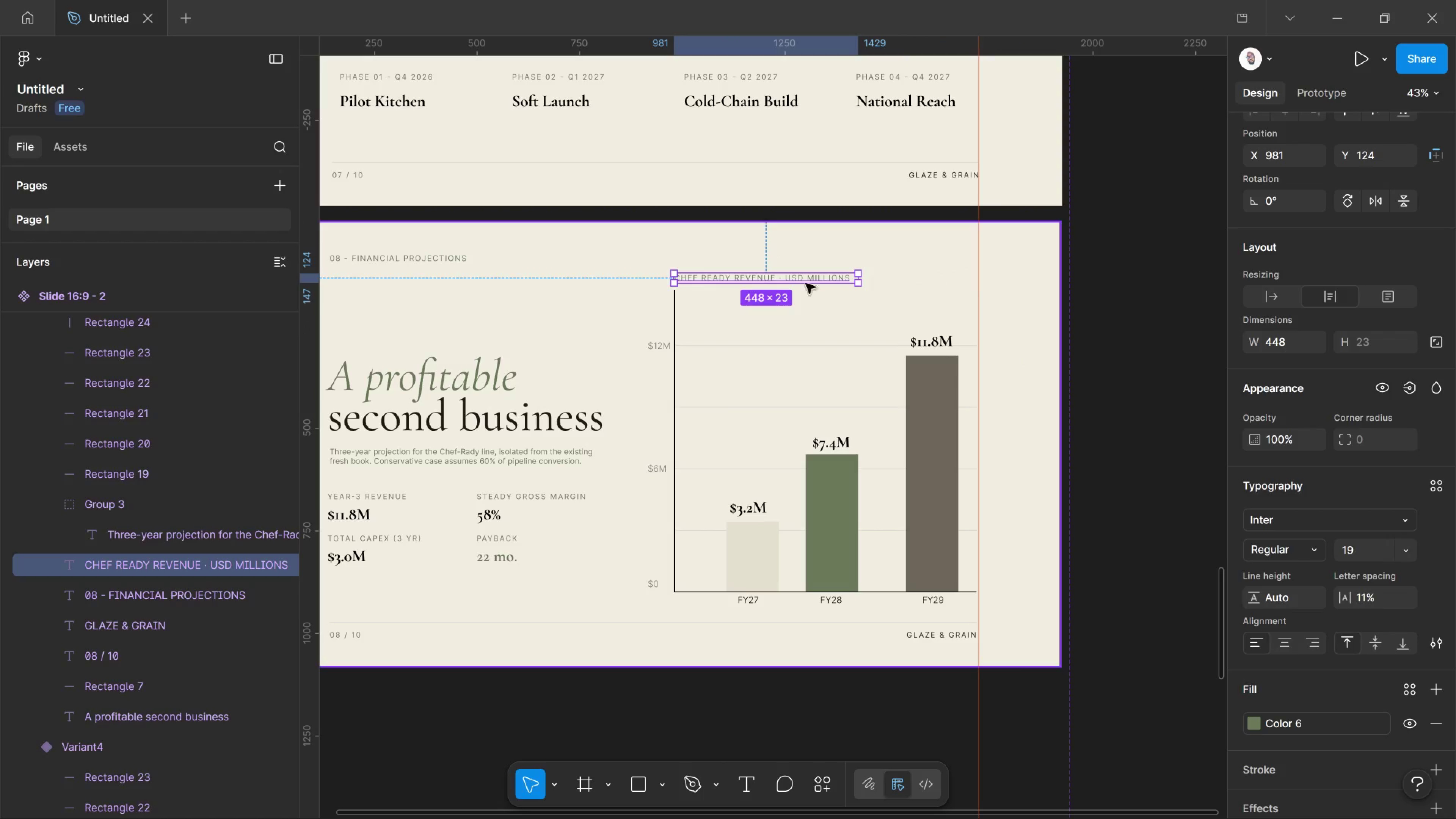 
hold_key(key=AltLeft, duration=2.42)
left_click_drag(start_coordinate=[785, 278], to_coordinate=[992, 285])
 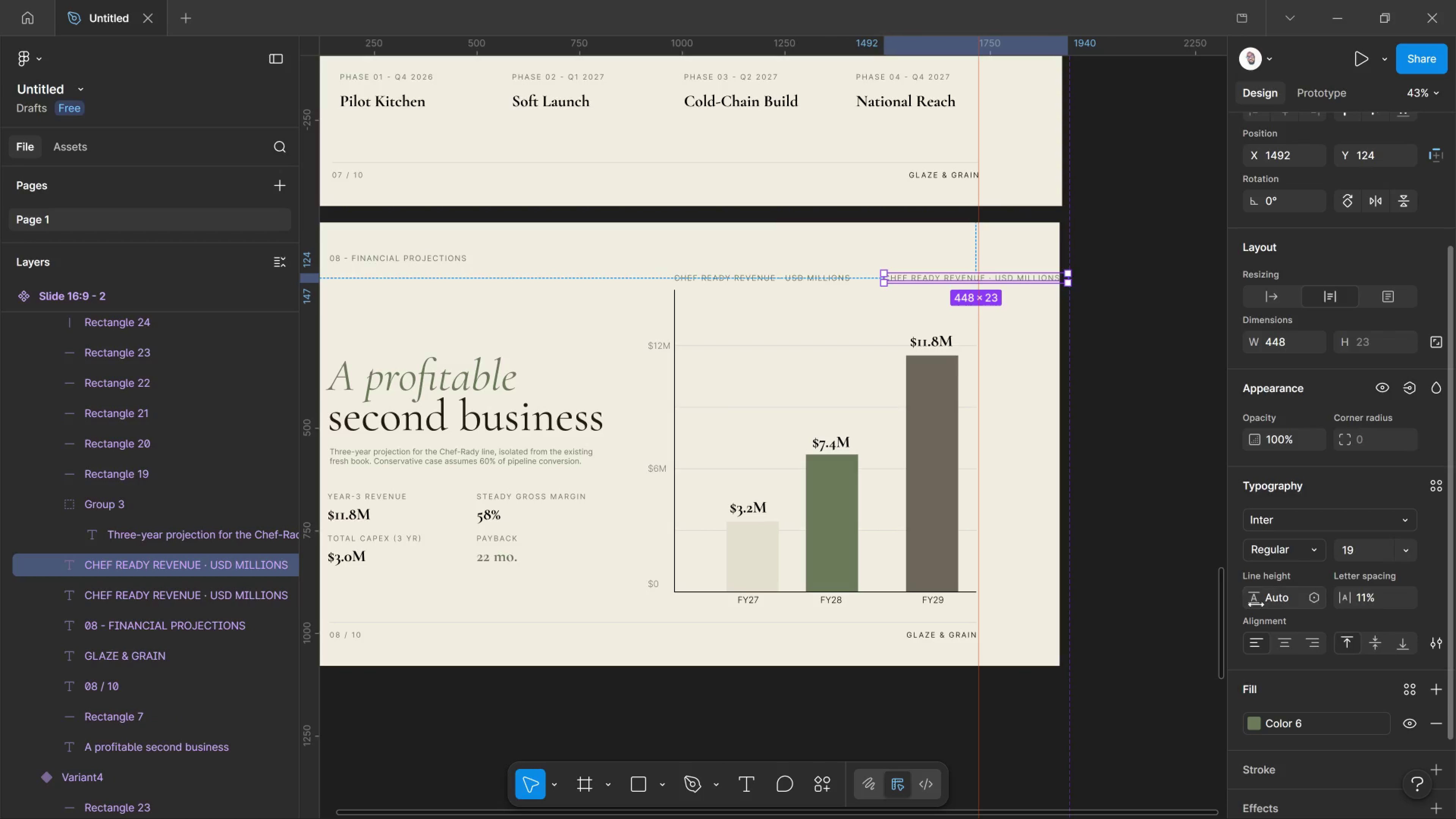 
hold_key(key=ShiftLeft, duration=1.75)
 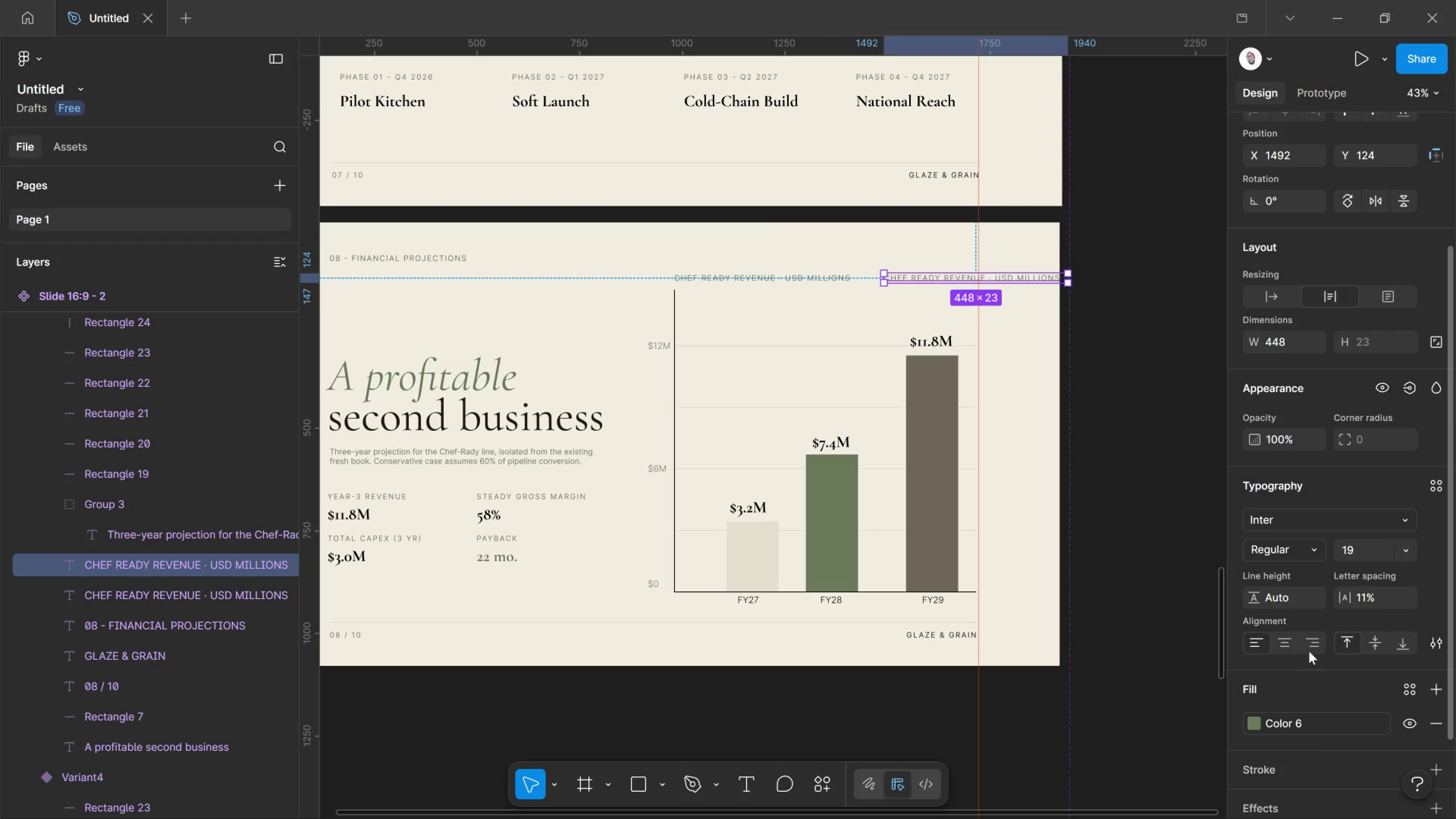 
left_click_drag(start_coordinate=[1315, 643], to_coordinate=[1318, 649])
 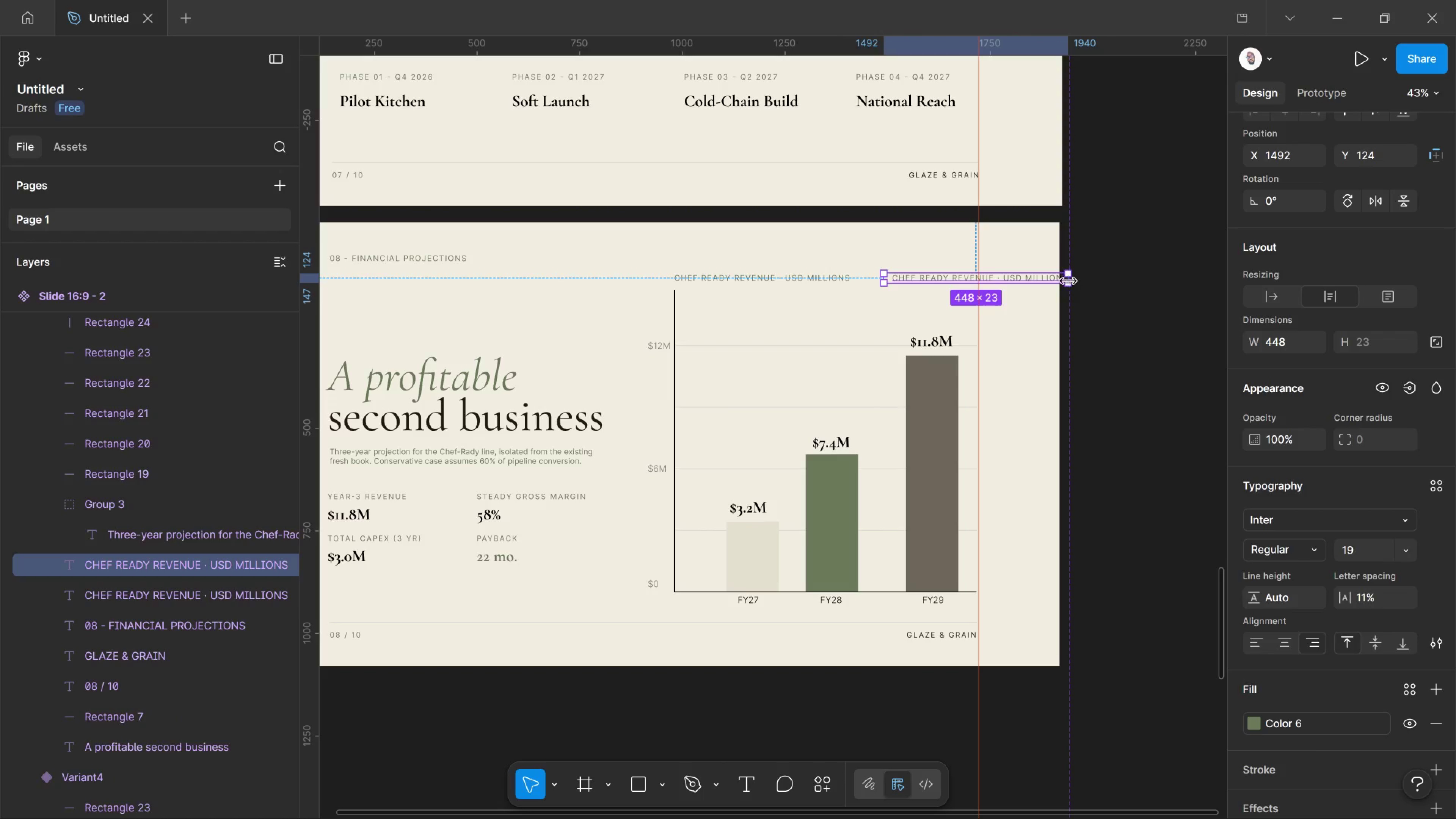 
left_click_drag(start_coordinate=[1068, 281], to_coordinate=[975, 279])
 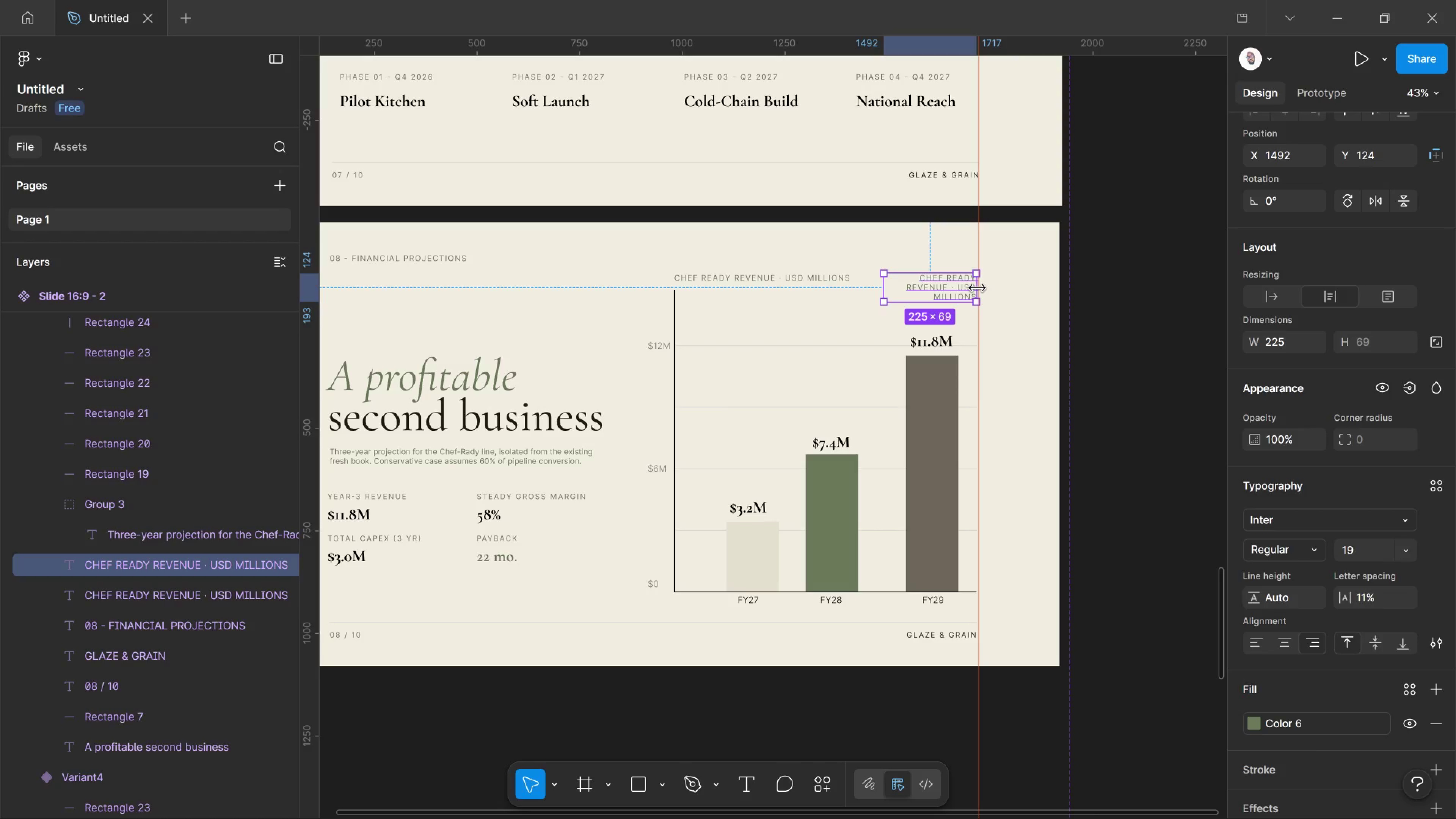 
double_click([960, 282])
 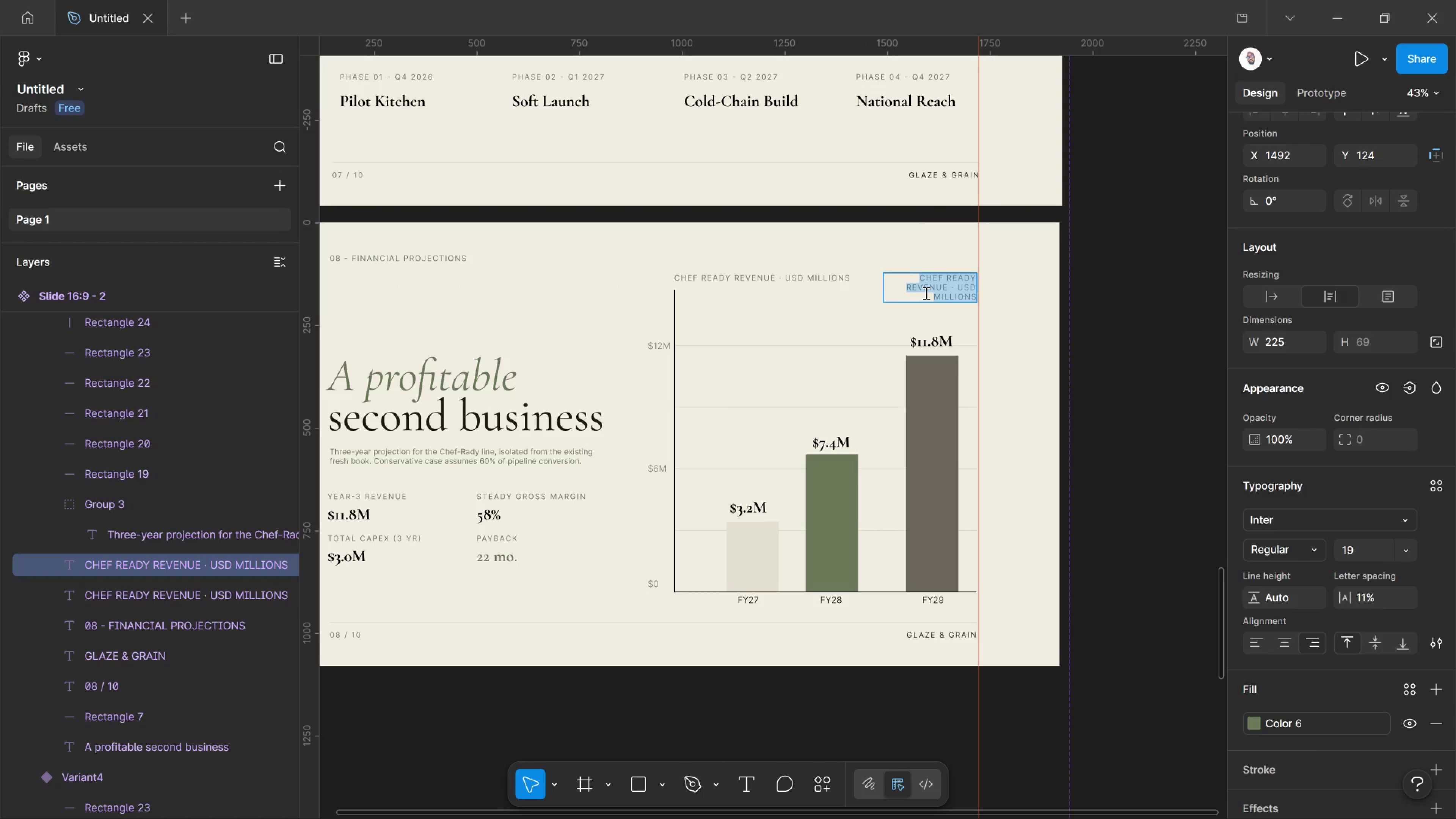 
type(FY27 - FY29)
 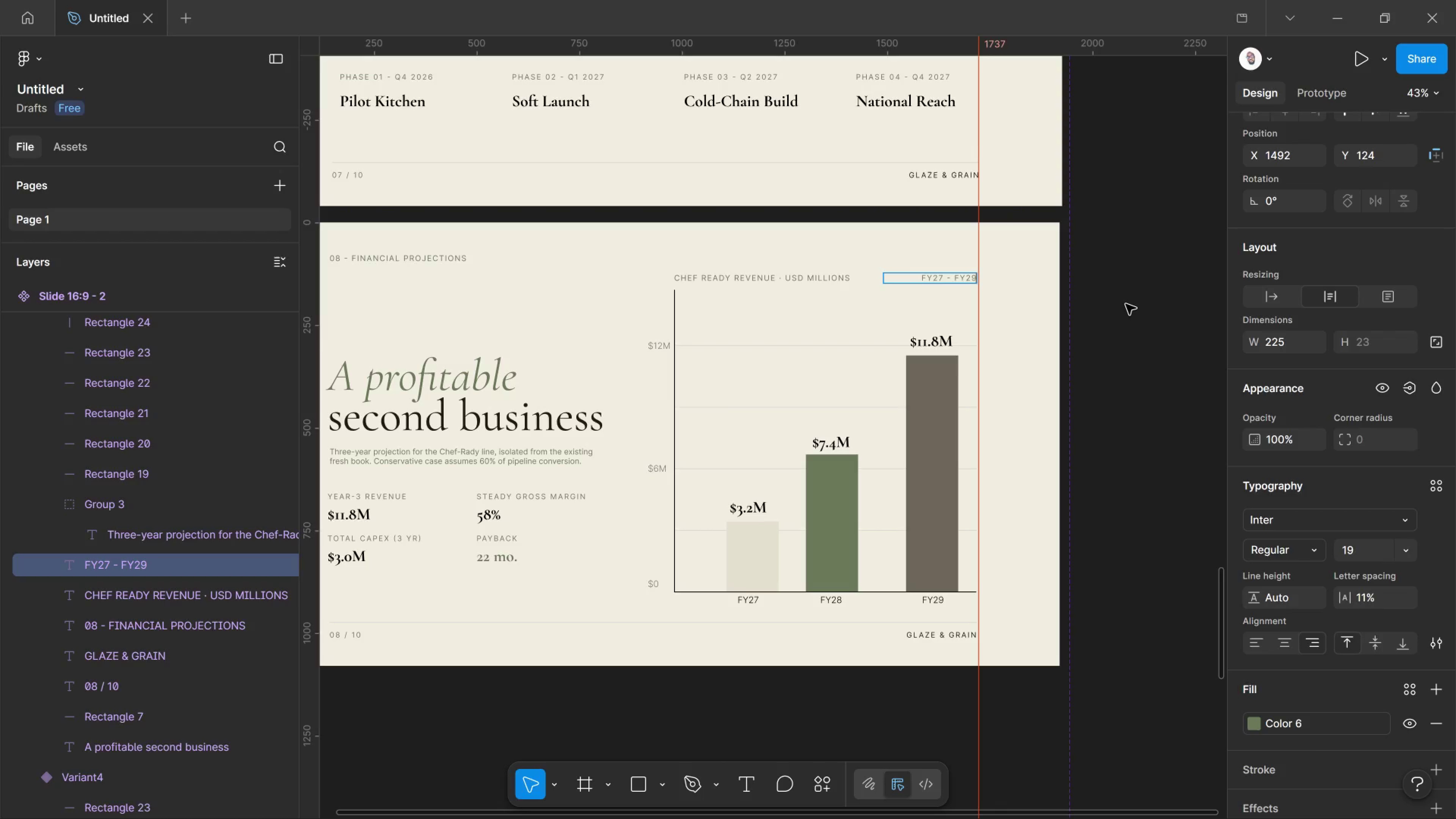 
left_click([1126, 304])
 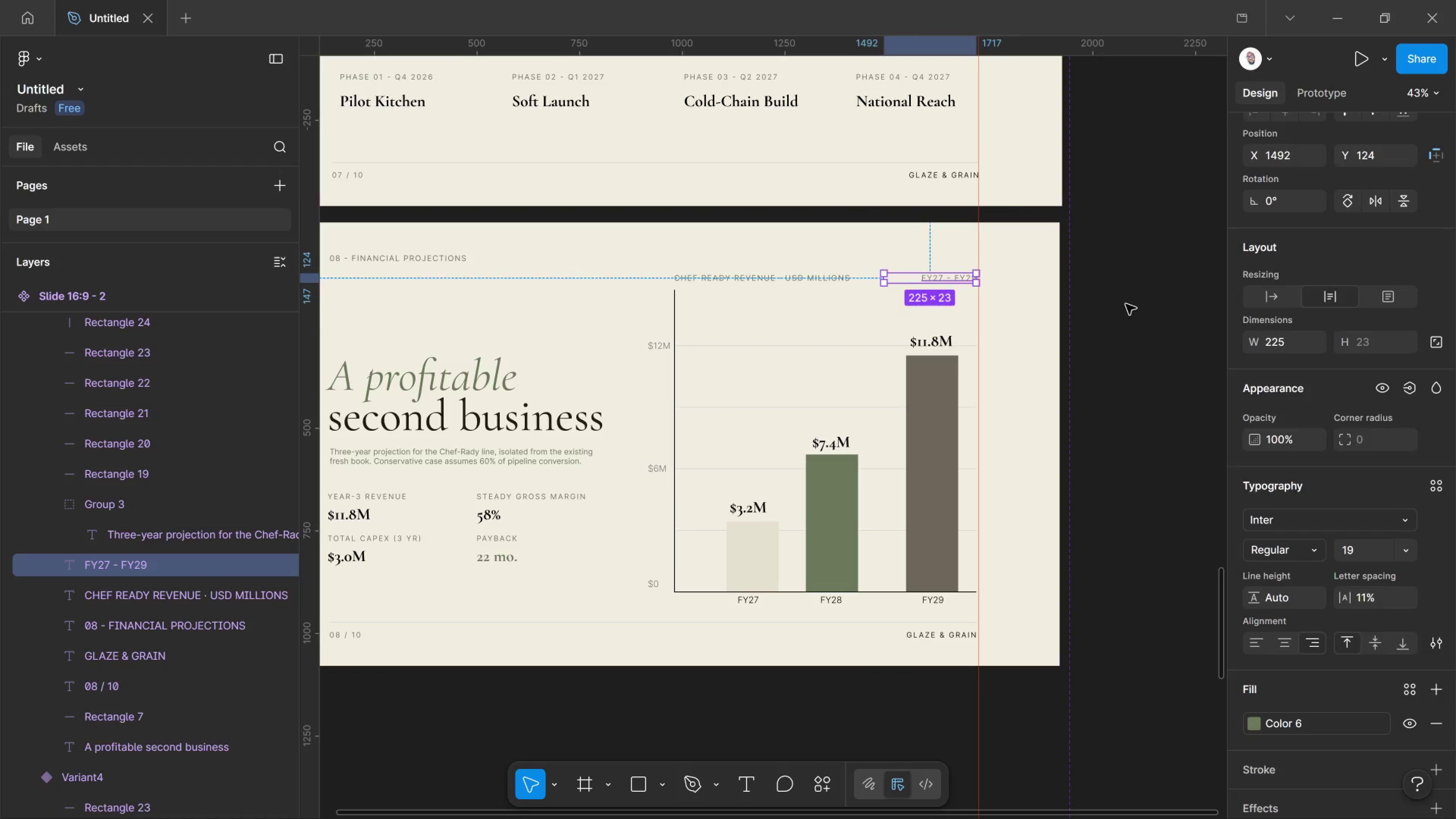 
left_click([1126, 304])
 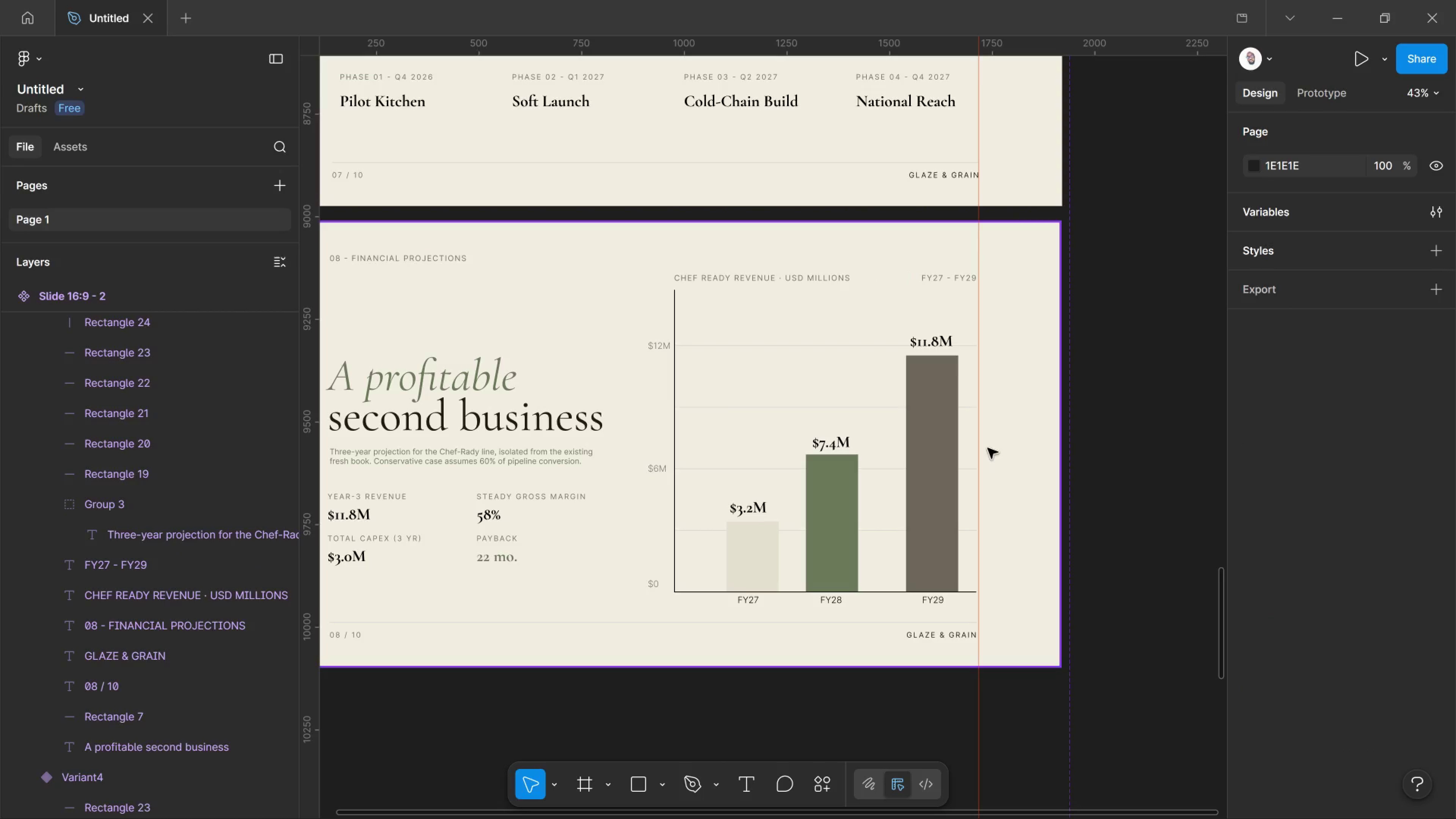 
scroll: coordinate [954, 491], scroll_direction: down, amount: 2.0
 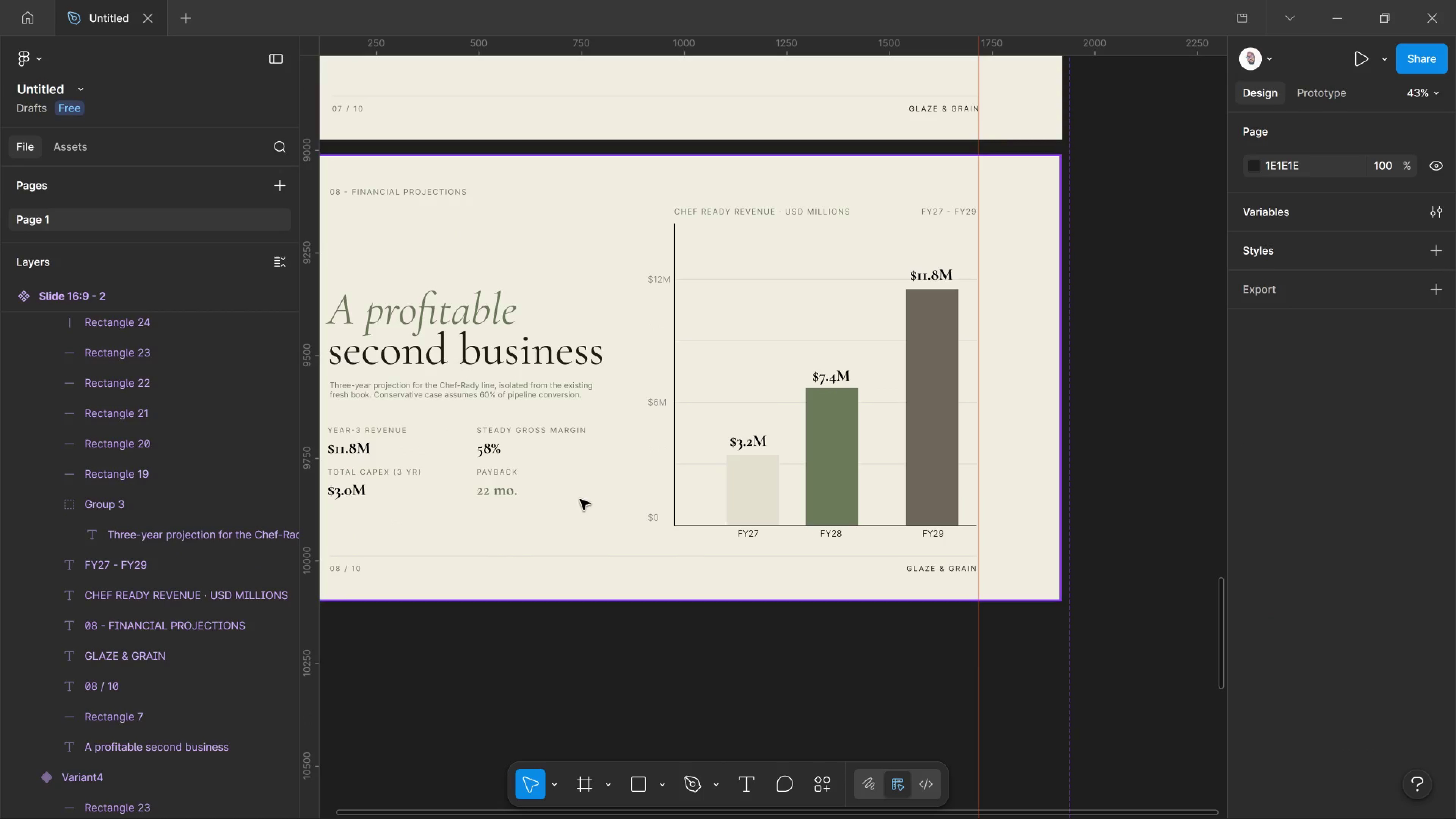 
hold_key(key=Space, duration=0.64)
 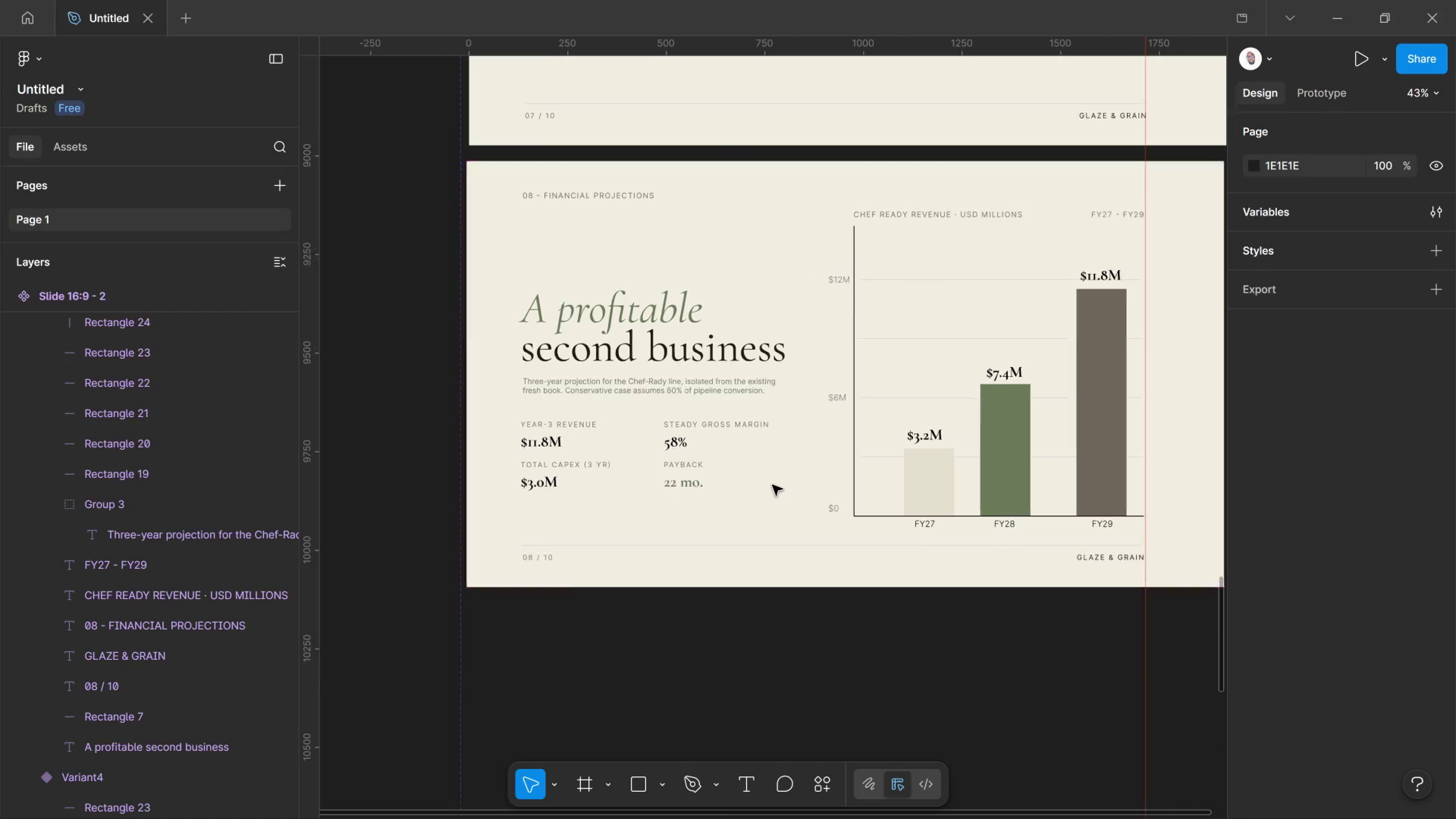 
left_click_drag(start_coordinate=[580, 499], to_coordinate=[763, 491])
 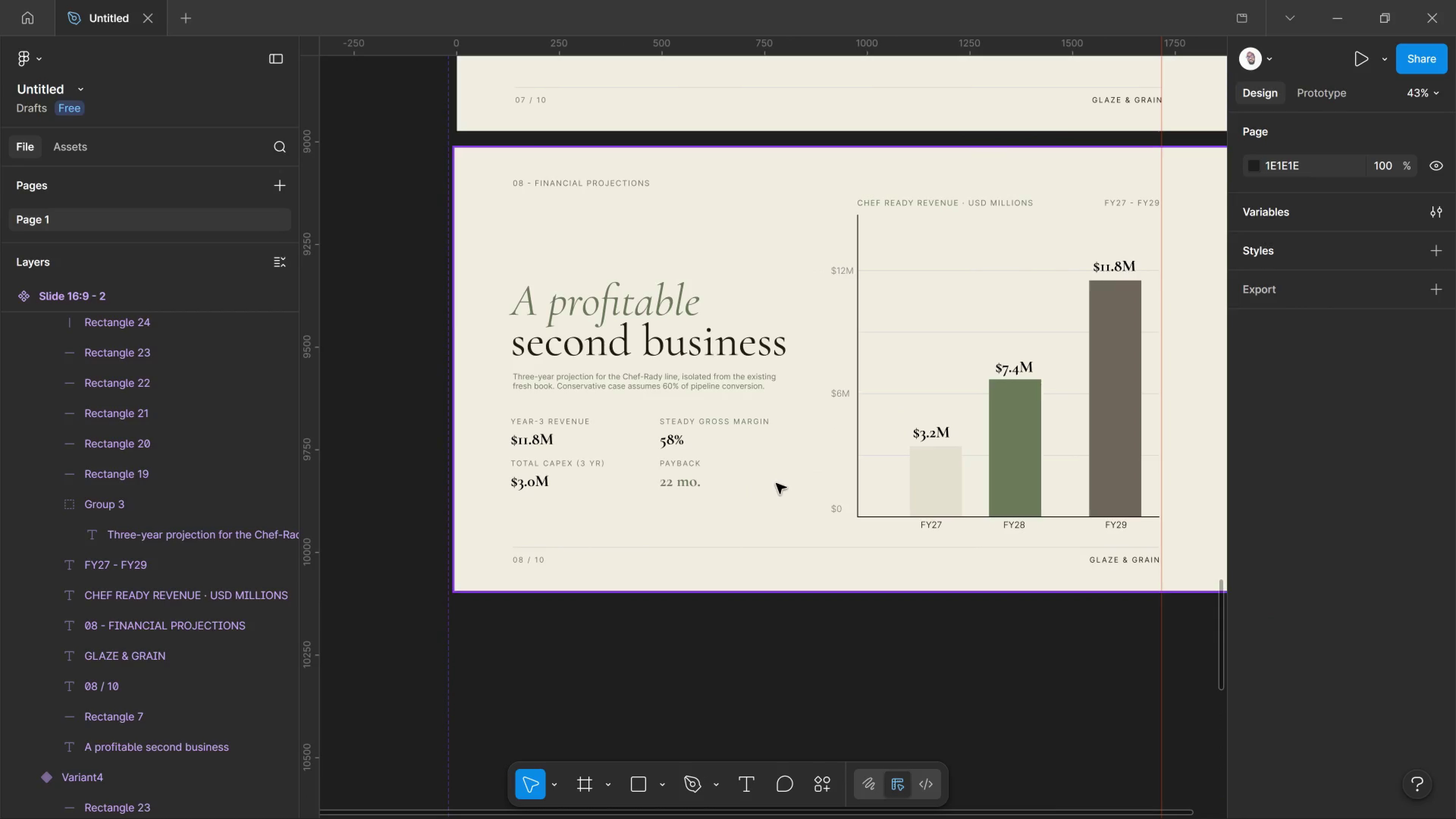 
hold_key(key=ControlLeft, duration=1.48)
scroll: coordinate [759, 485], scroll_direction: down, amount: 10.0
 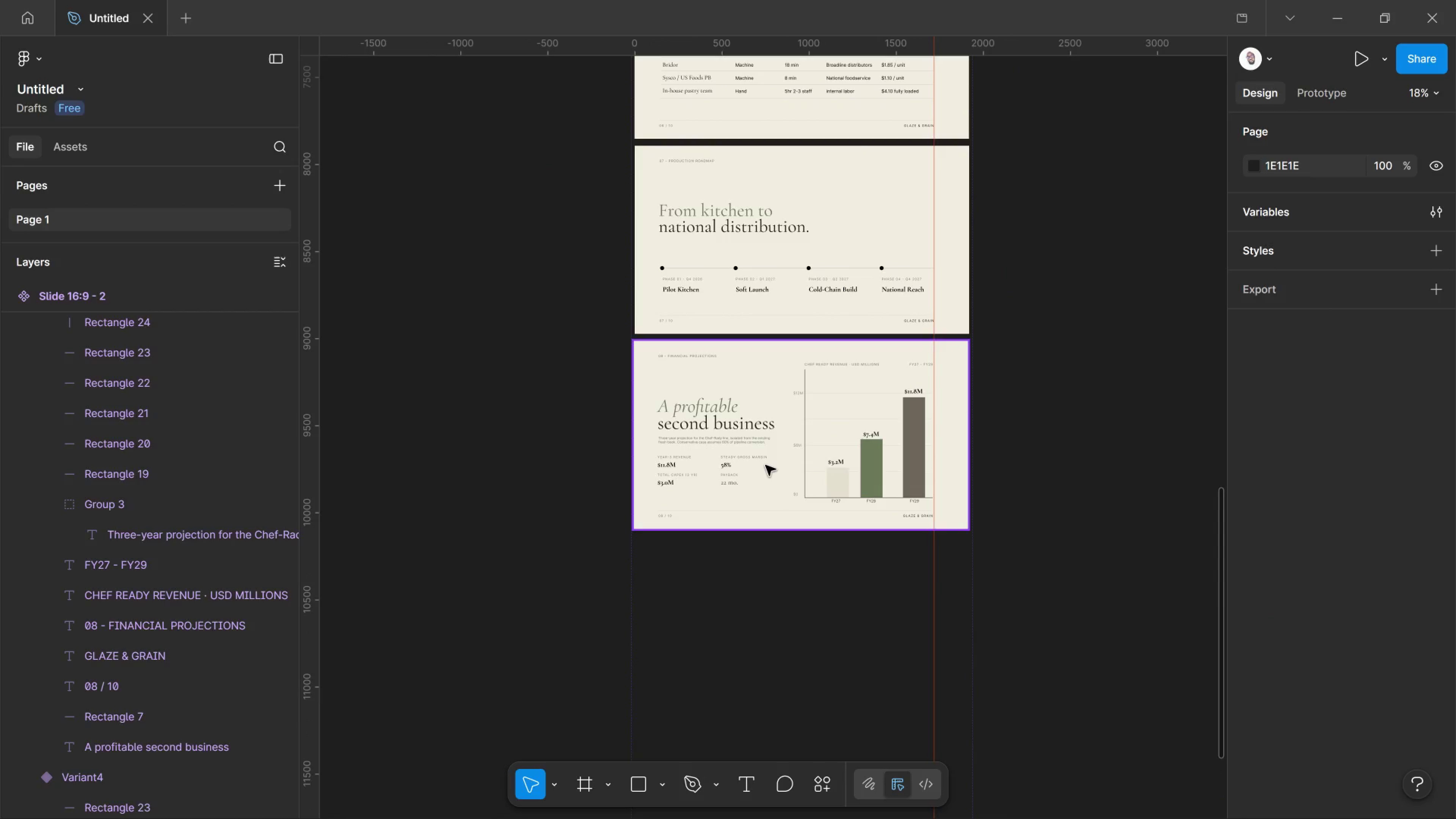 
key(Control+S)
 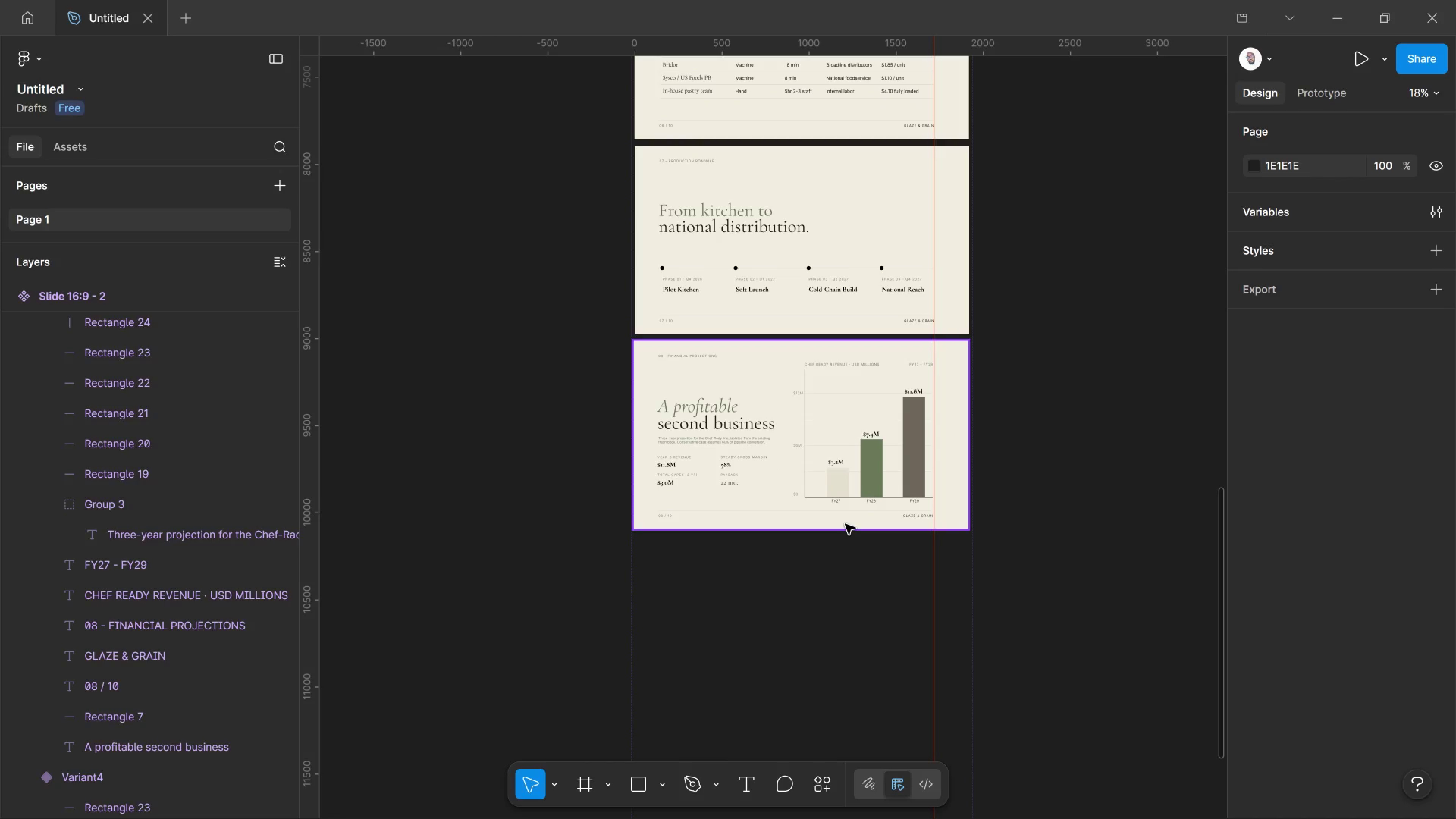 
wait(10.75)
 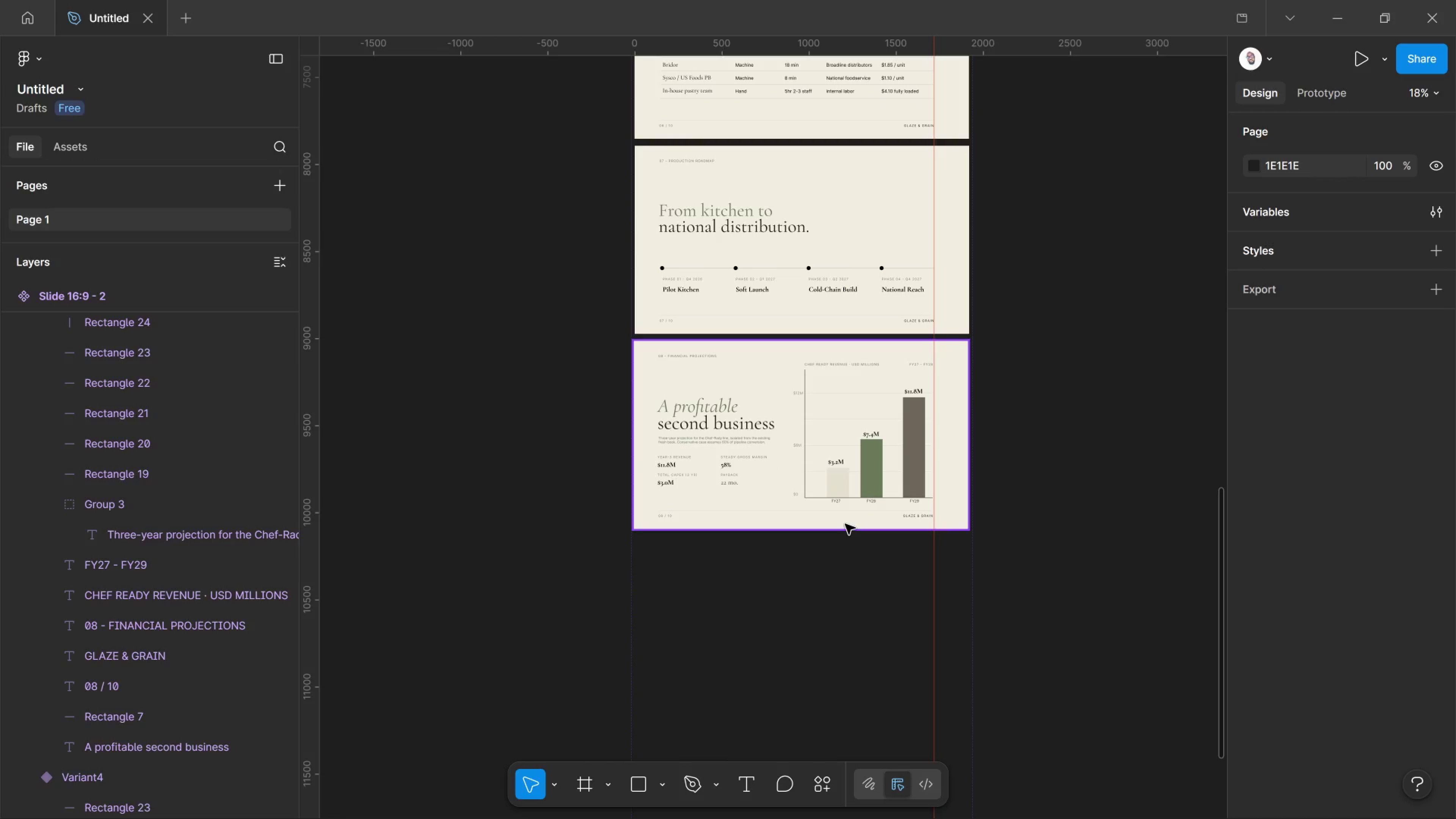 
scroll: coordinate [739, 483], scroll_direction: up, amount: 13.0
 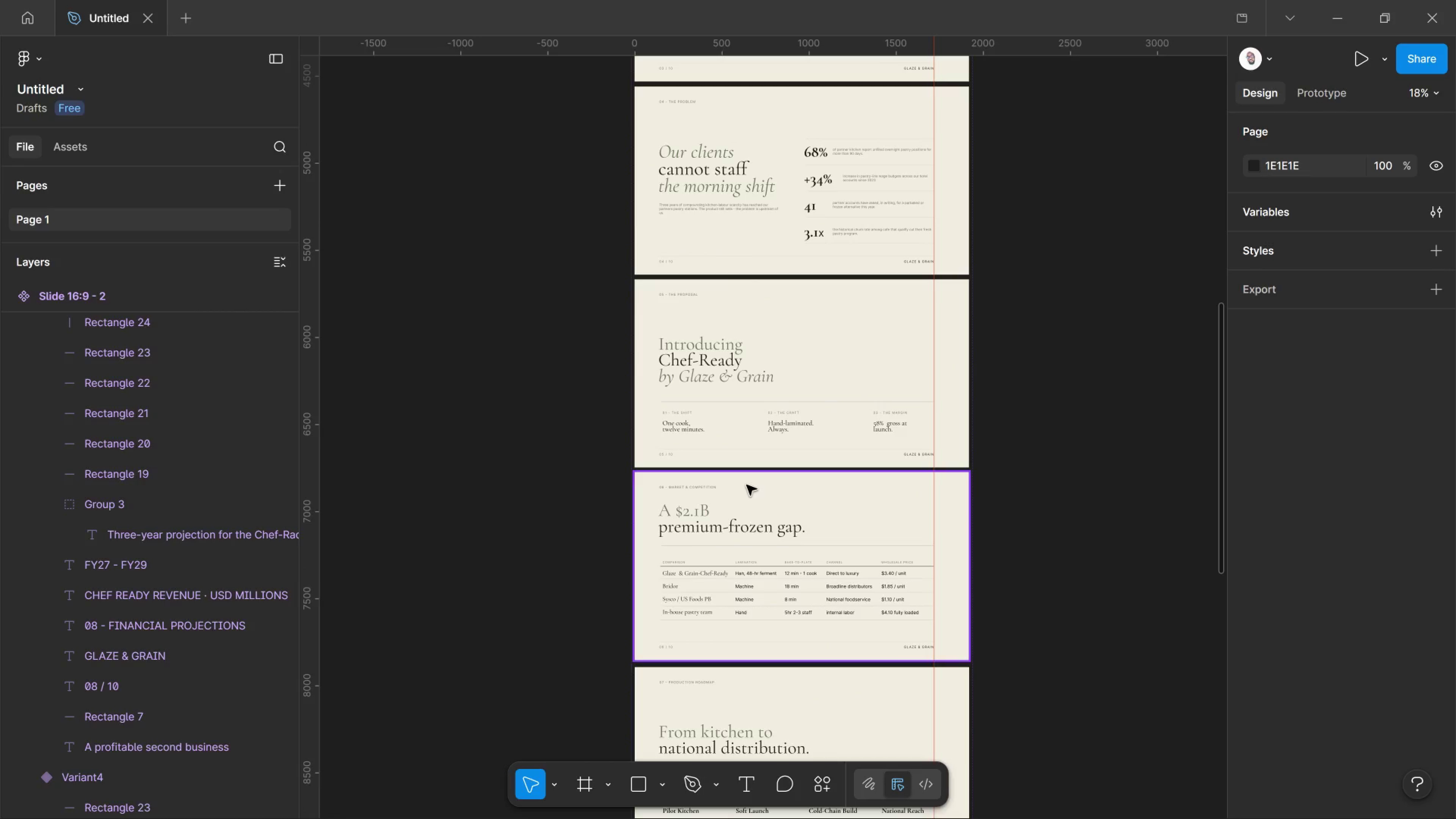 
scroll: coordinate [747, 485], scroll_direction: down, amount: 1.0
 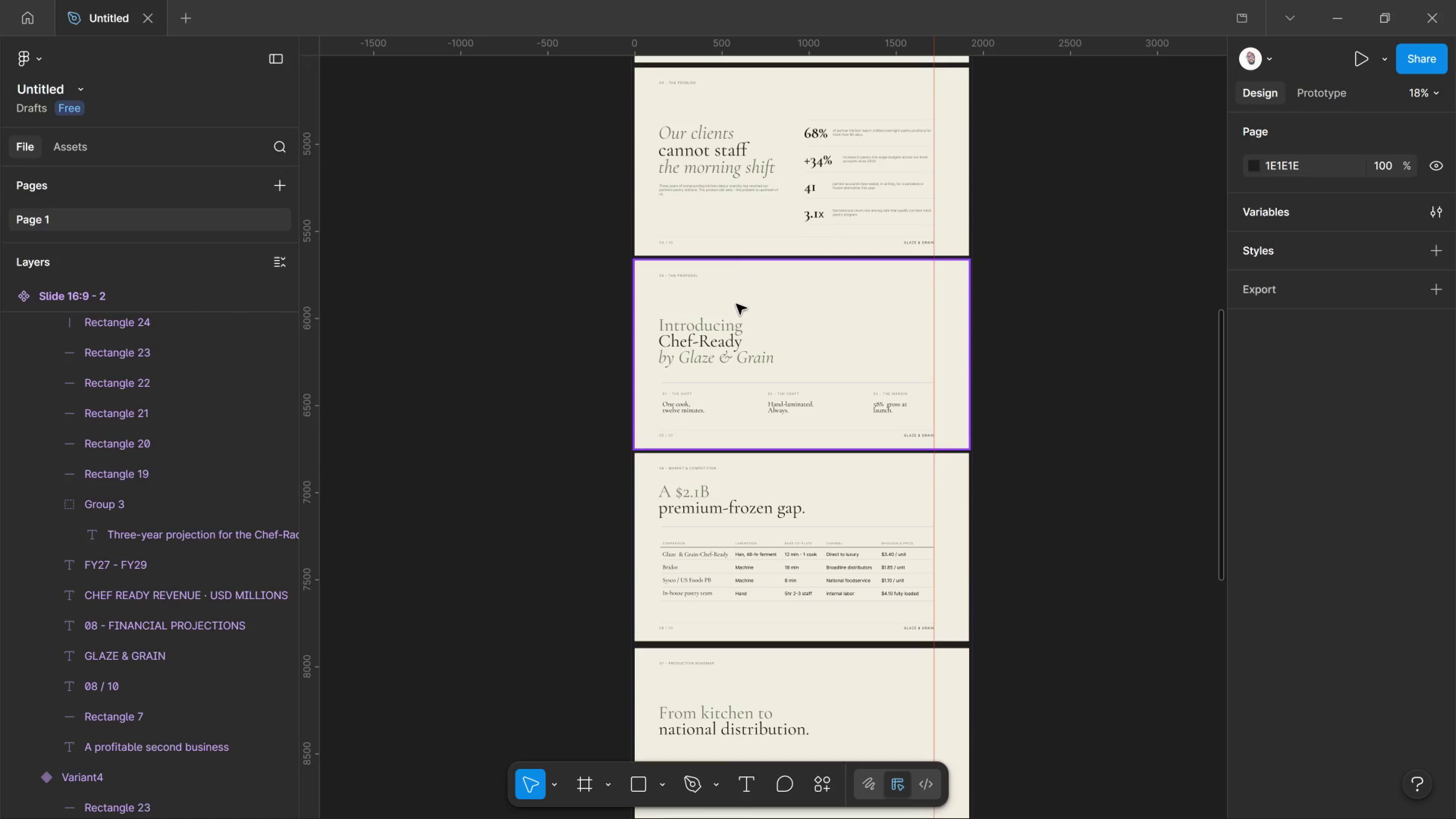 
left_click_drag(start_coordinate=[740, 304], to_coordinate=[744, 304])
 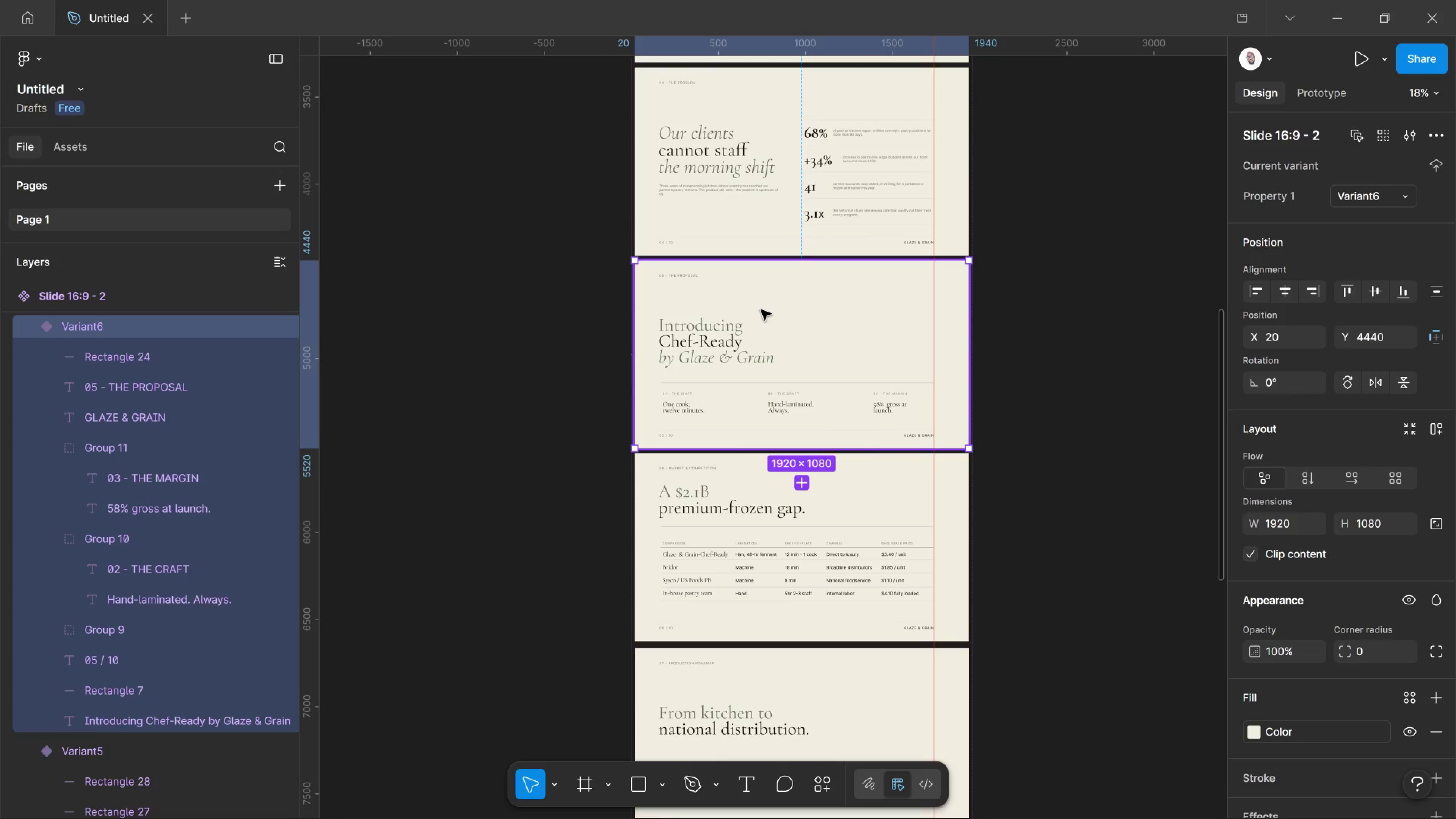 
wait(17.14)
 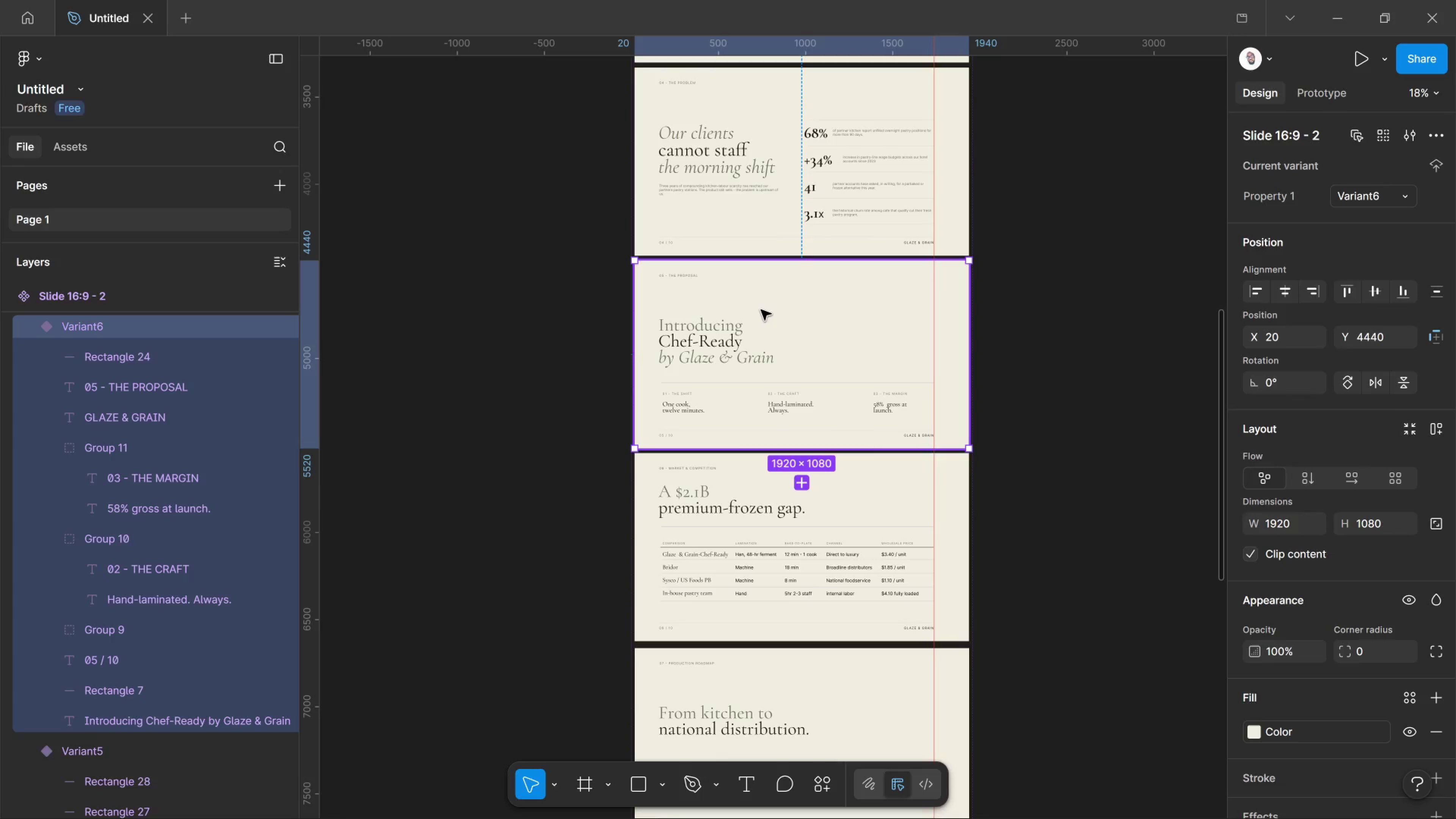 
key(Meta+MetaLeft)
 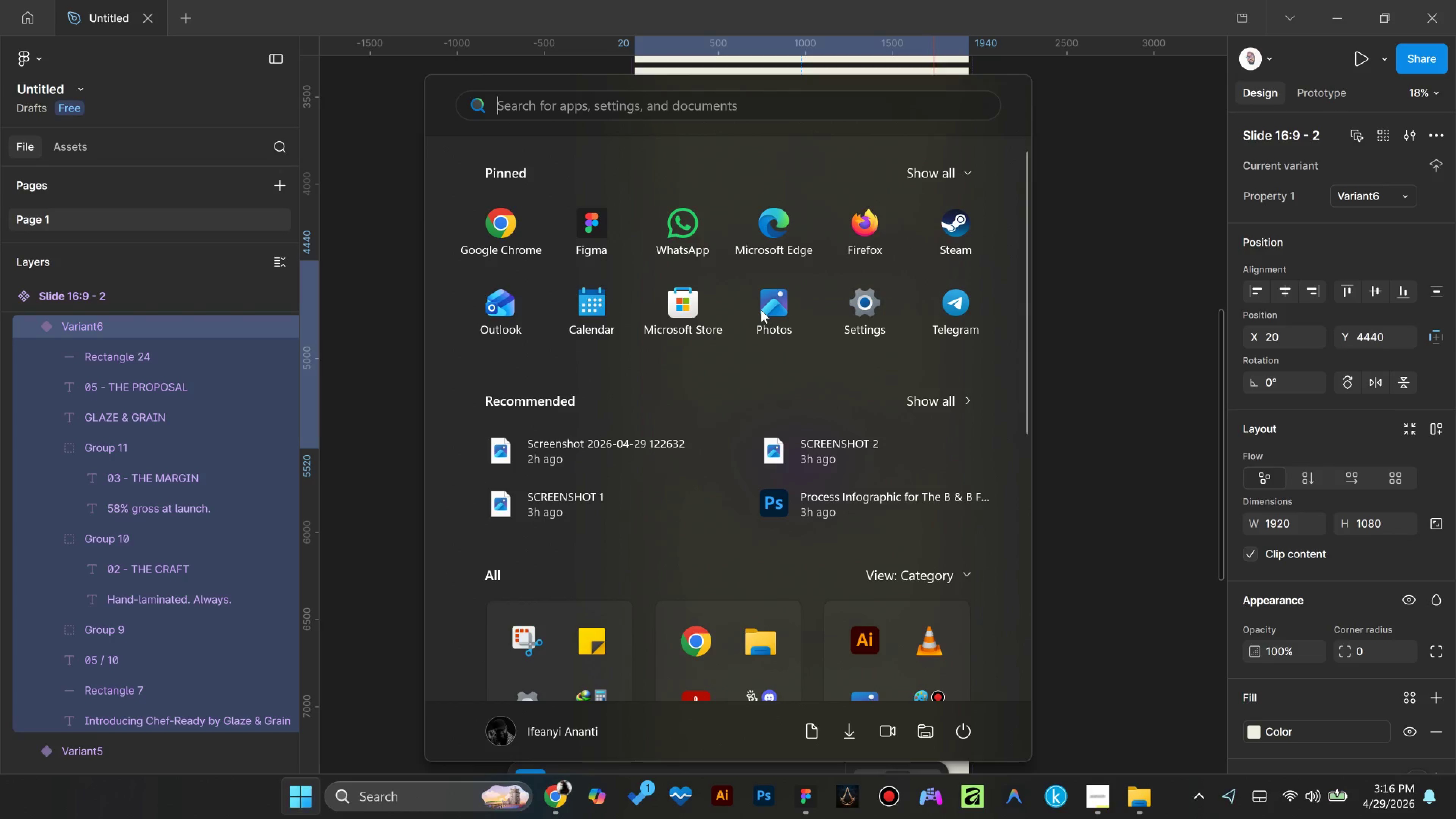 
key(Meta+MetaLeft)
 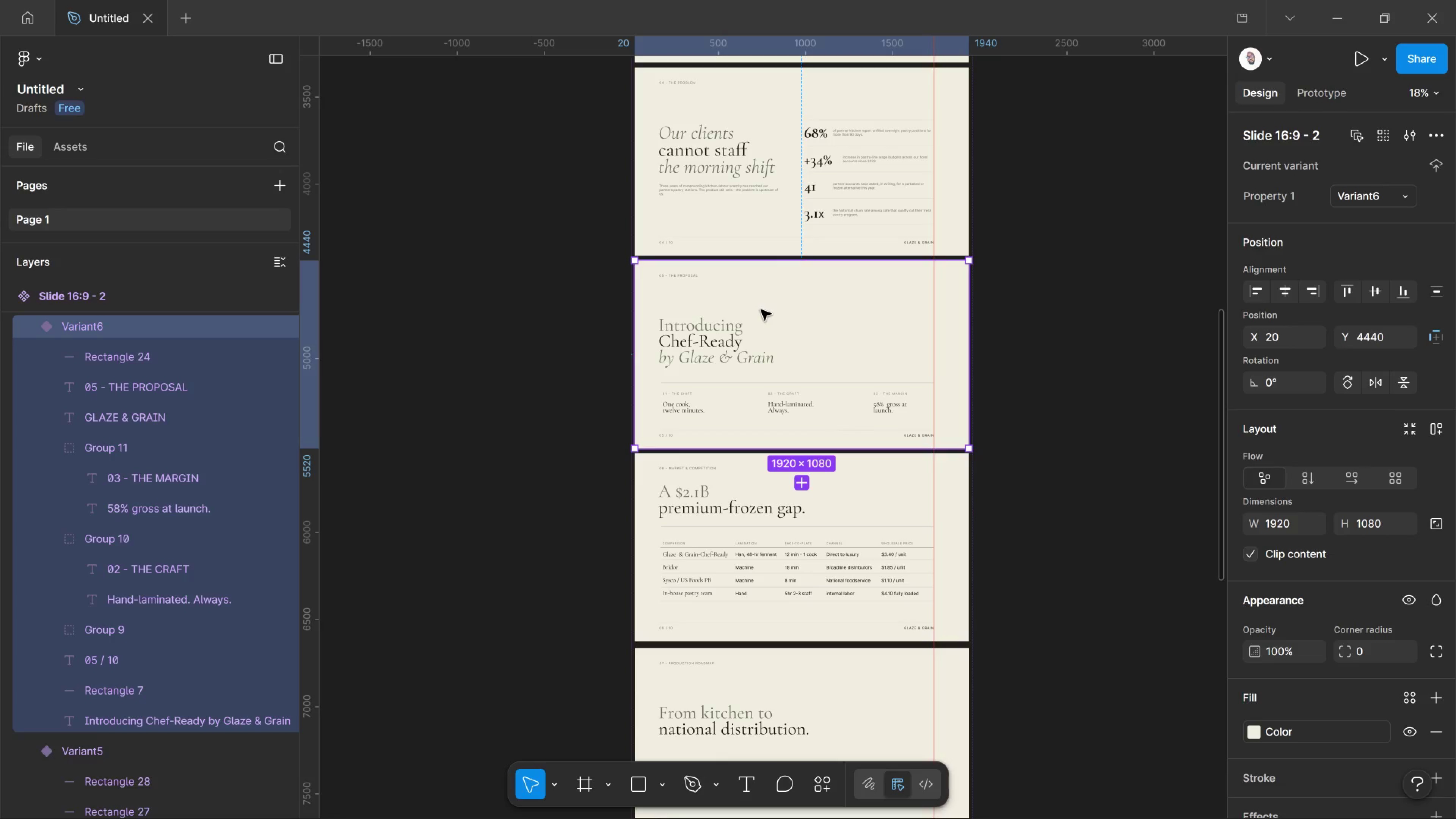 
wait(133.45)
 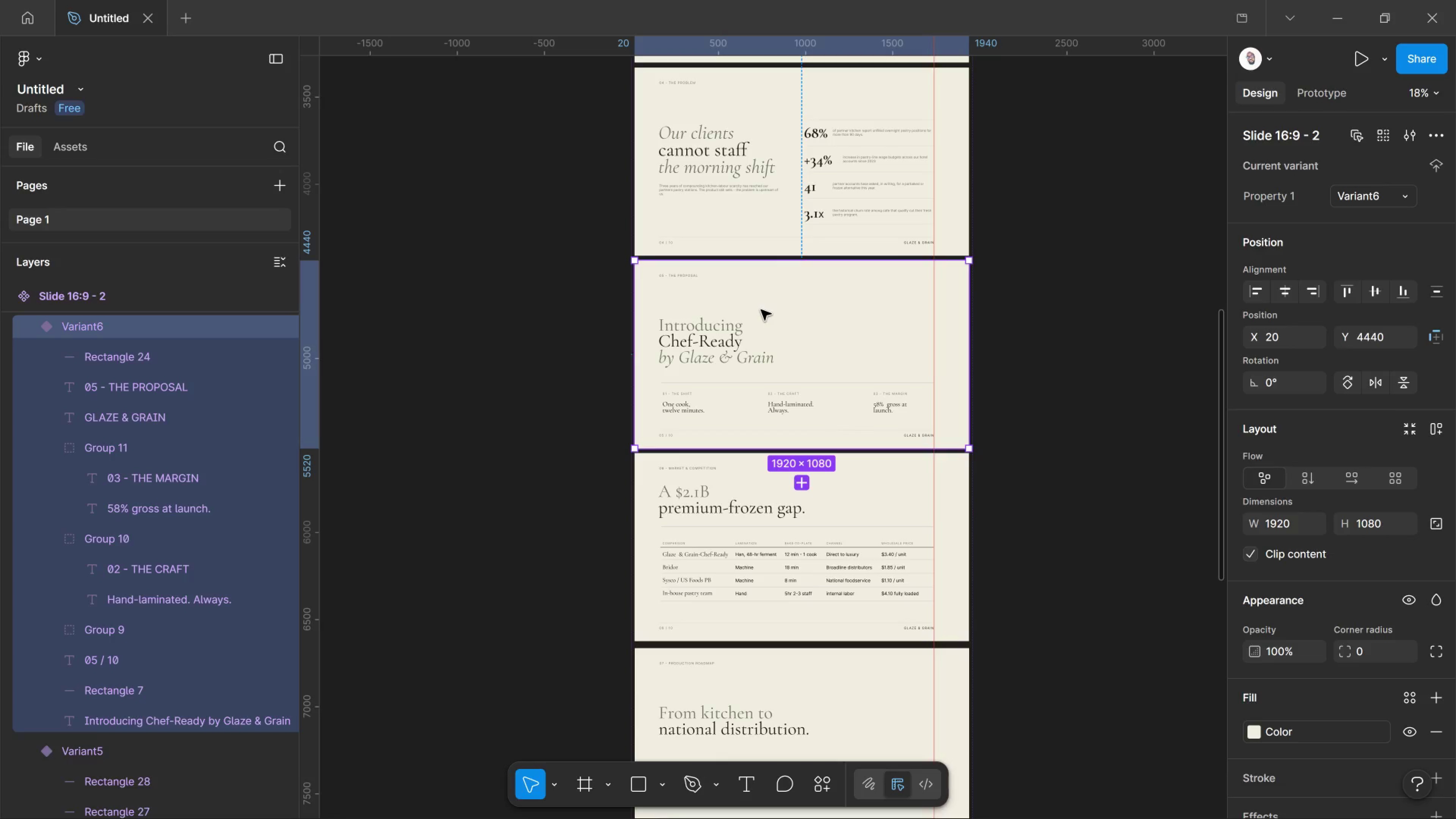 
scroll: coordinate [763, 308], scroll_direction: down, amount: 5.0
 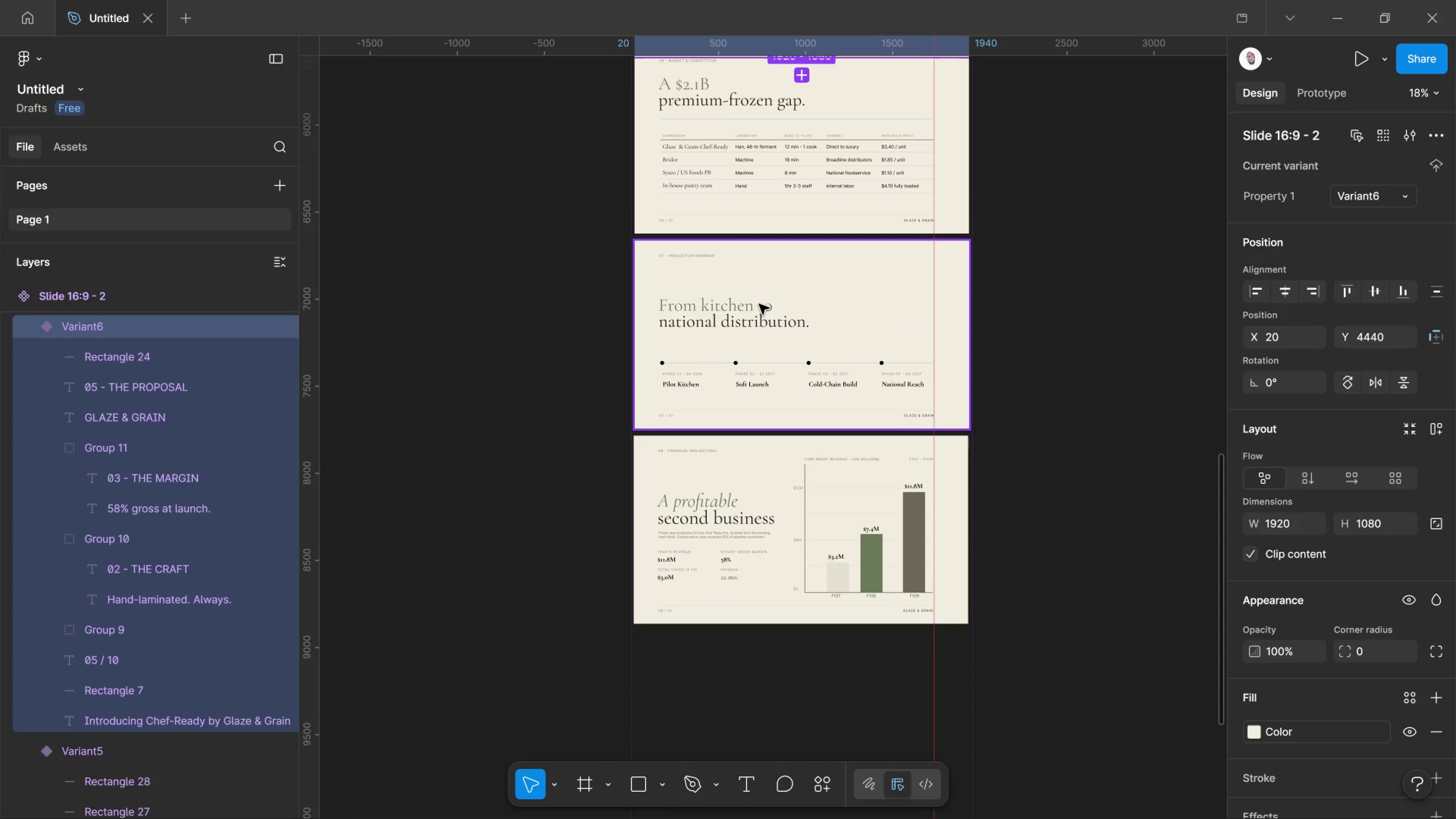 
scroll: coordinate [818, 173], scroll_direction: up, amount: 7.0
 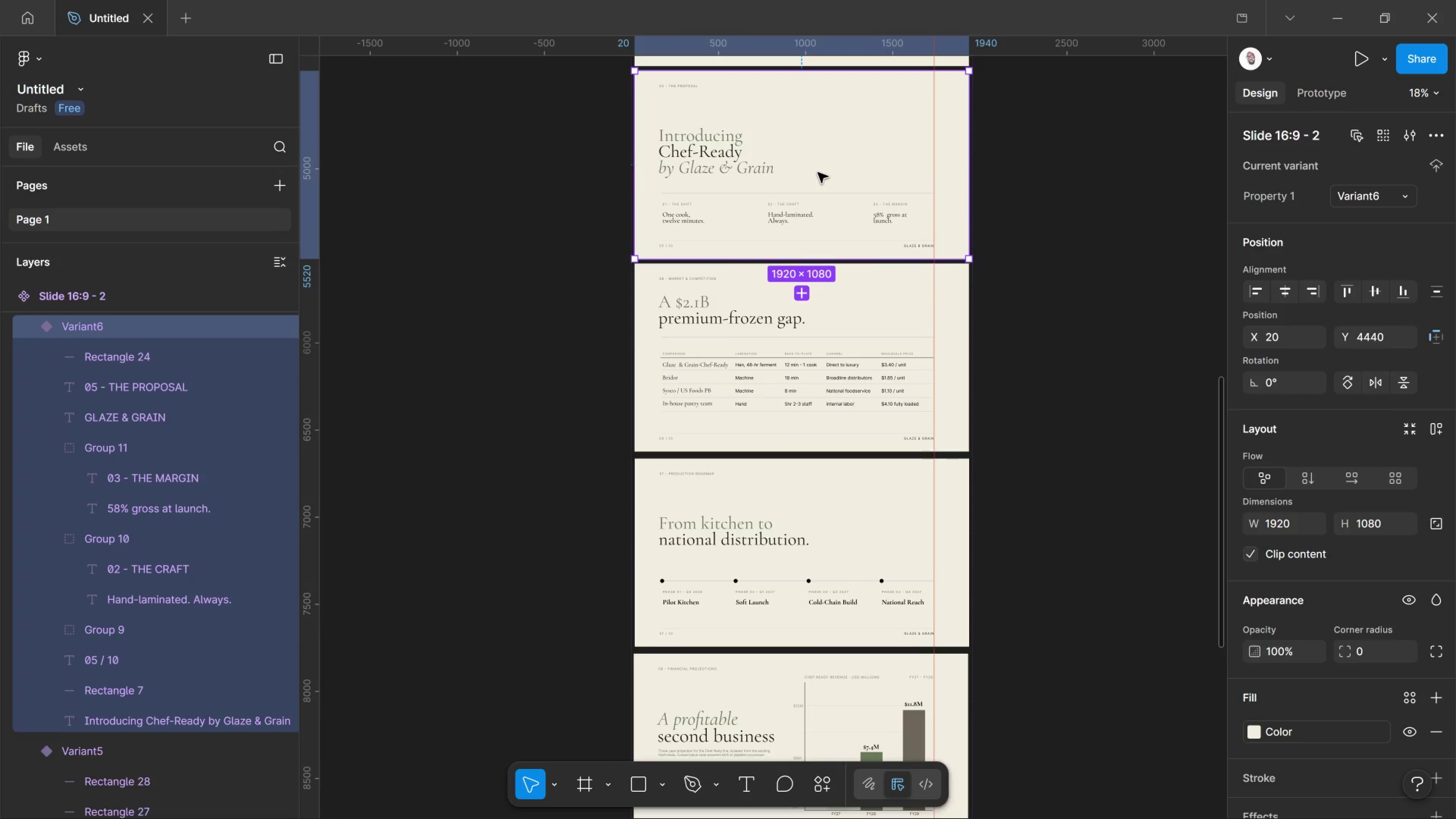 
left_click_drag(start_coordinate=[818, 173], to_coordinate=[703, 207])
 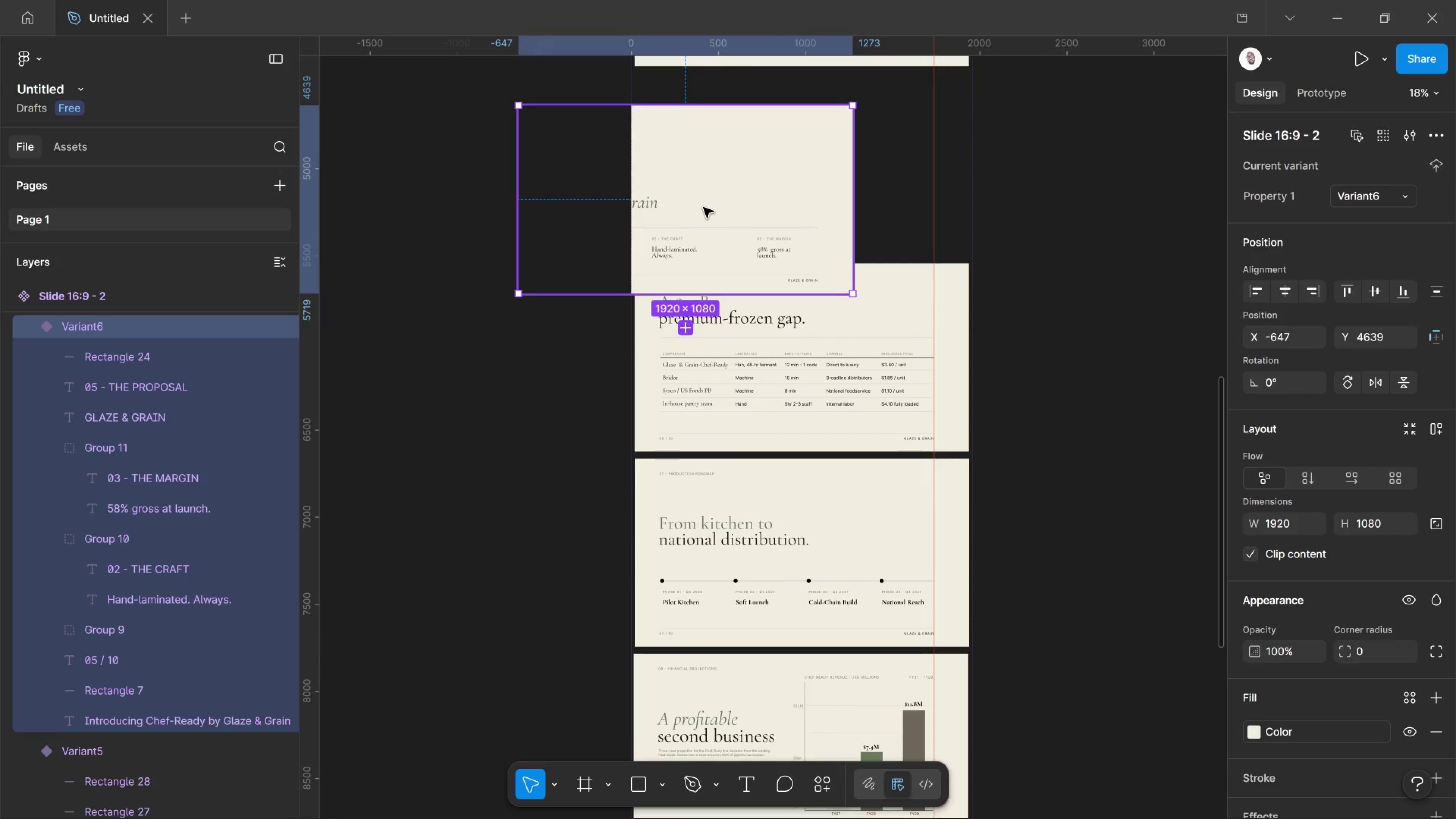 
key(Control+Z)
 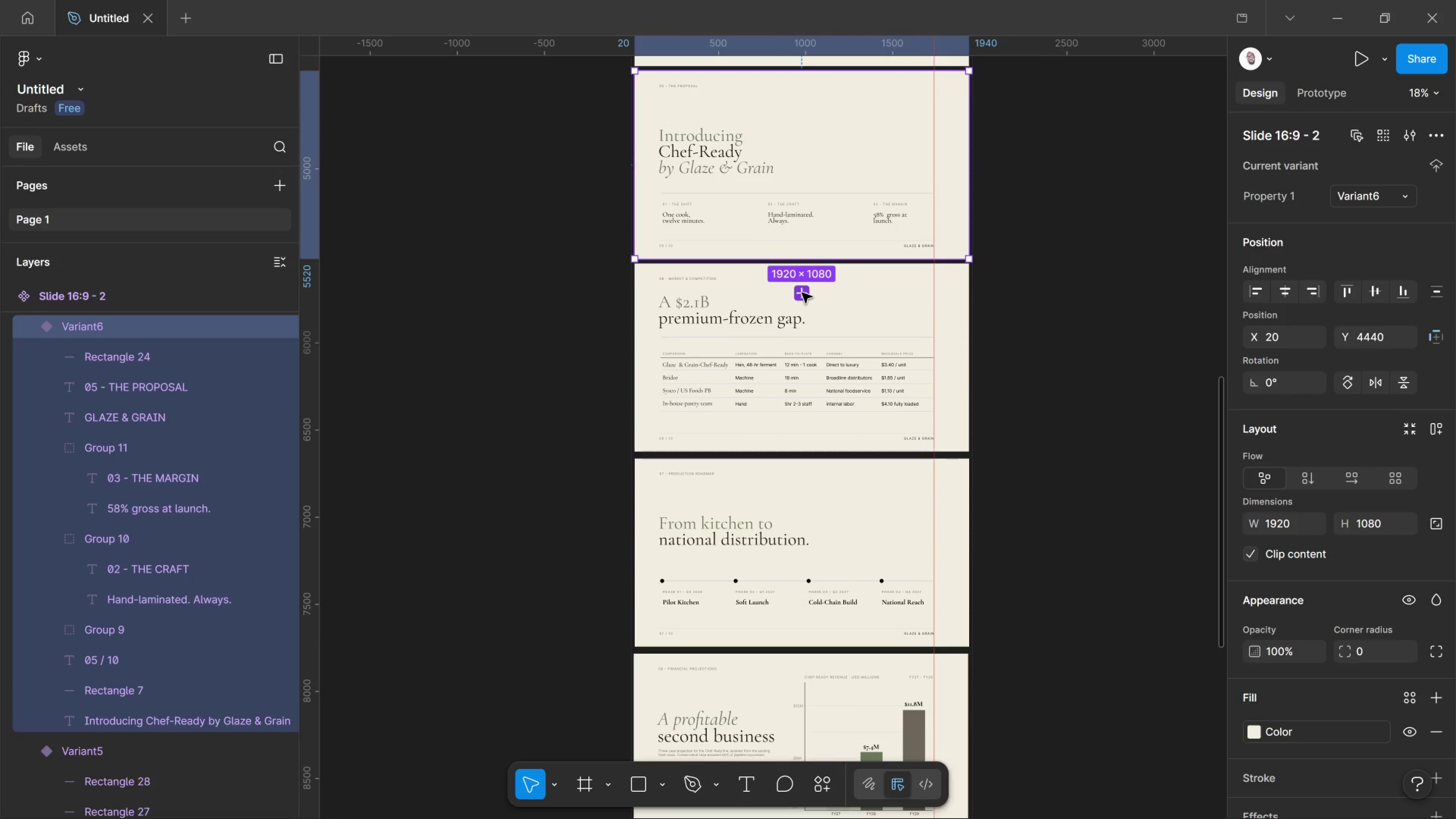 
left_click([802, 293])
 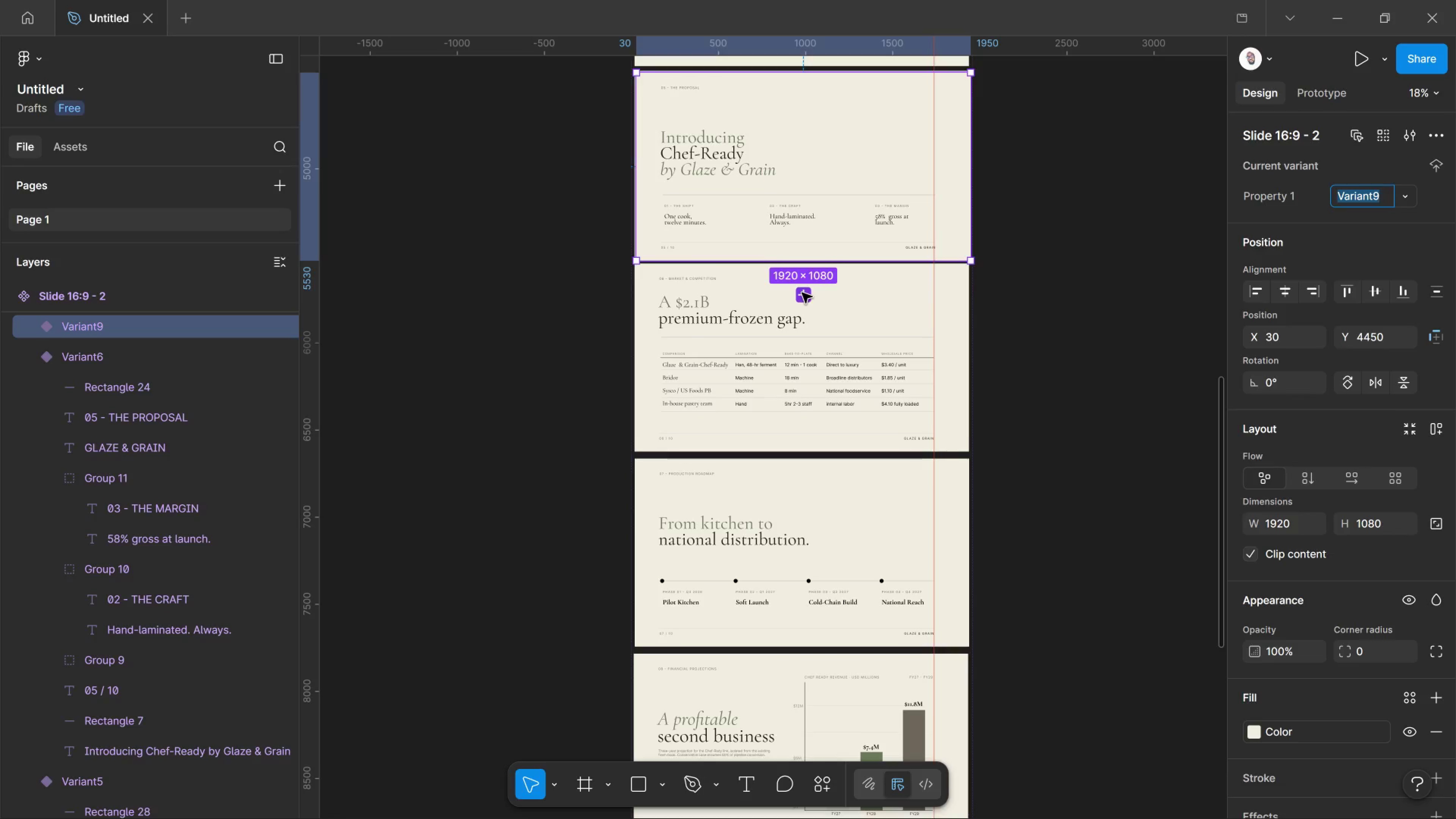 
hold_key(key=ControlLeft, duration=1.19)
scroll: coordinate [794, 291], scroll_direction: down, amount: 13.0
 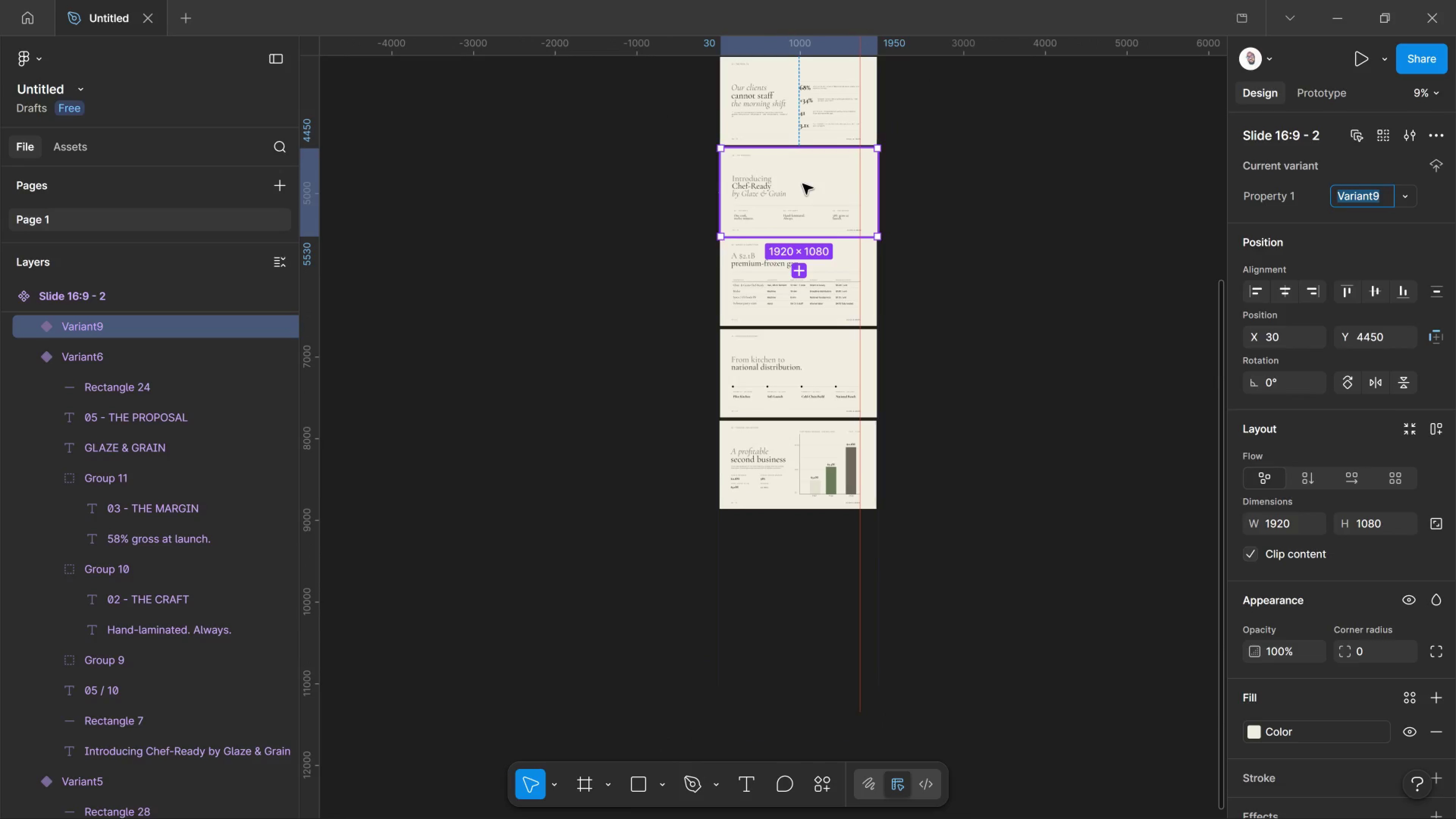 
left_click_drag(start_coordinate=[803, 182], to_coordinate=[802, 551])
 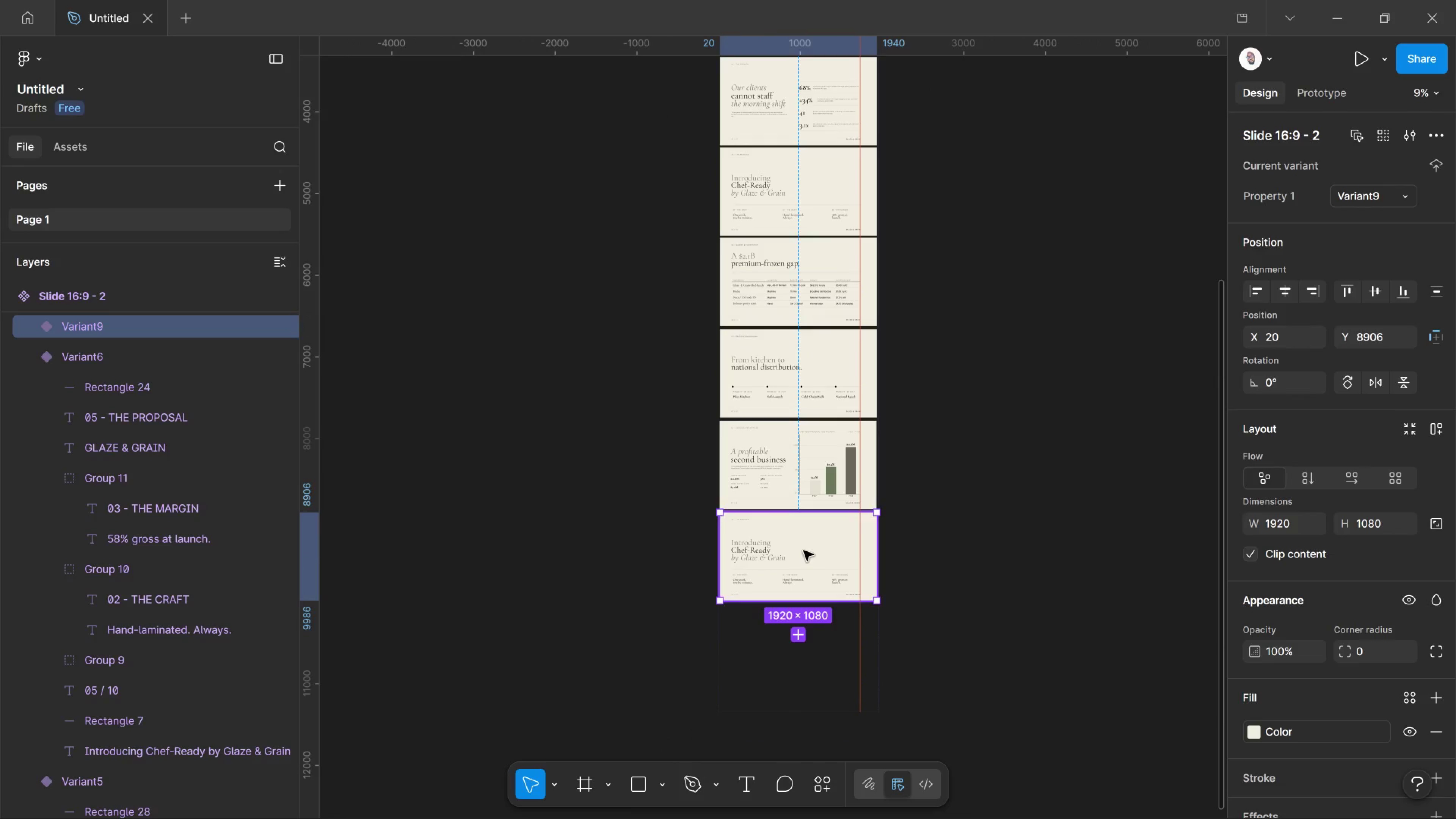 
hold_key(key=ControlLeft, duration=1.59)
scroll: coordinate [740, 564], scroll_direction: up, amount: 15.0
 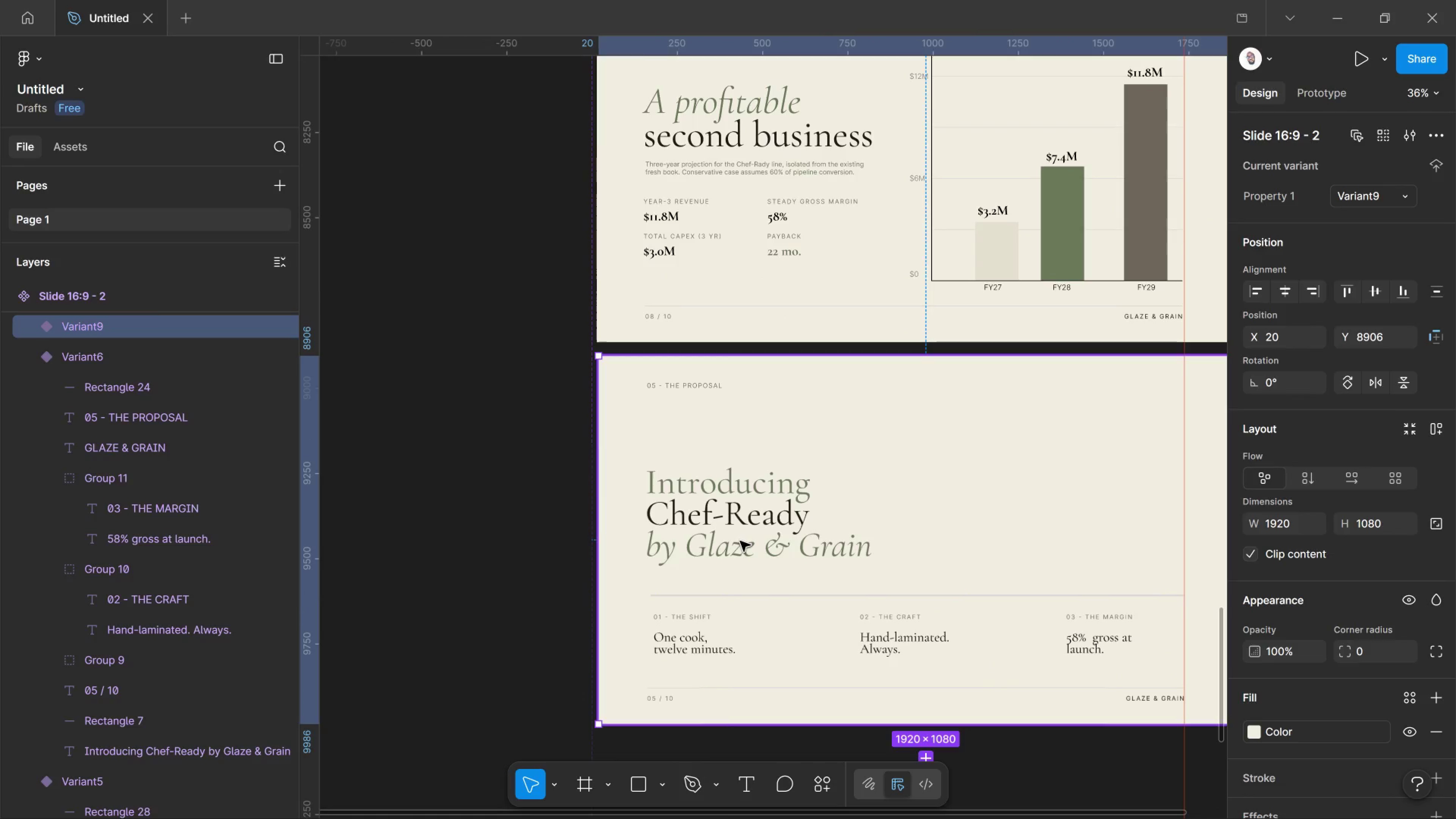 
key(Control+ControlLeft)
 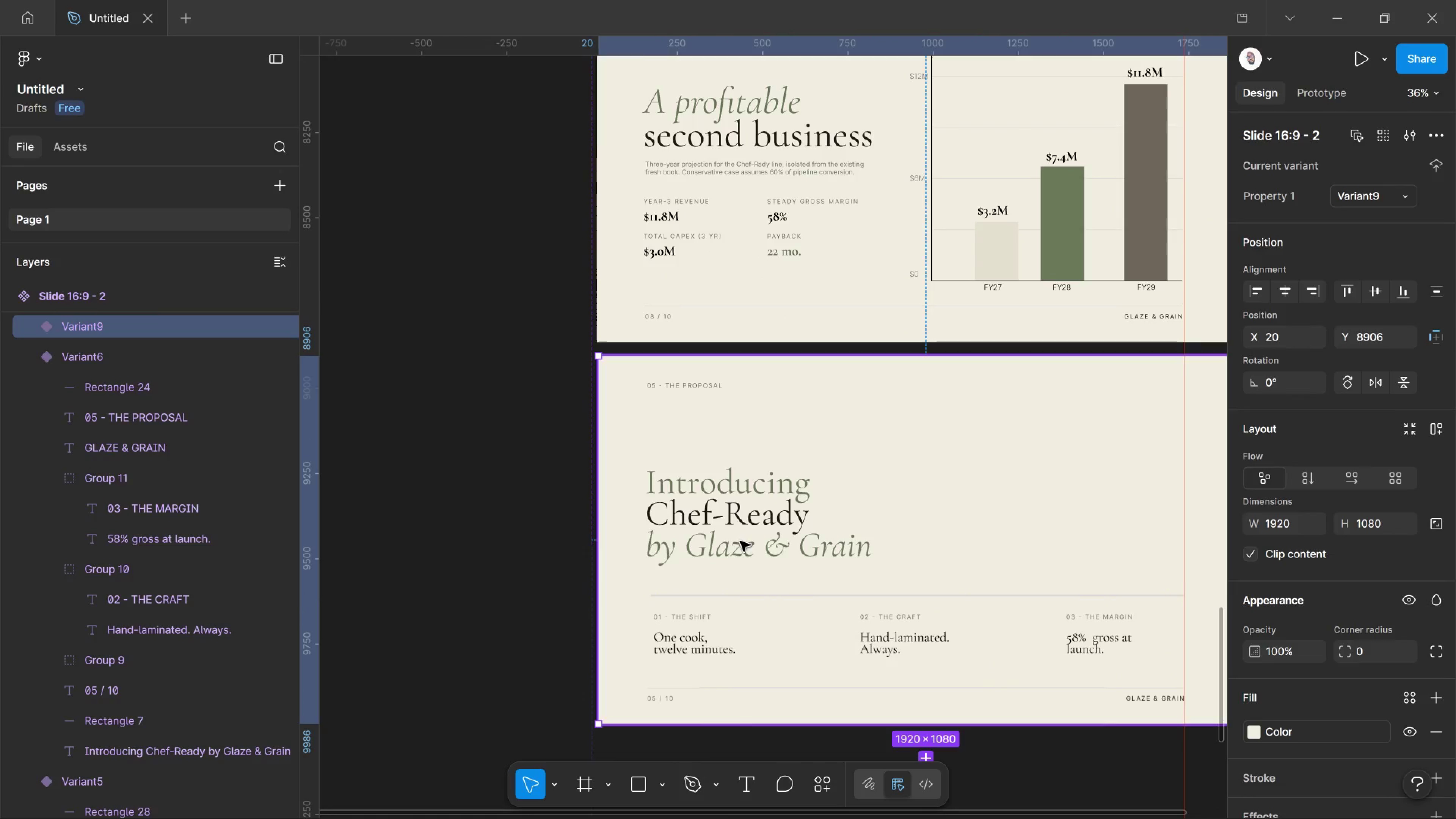 
hold_key(key=ControlLeft, duration=0.91)
 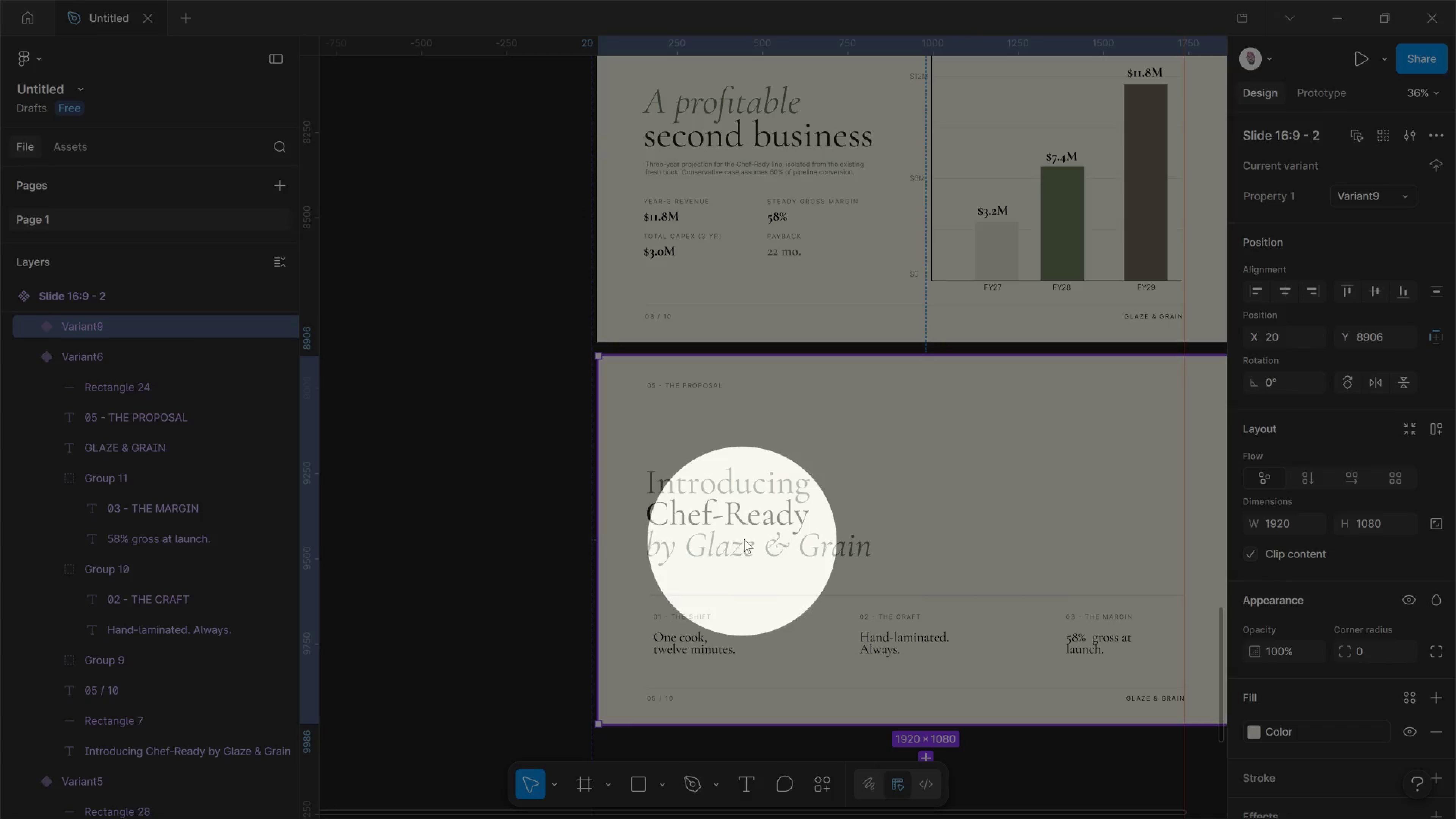 
key(Control+ControlLeft)
 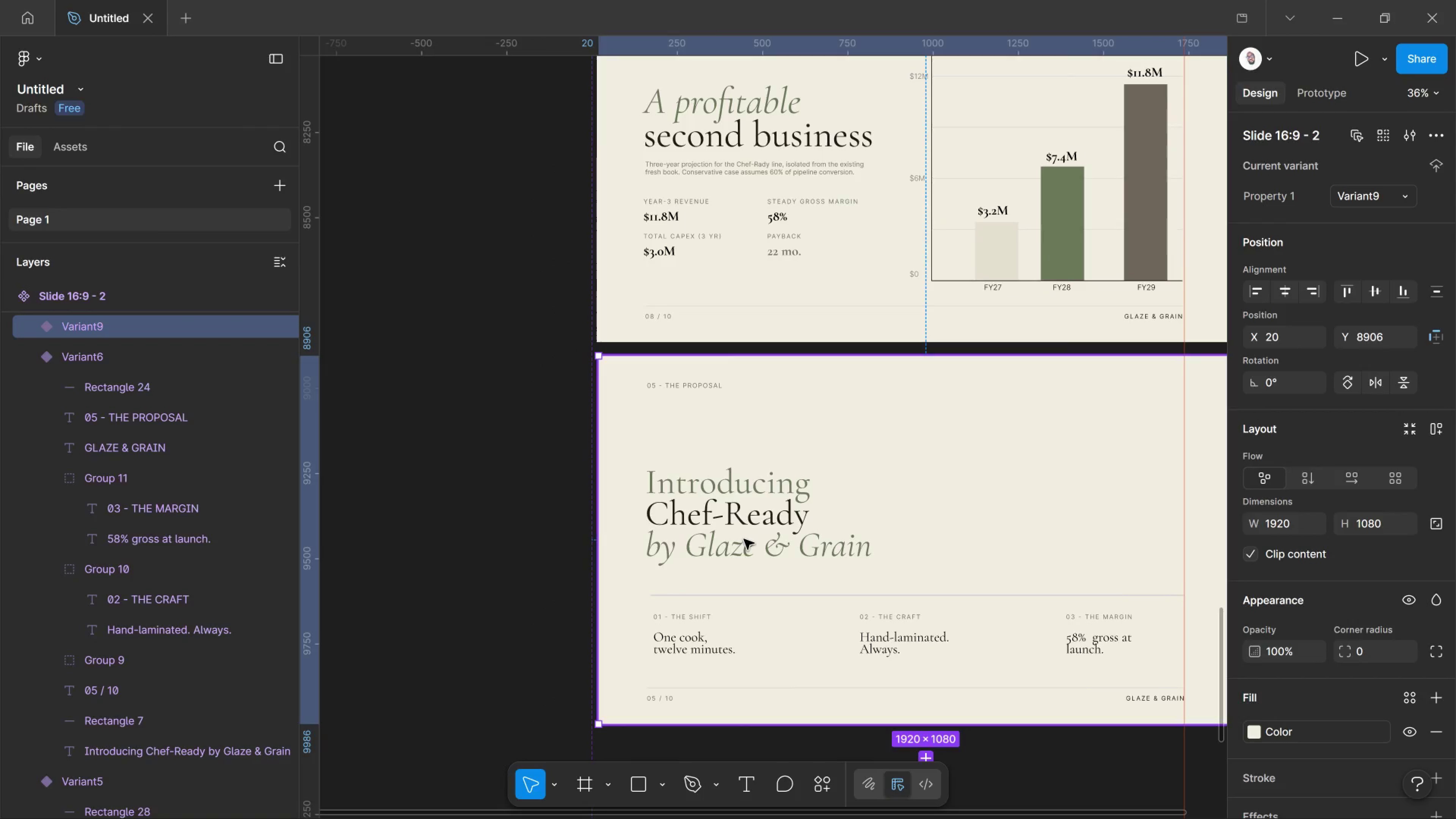 
hold_key(key=ControlLeft, duration=1.0)
left_click([750, 547])
 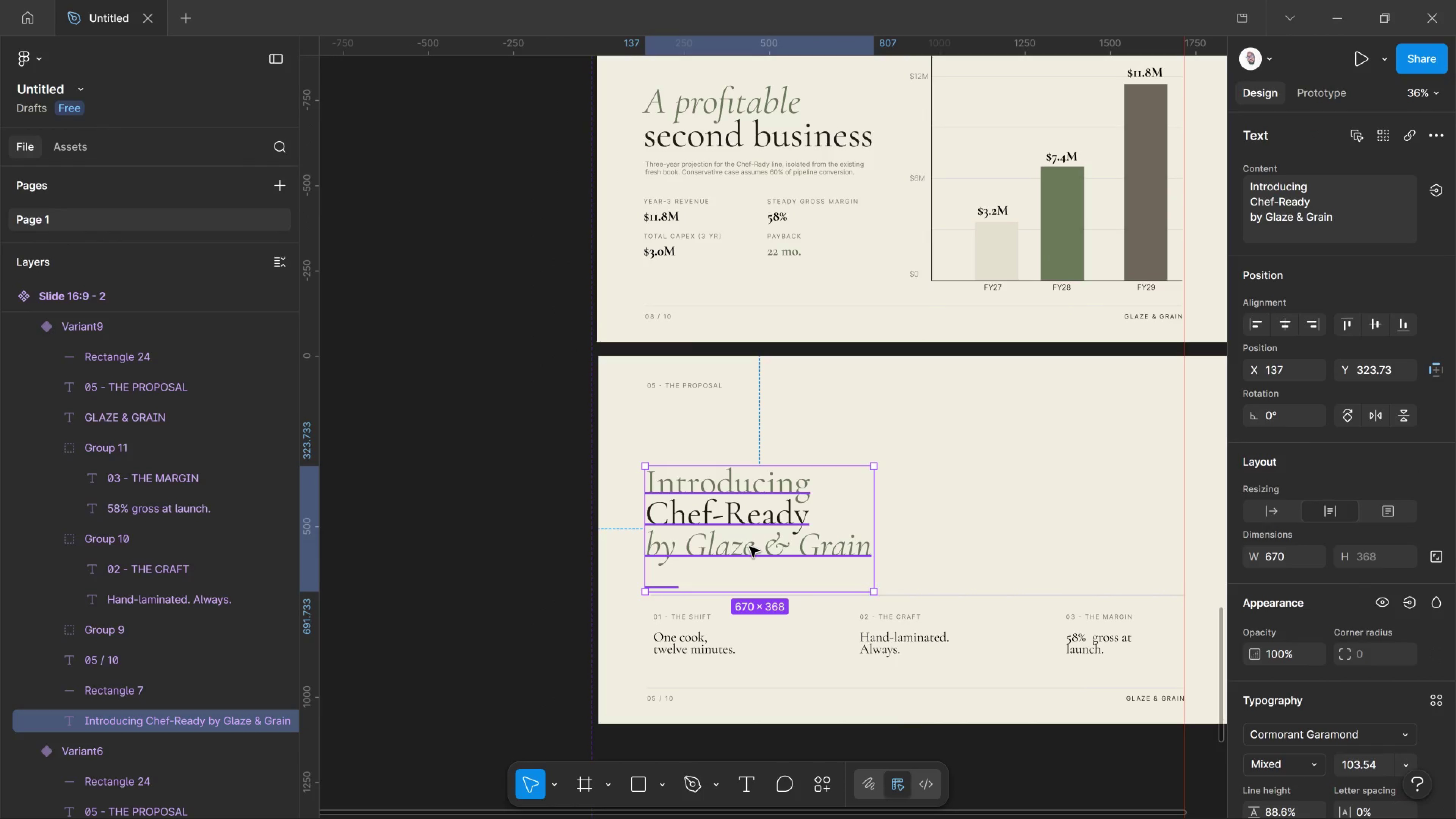 
double_click([750, 547])
 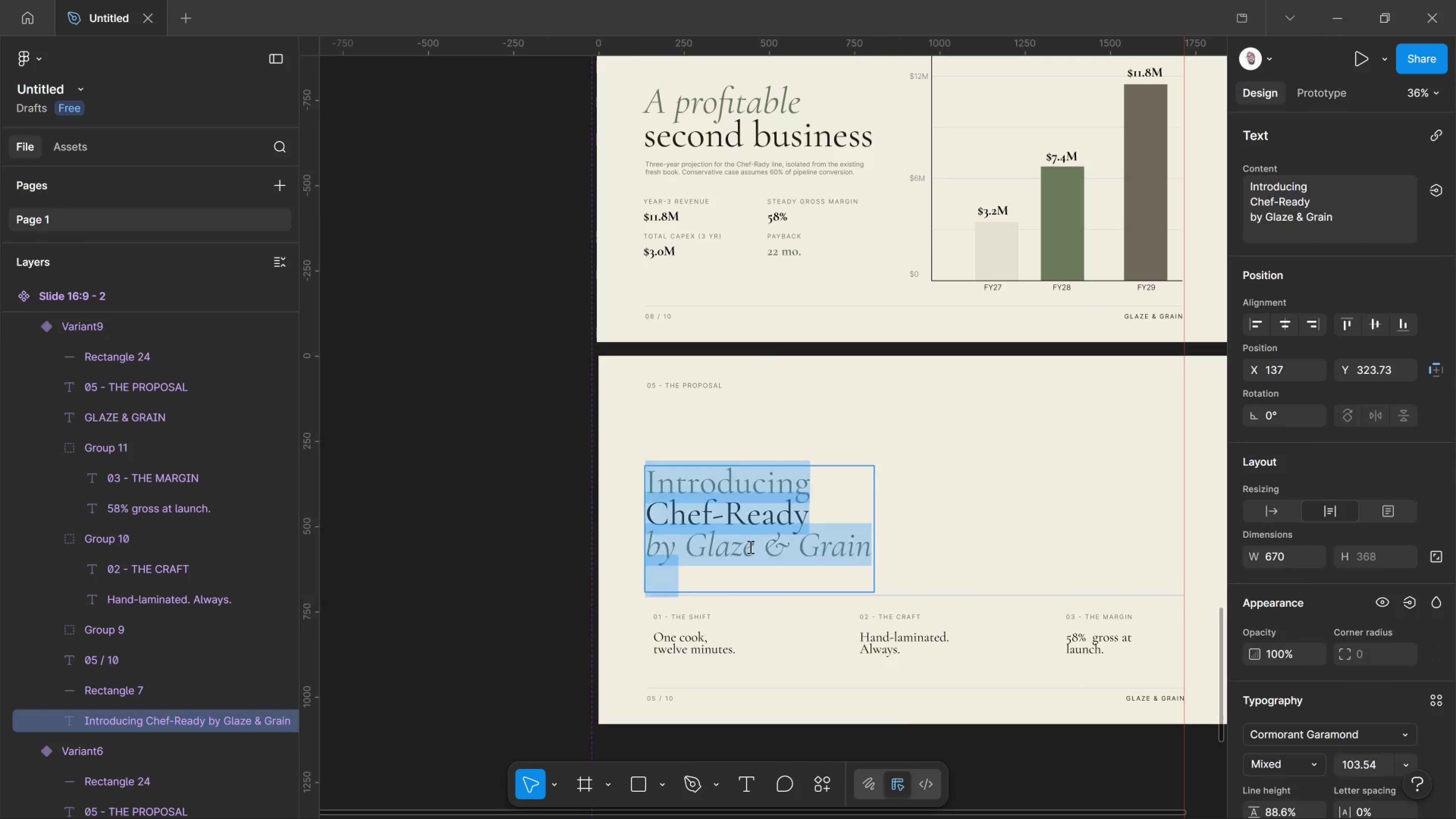 
triple_click([750, 547])
 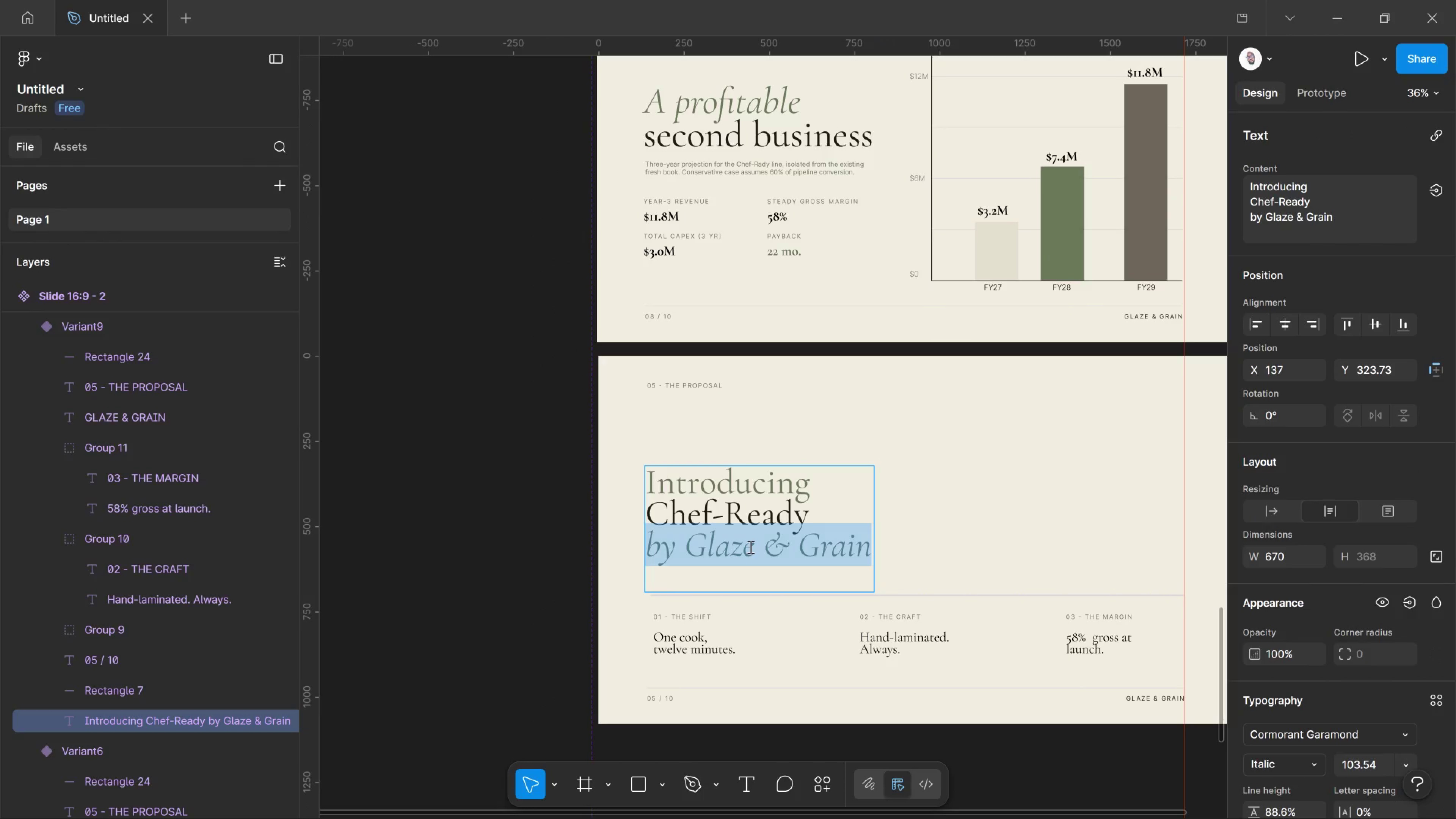 
key(Control+A)
 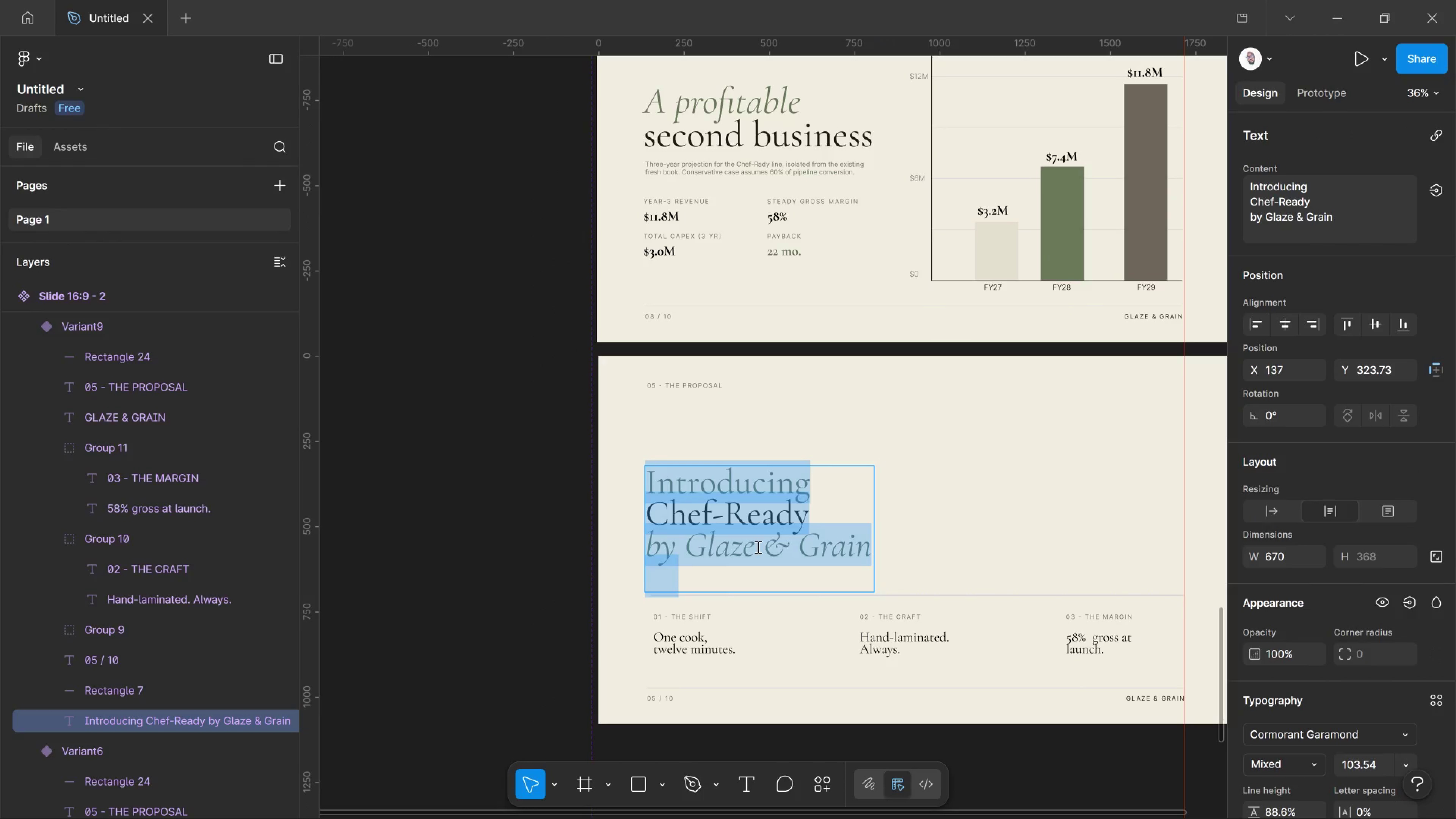 
wait(5.6)
 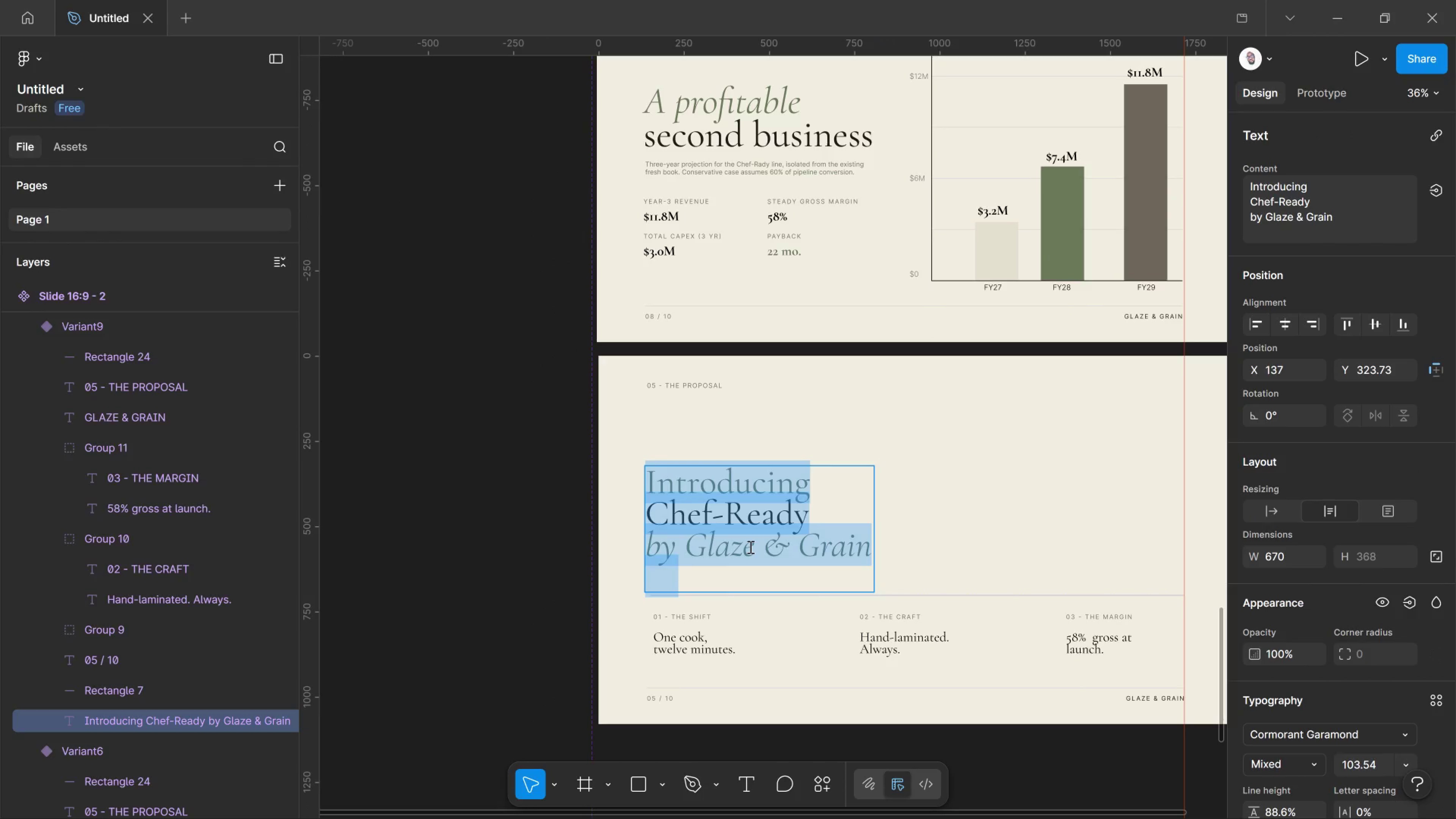 
left_click([803, 491])
 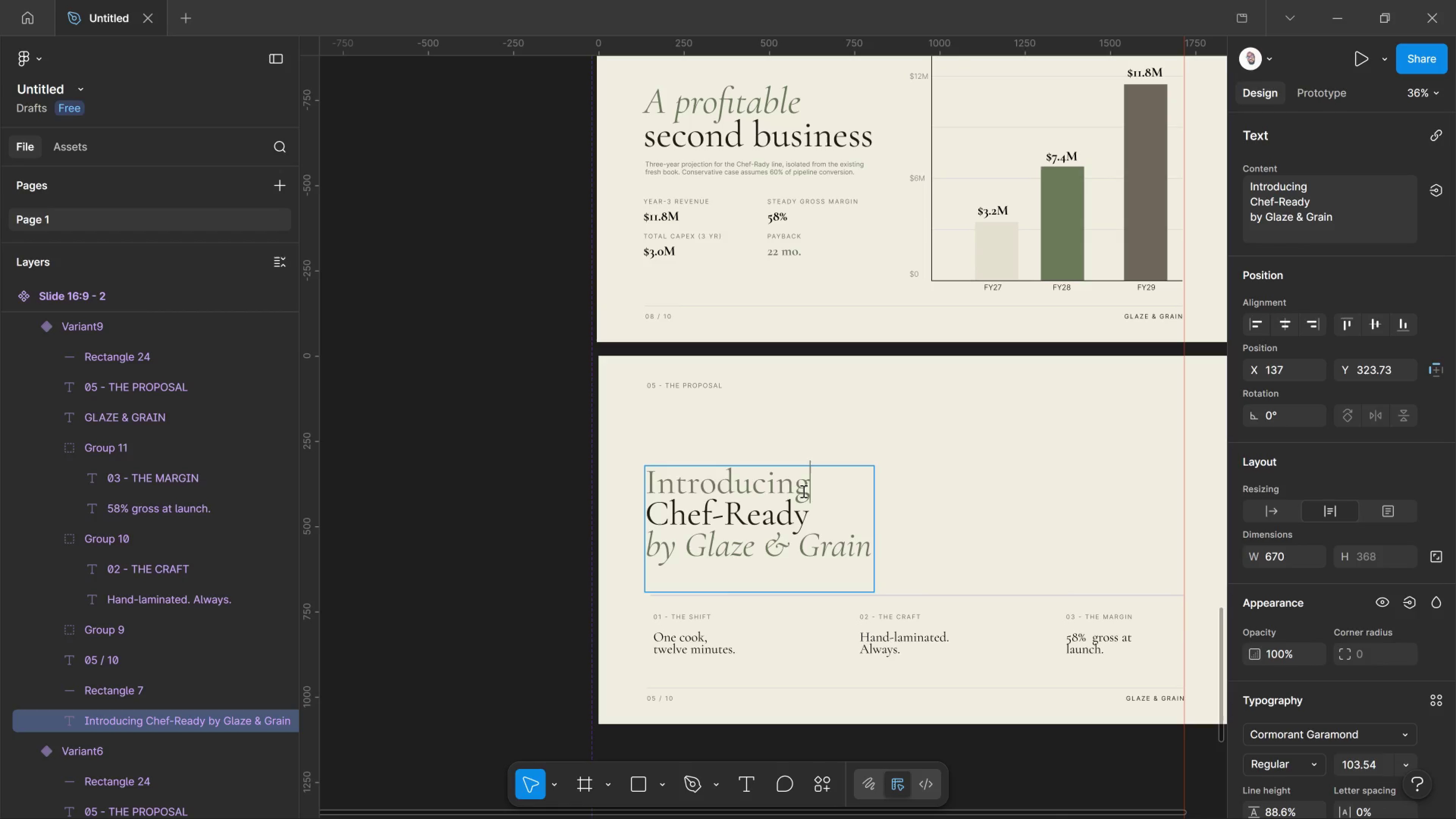 
left_click_drag(start_coordinate=[803, 491], to_coordinate=[643, 490])
 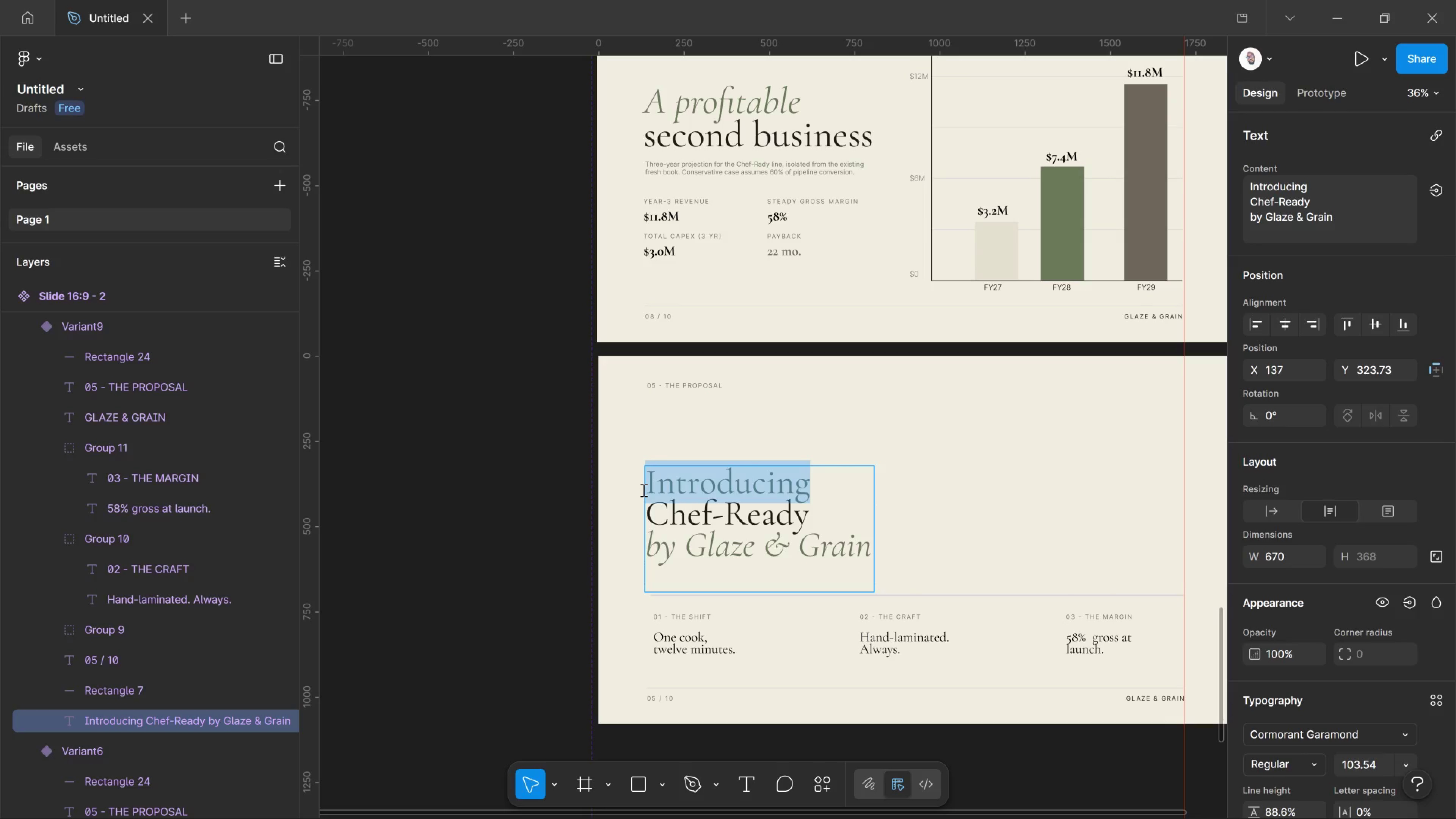 
type(What can)
 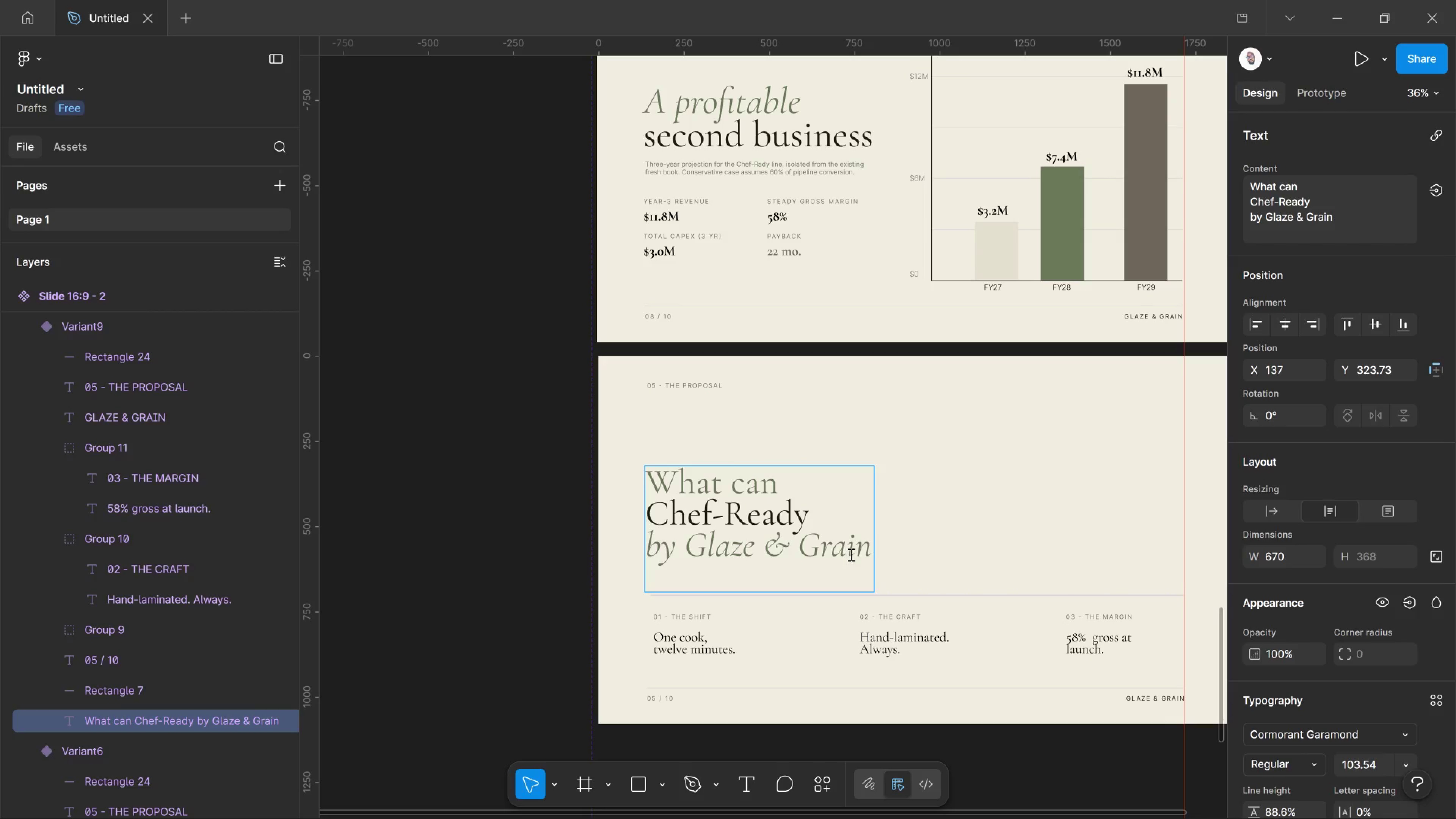 
left_click_drag(start_coordinate=[870, 554], to_coordinate=[616, 526])
 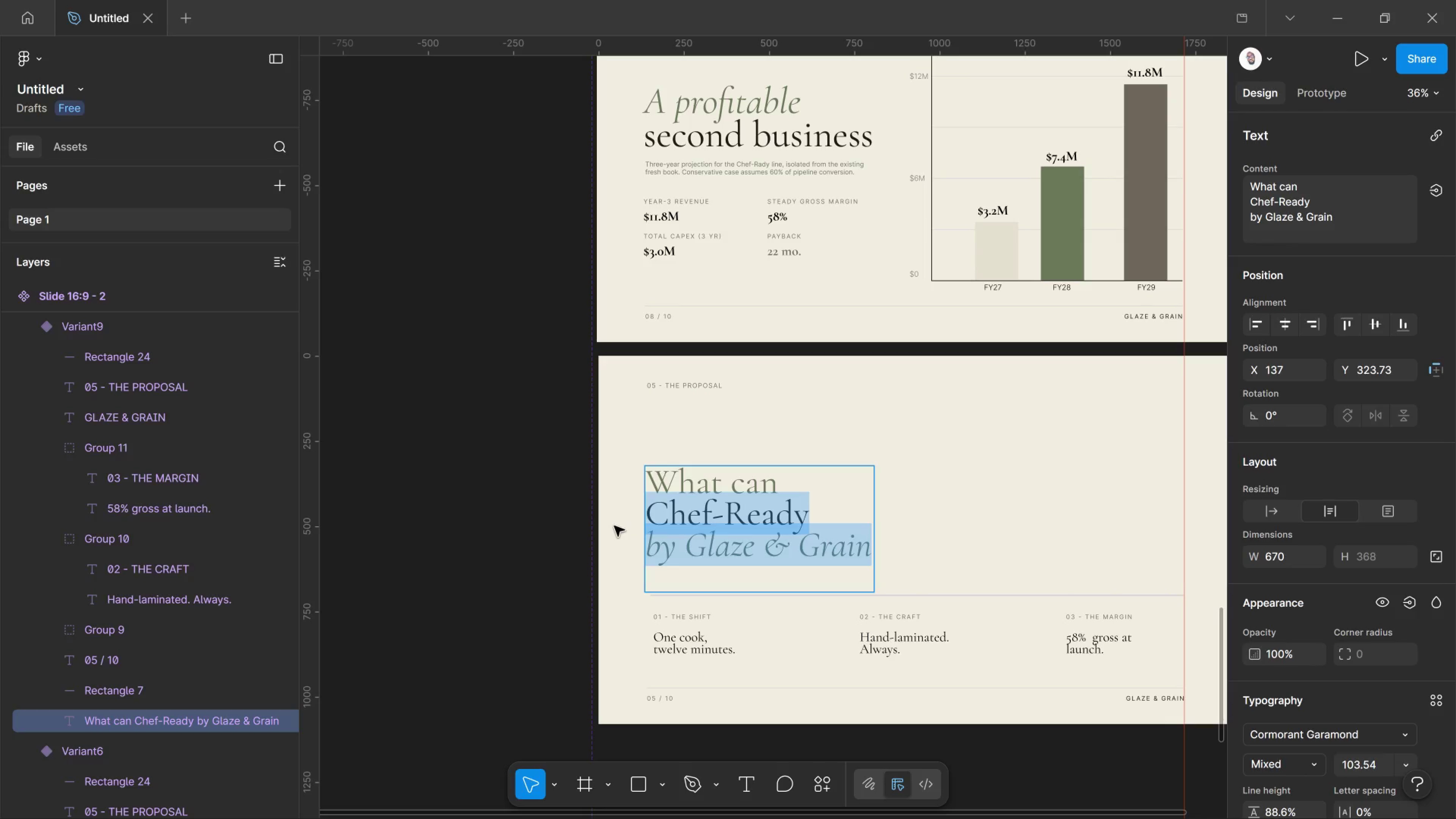 
type(go Wron)
key(Backspace)
key(Backspace)
key(Backspace)
key(Backspace)
key(Backspace)
type( wrong.)
 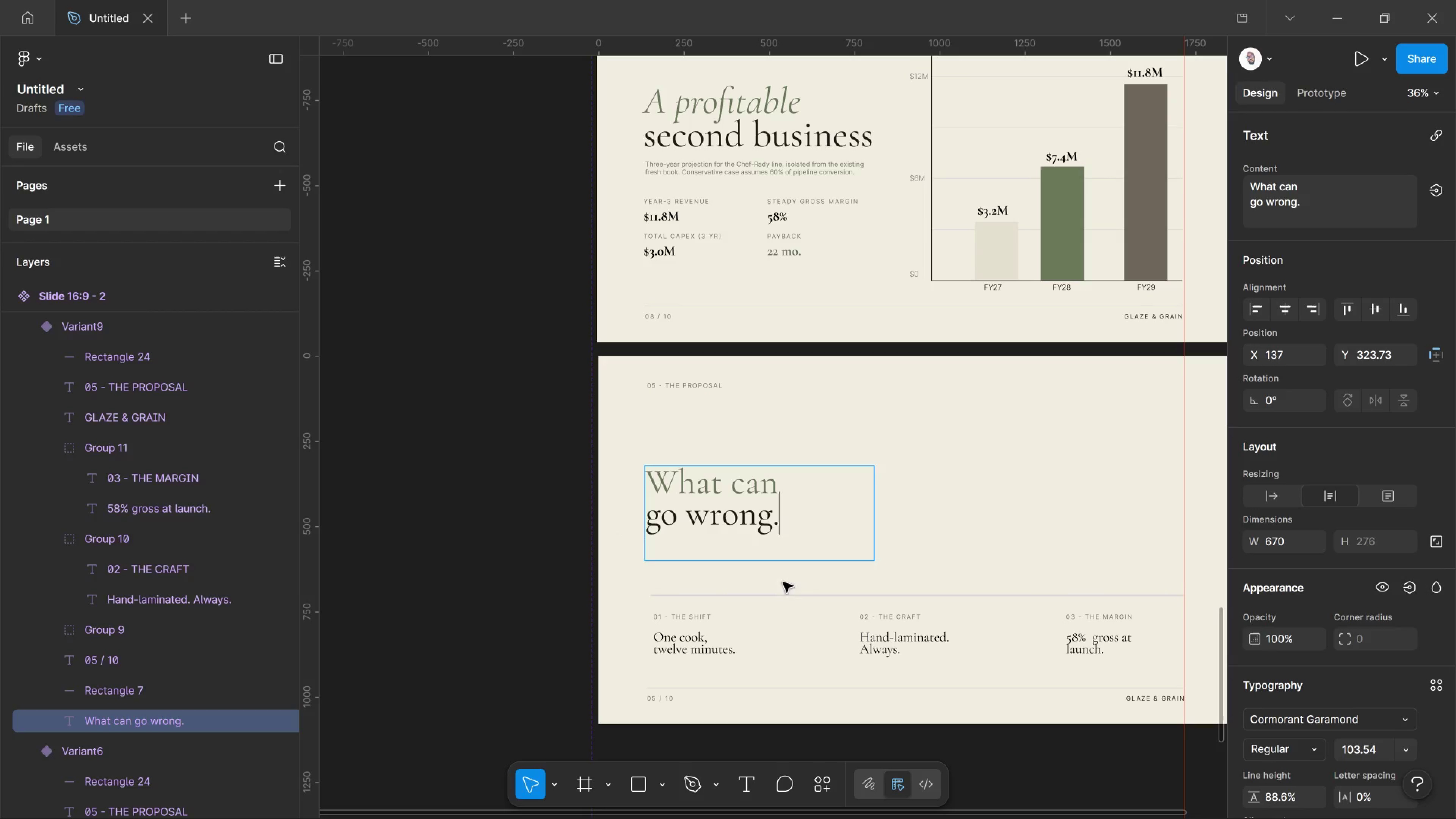 
left_click([514, 545])
 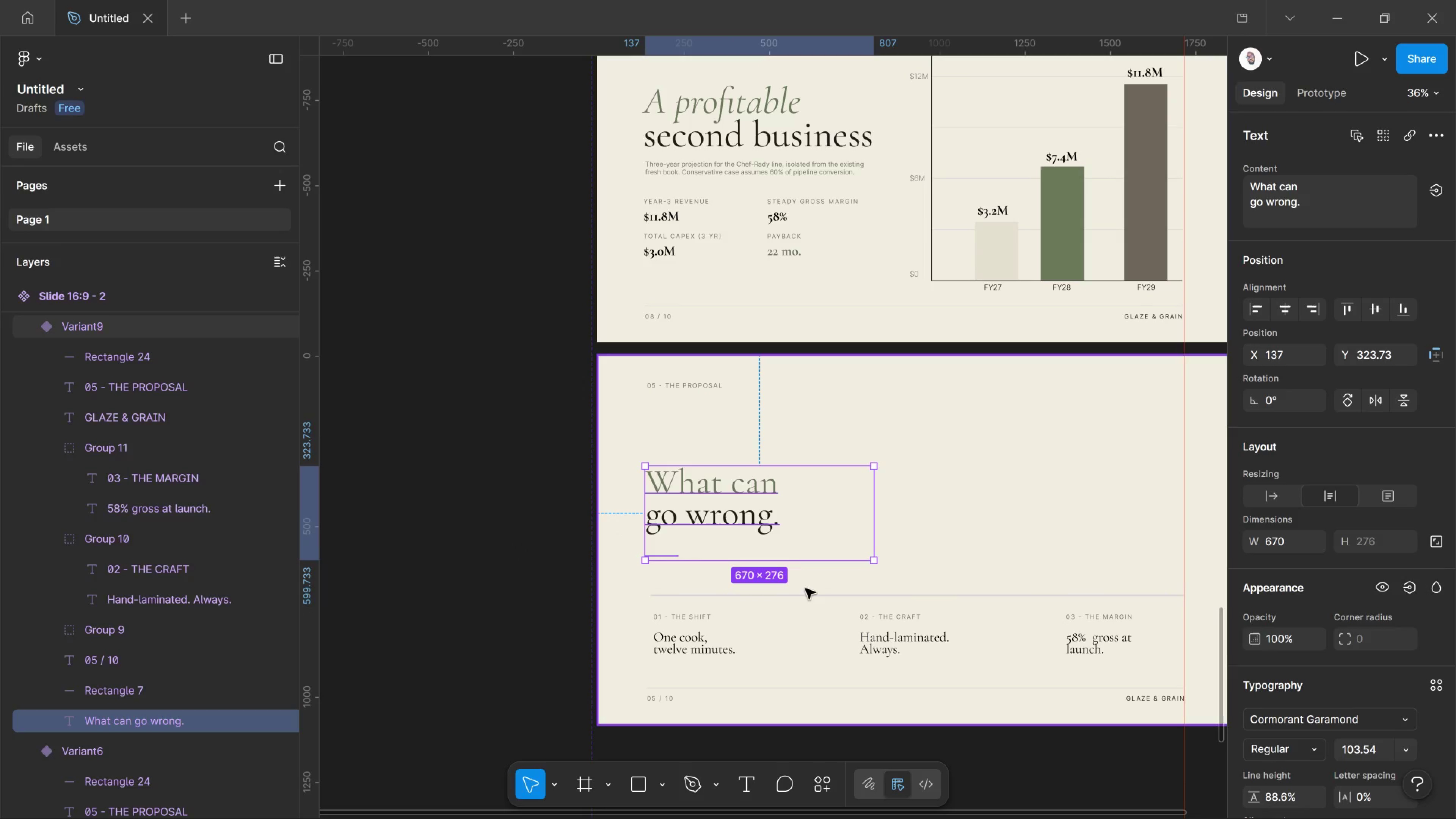 
hold_key(key=ControlLeft, duration=1.18)
scroll: coordinate [879, 602], scroll_direction: up, amount: 6.0
 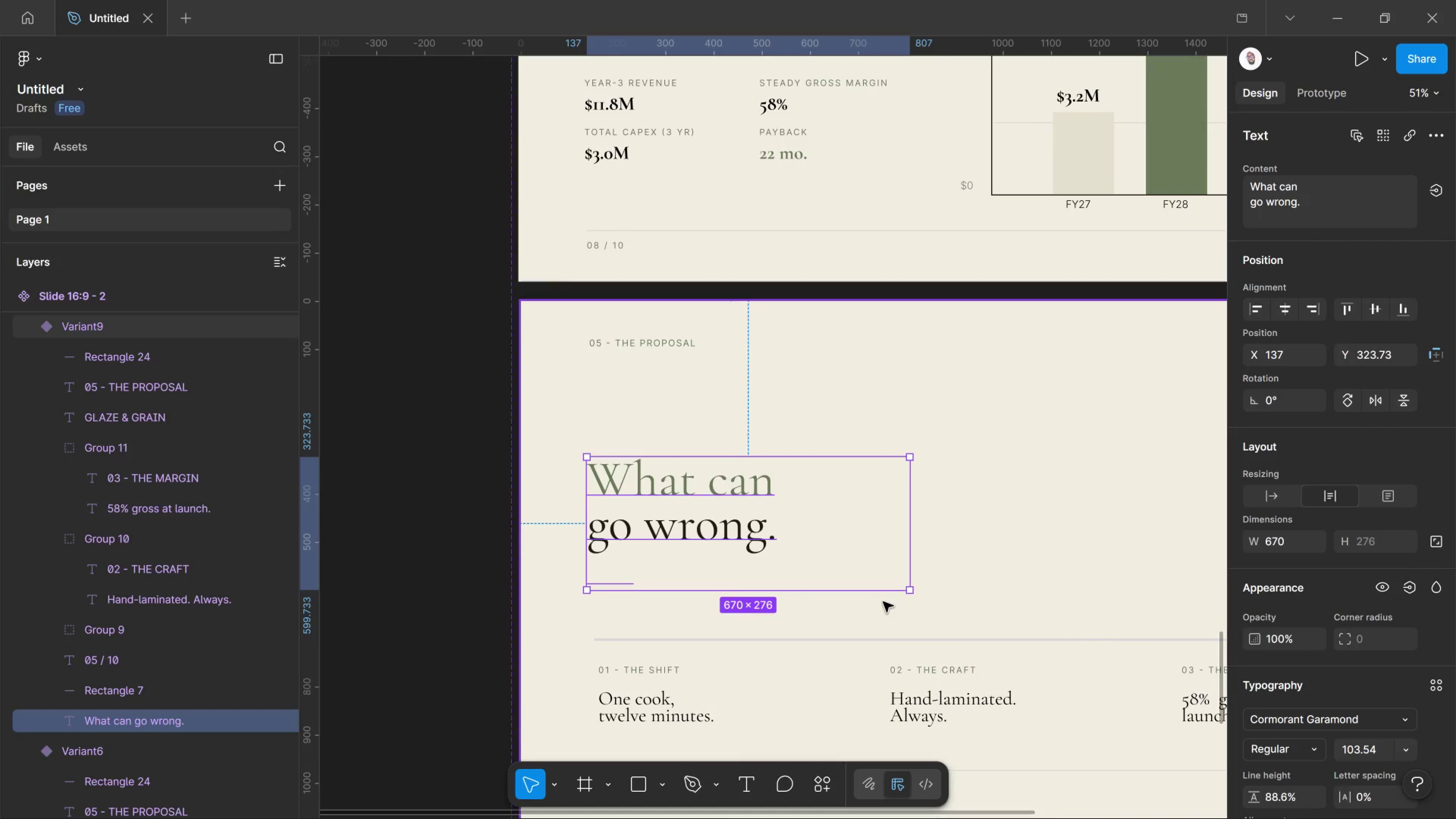 
wait(14.16)
 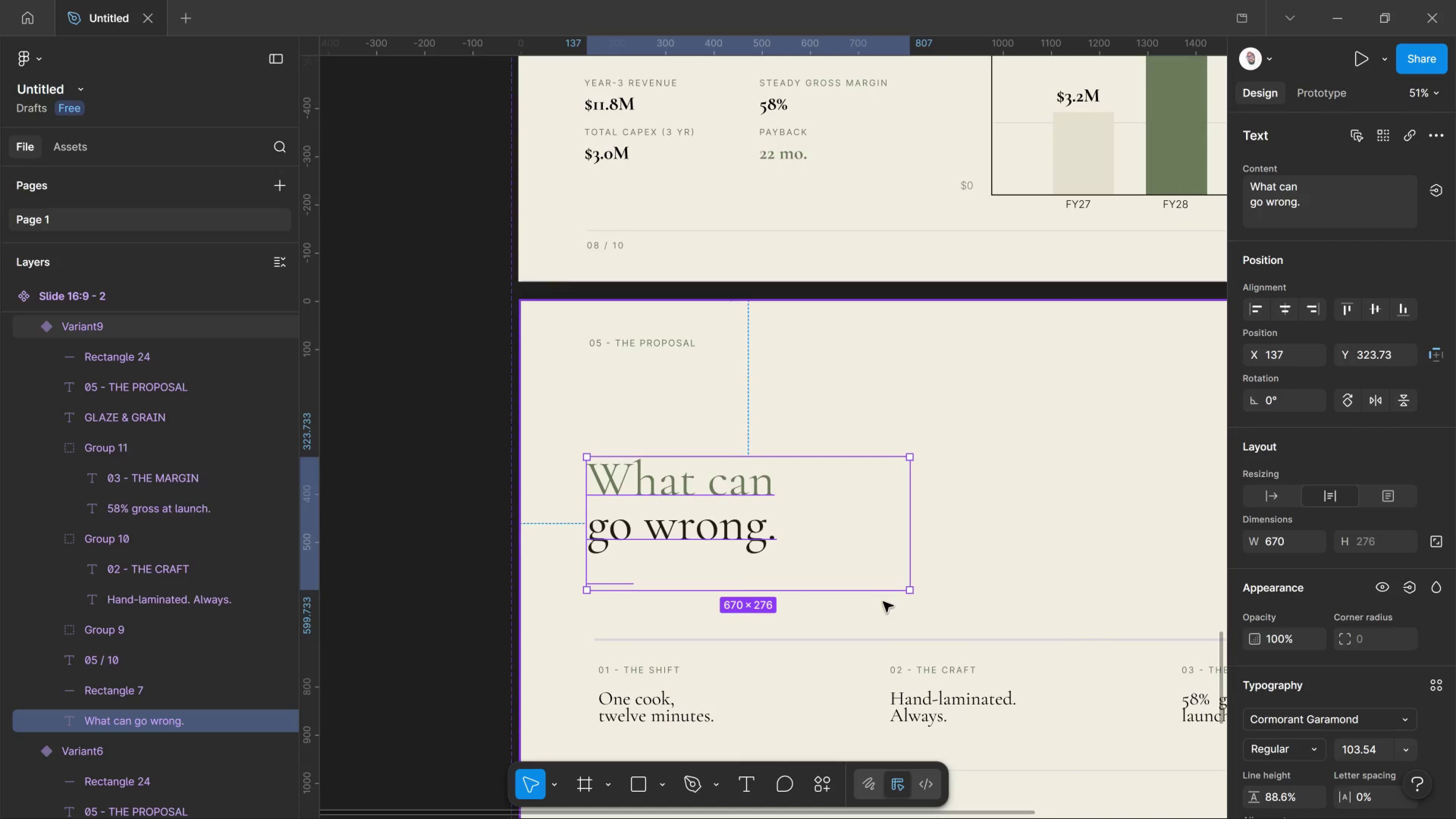 
scroll: coordinate [727, 537], scroll_direction: down, amount: 2.0
 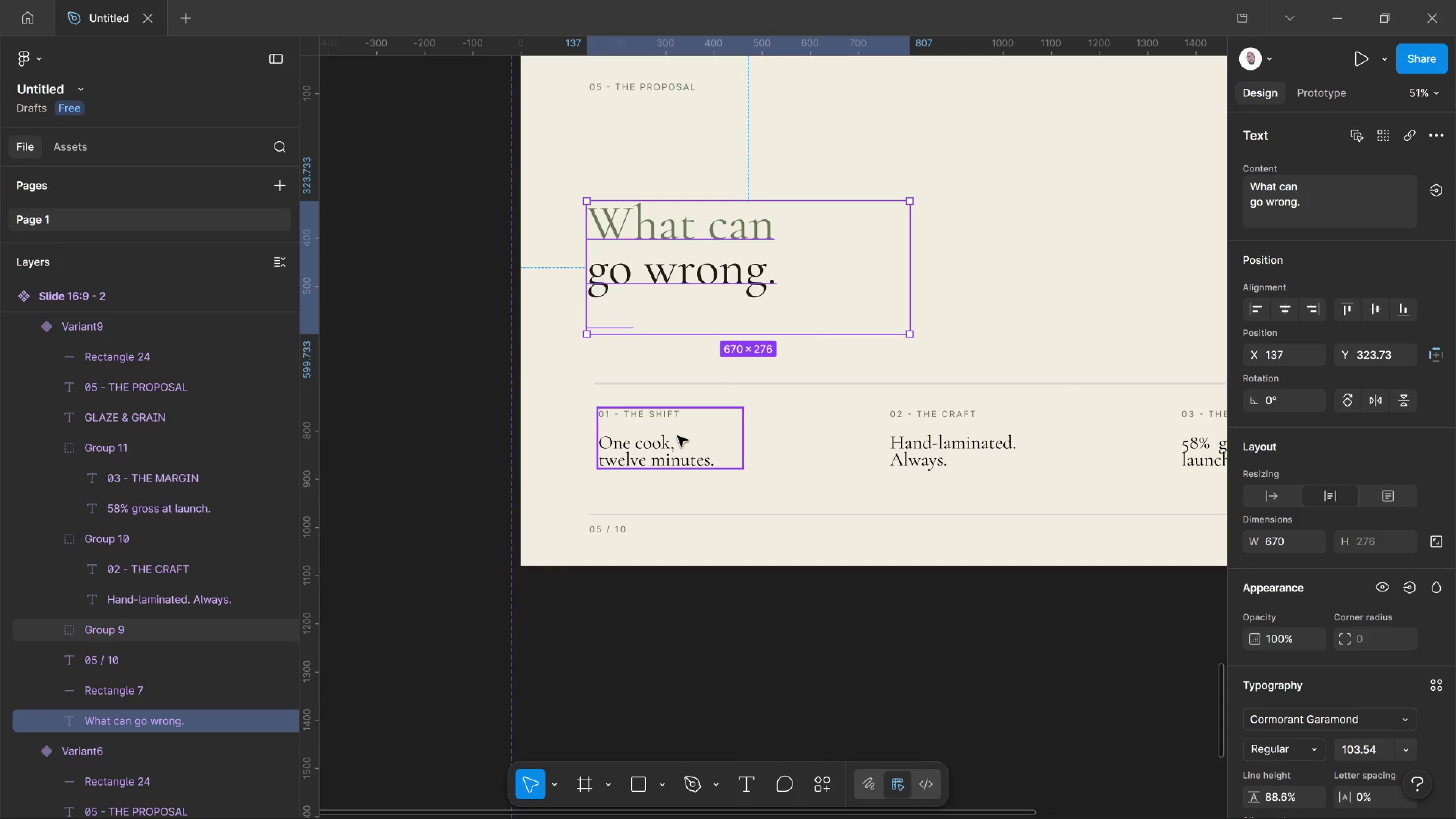 
hold_key(key=ControlLeft, duration=0.87)
 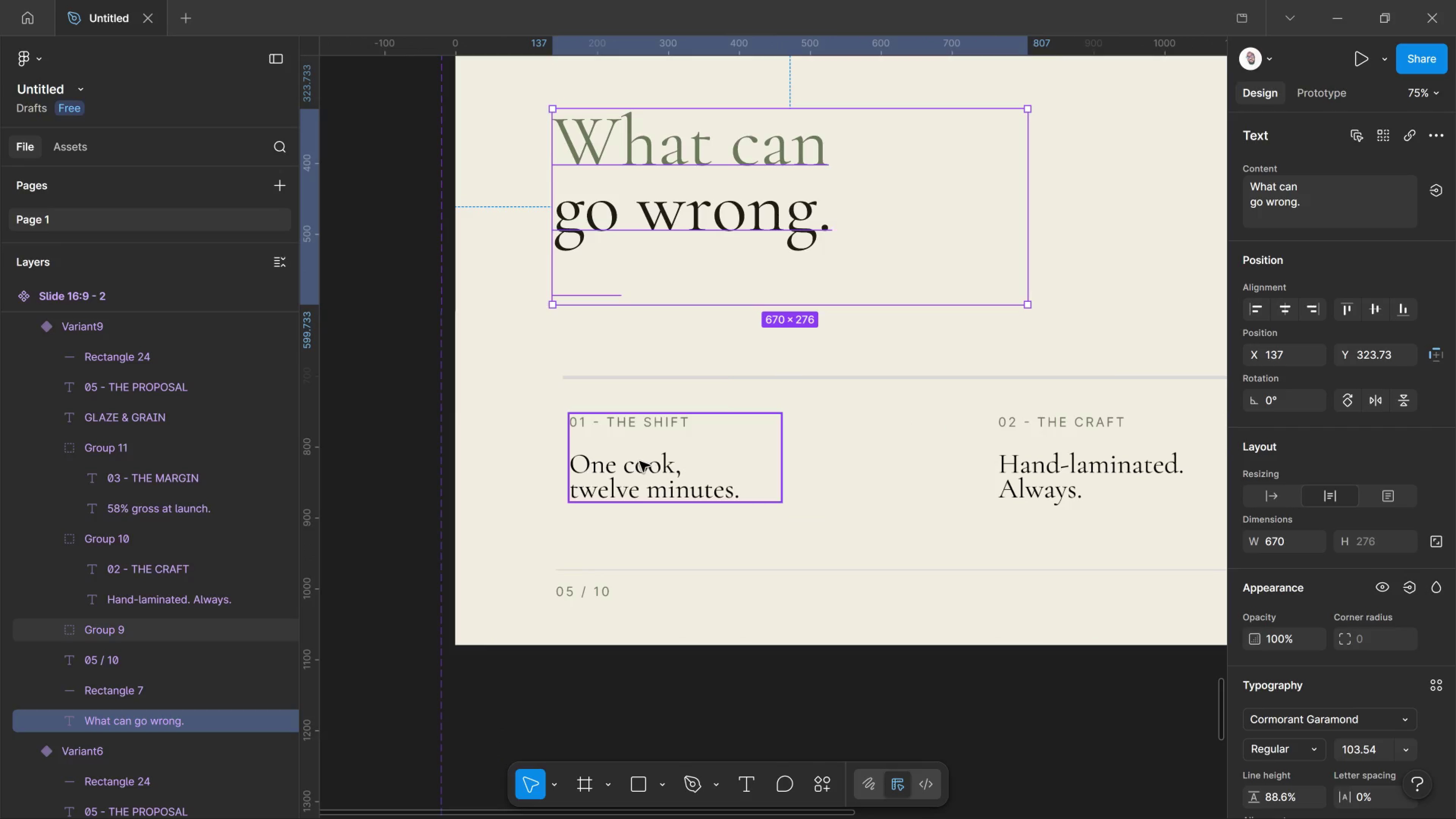 
hold_key(key=ControlLeft, duration=1.19)
 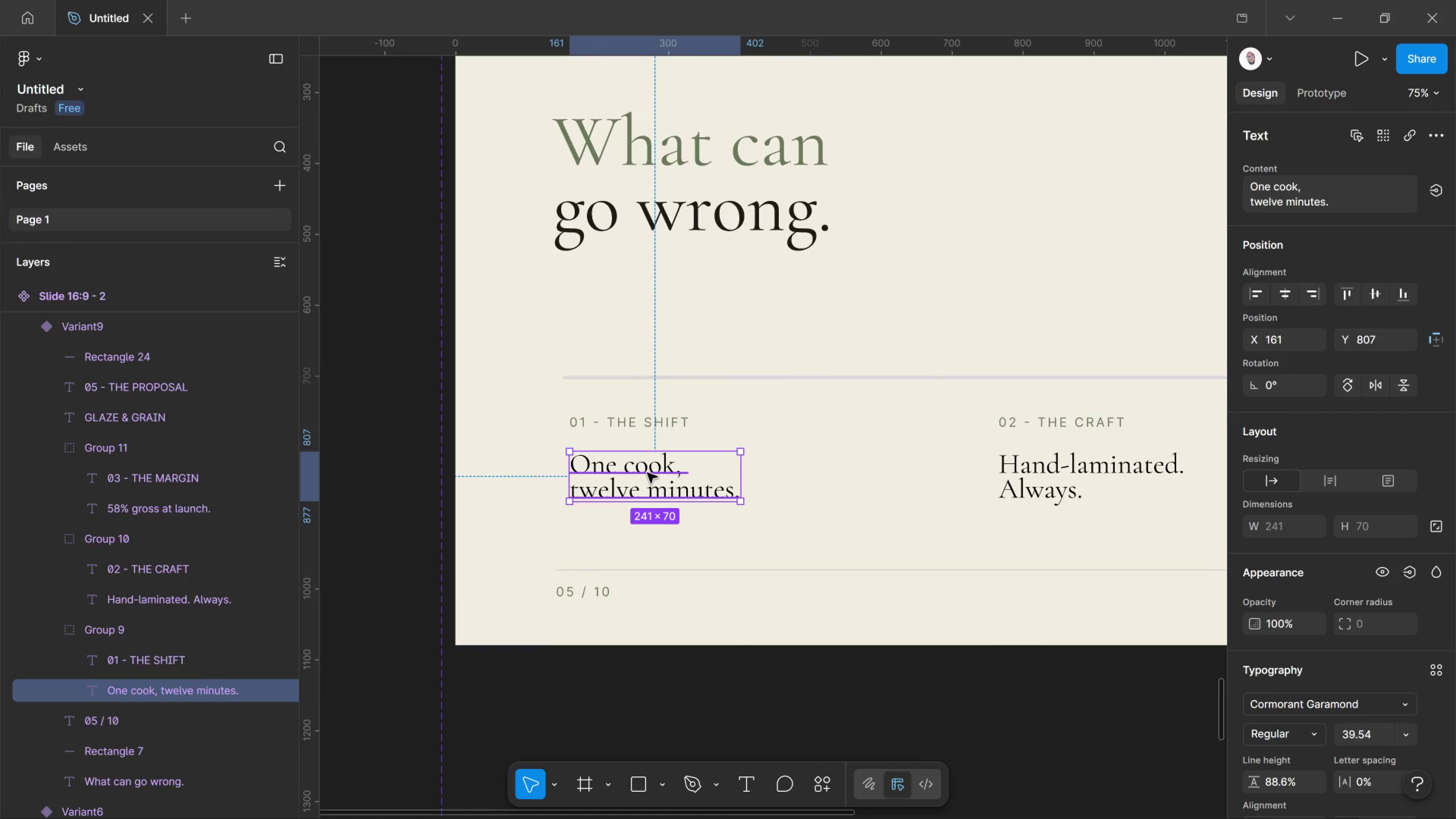 
scroll: coordinate [651, 437], scroll_direction: up, amount: 6.0
 